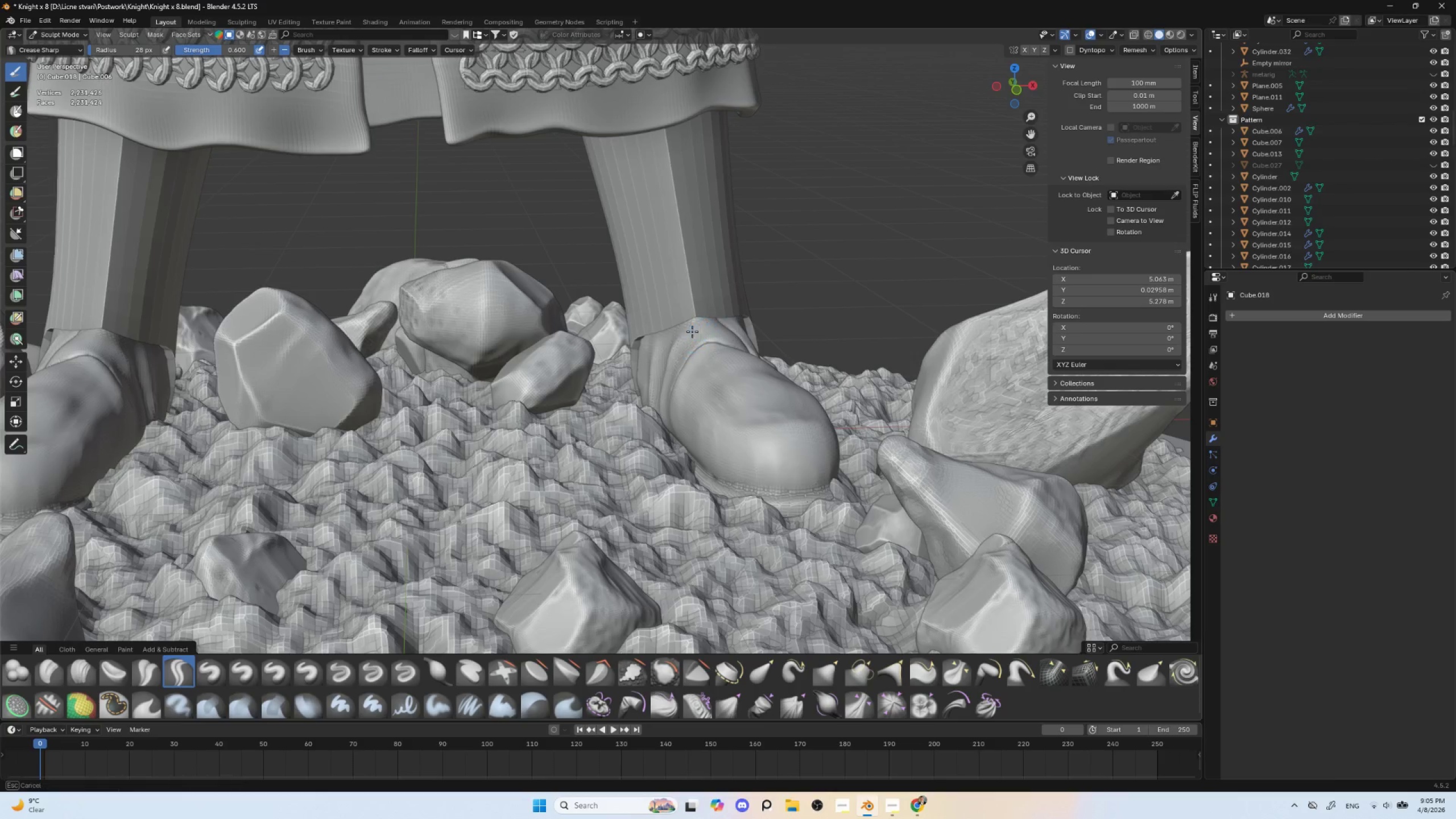 
hold_key(key=ShiftLeft, duration=1.5)
 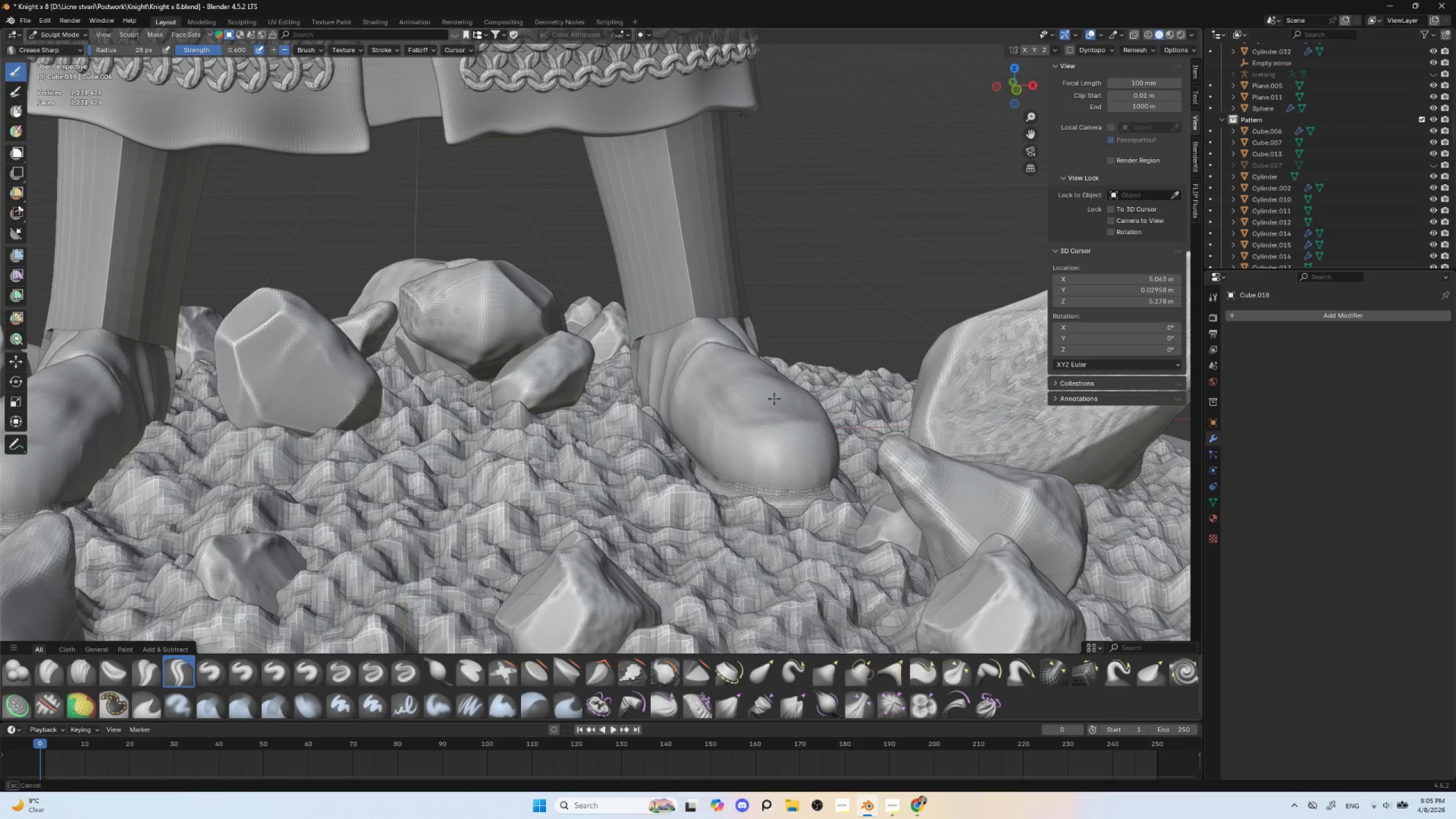 
hold_key(key=ShiftLeft, duration=1.19)
 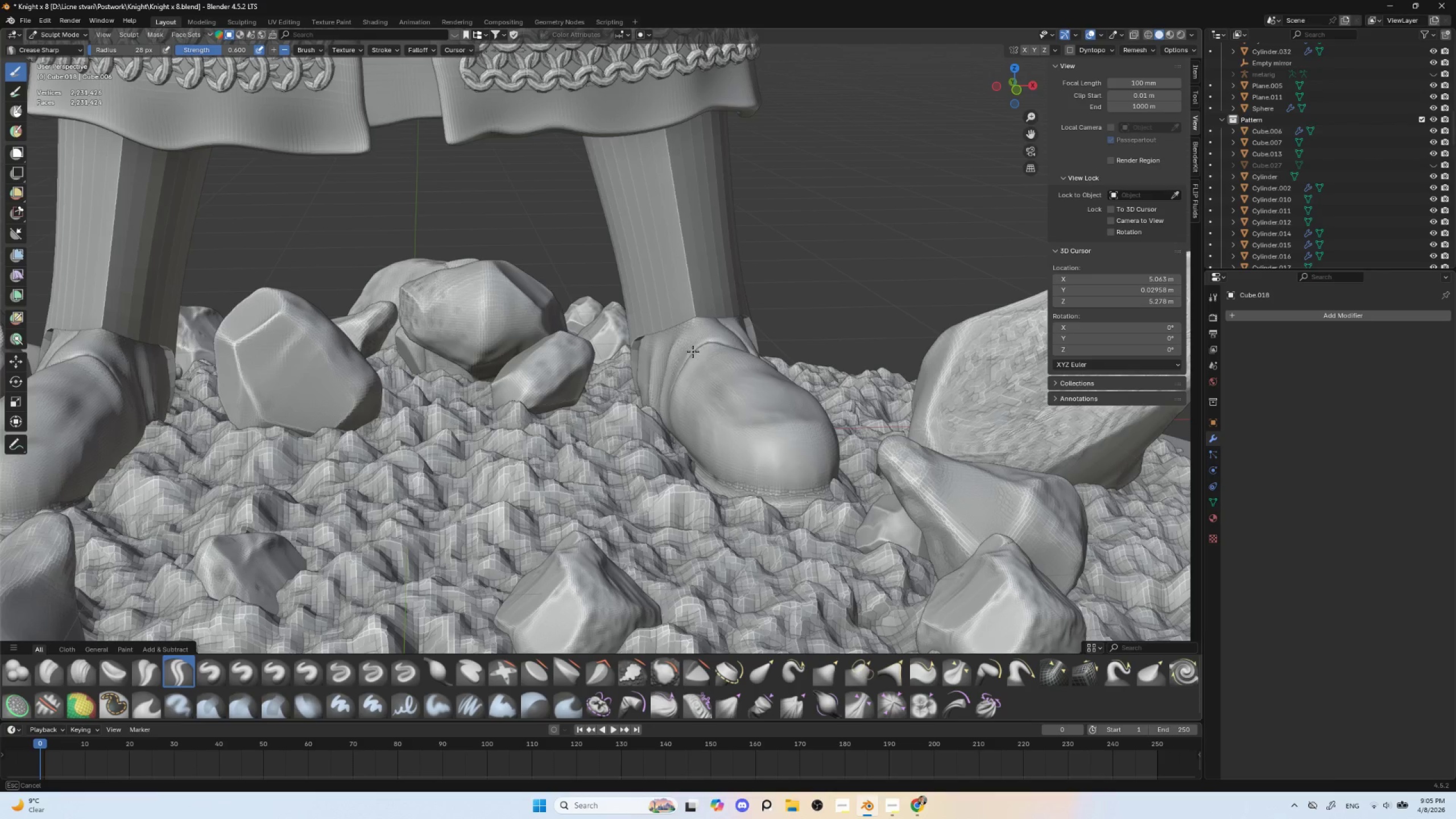 
hold_key(key=ShiftLeft, duration=1.51)
left_click_drag(start_coordinate=[704, 321], to_coordinate=[646, 379])
 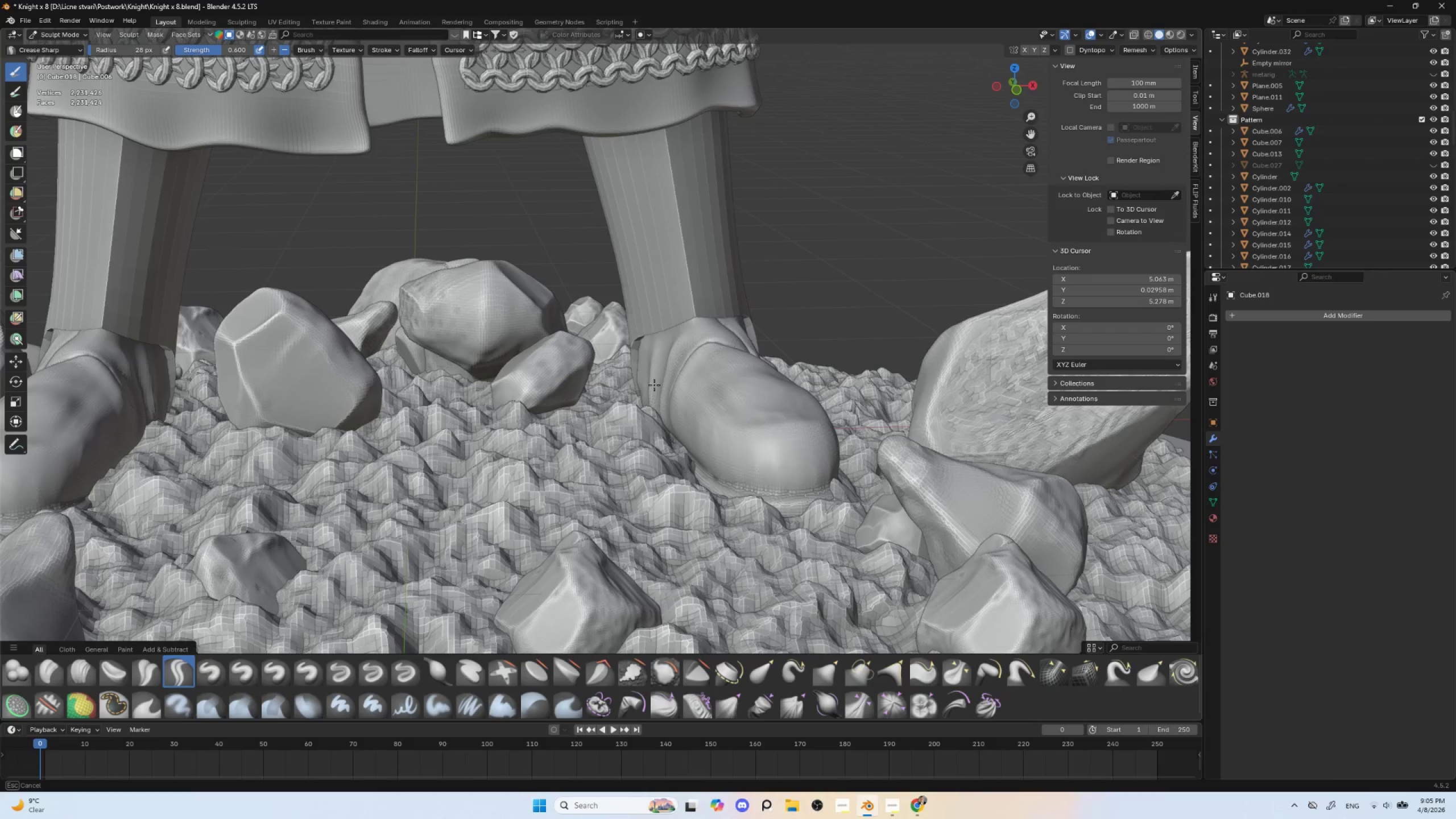 
hold_key(key=ShiftLeft, duration=1.5)
left_click_drag(start_coordinate=[665, 355], to_coordinate=[715, 327])
 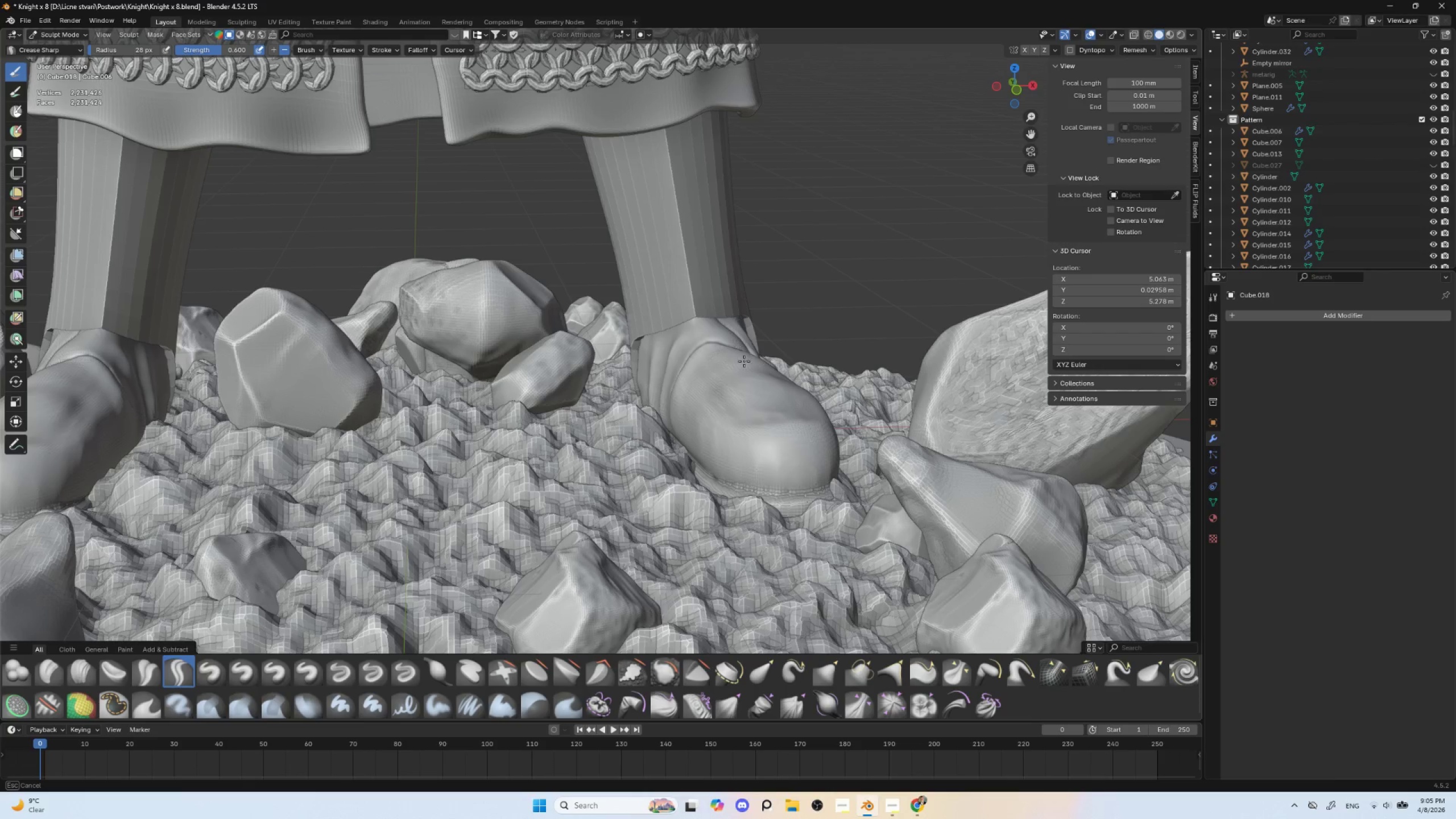 
hold_key(key=ShiftLeft, duration=0.98)
left_click_drag(start_coordinate=[682, 355], to_coordinate=[727, 339])
 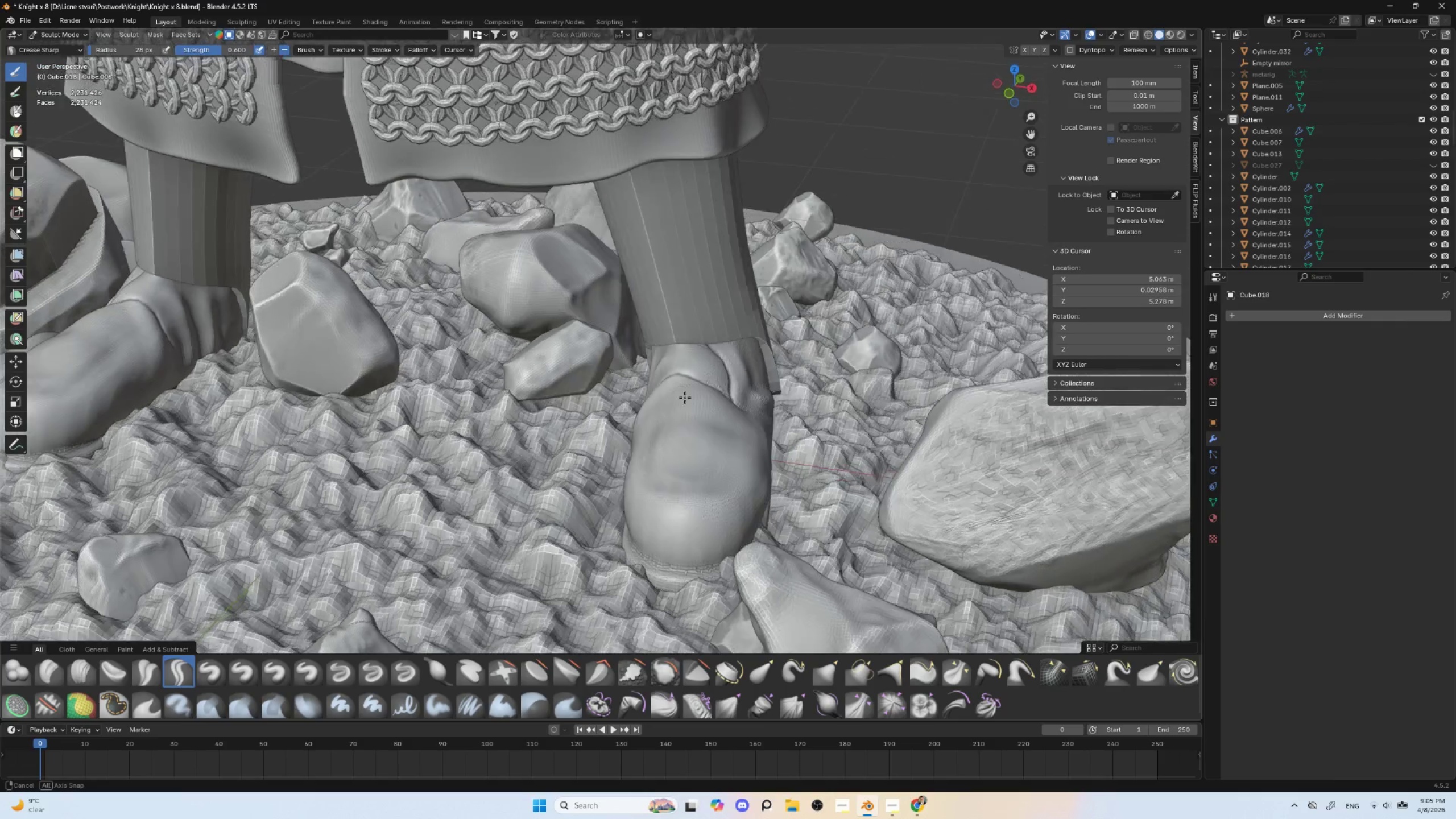 
hold_key(key=ShiftLeft, duration=1.5)
left_click_drag(start_coordinate=[688, 357], to_coordinate=[714, 387])
 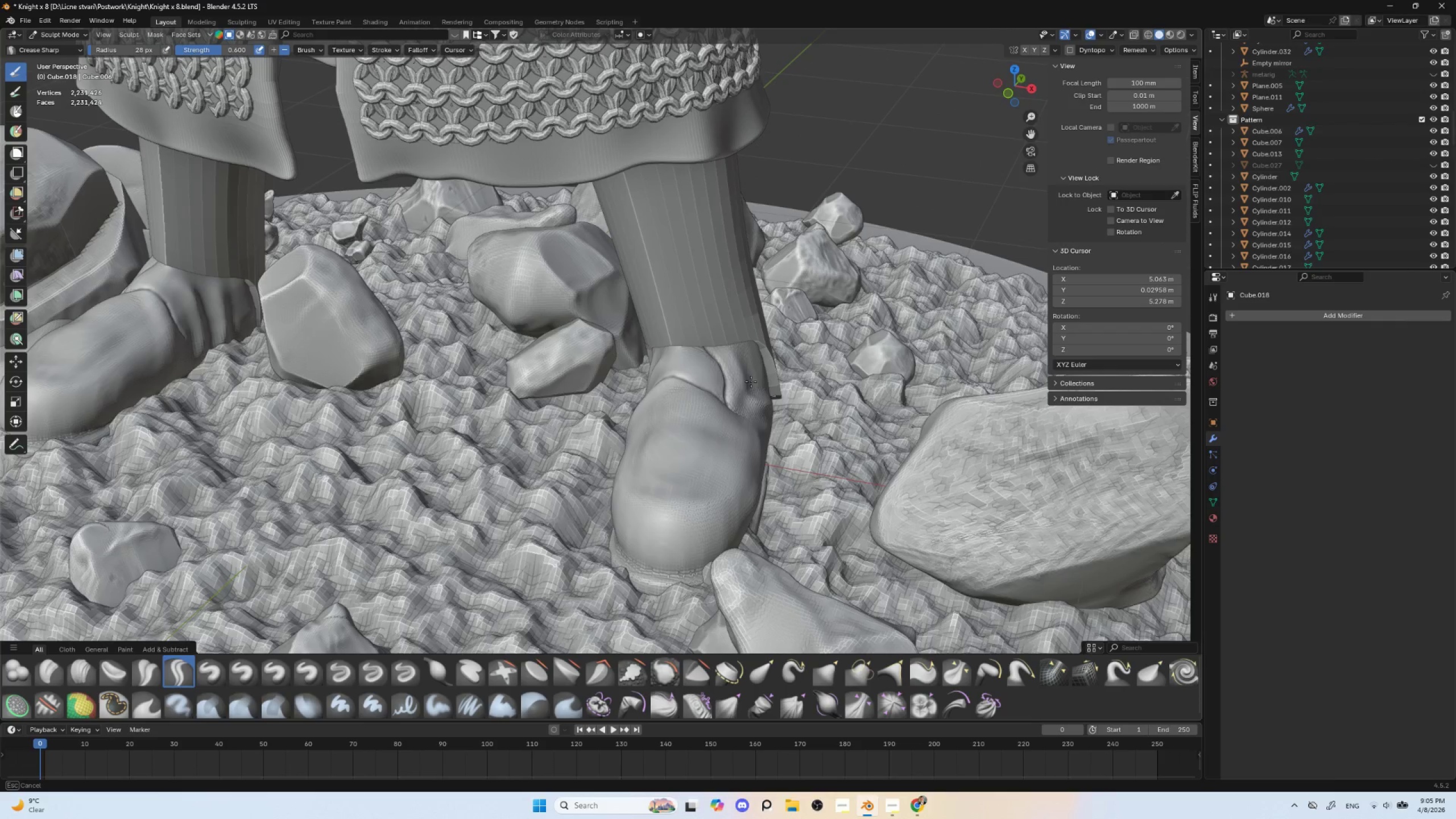 
hold_key(key=ShiftLeft, duration=1.52)
left_click_drag(start_coordinate=[685, 379], to_coordinate=[714, 447])
 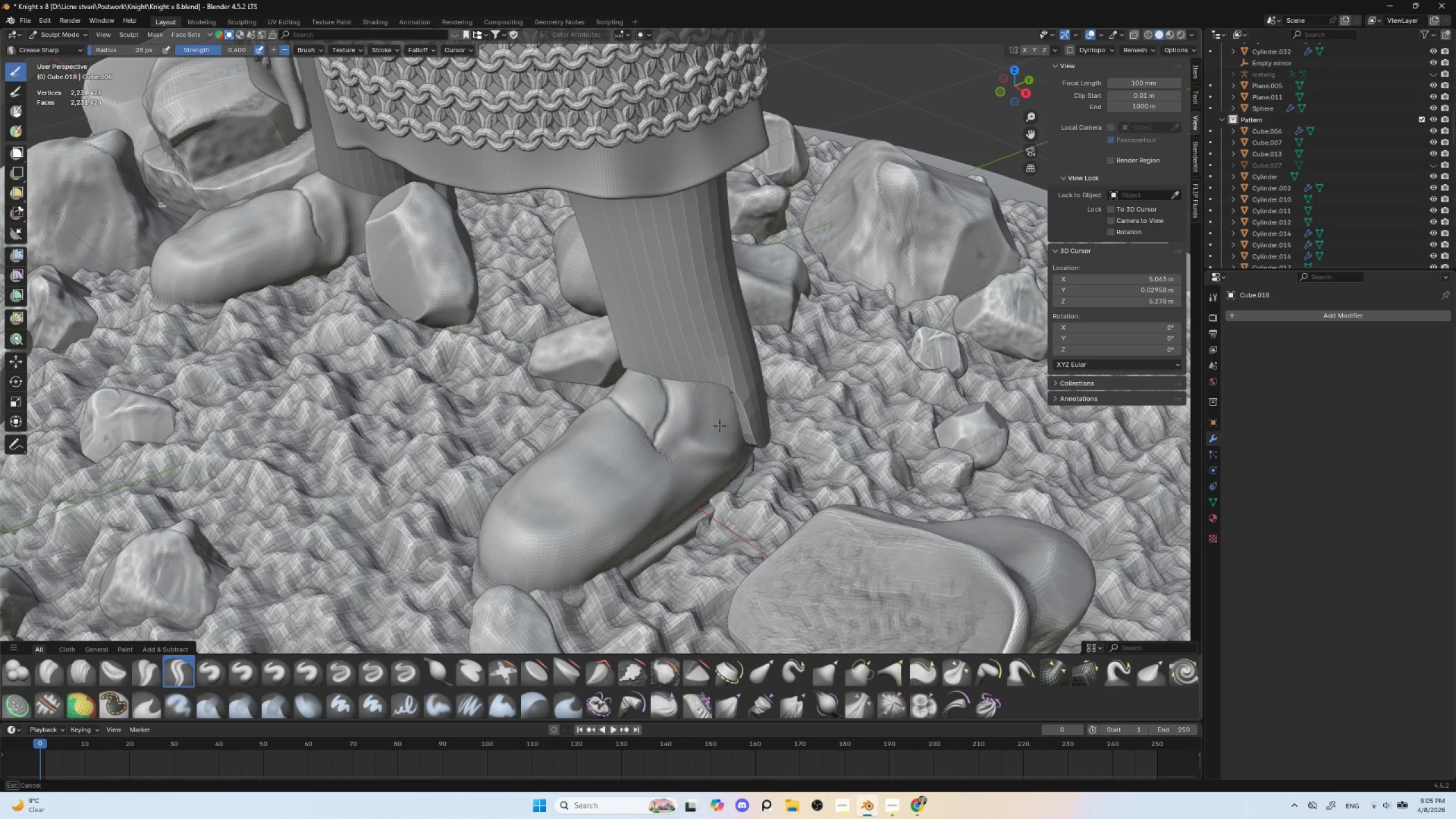 
hold_key(key=ShiftLeft, duration=1.5)
left_click_drag(start_coordinate=[686, 433], to_coordinate=[738, 443])
 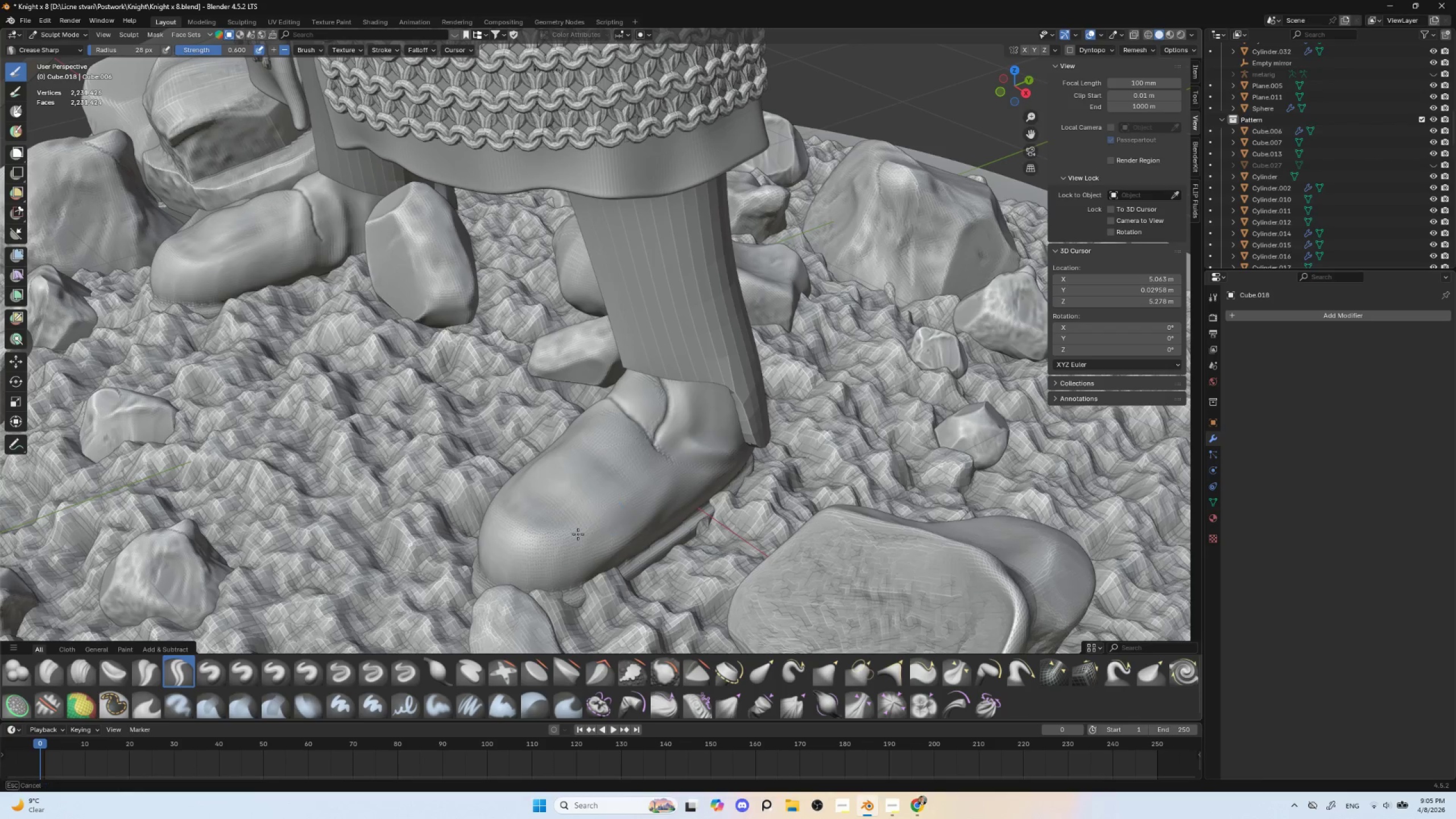 
hold_key(key=ShiftLeft, duration=1.53)
 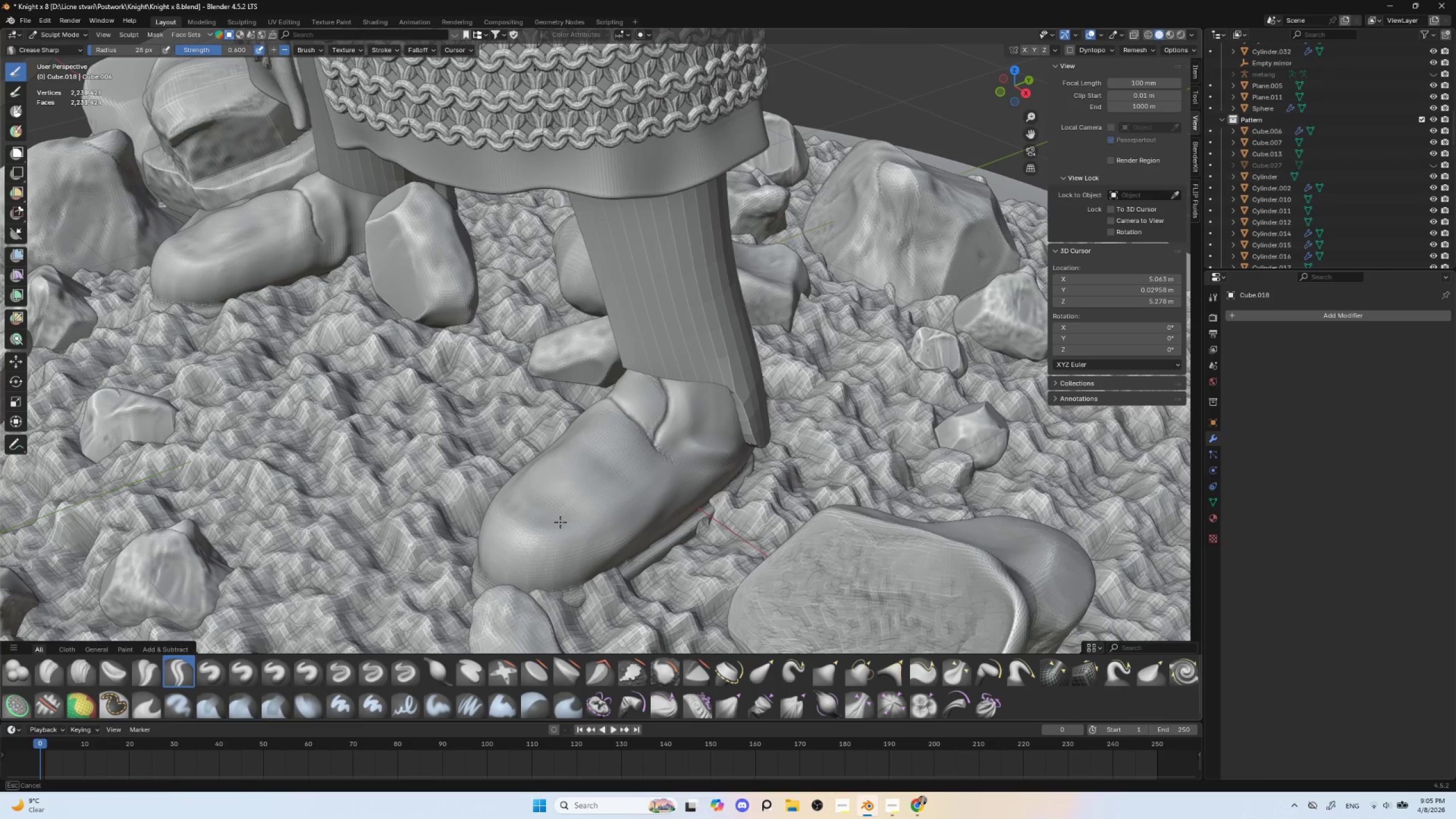 
hold_key(key=ShiftLeft, duration=1.52)
left_click_drag(start_coordinate=[612, 516], to_coordinate=[553, 556])
 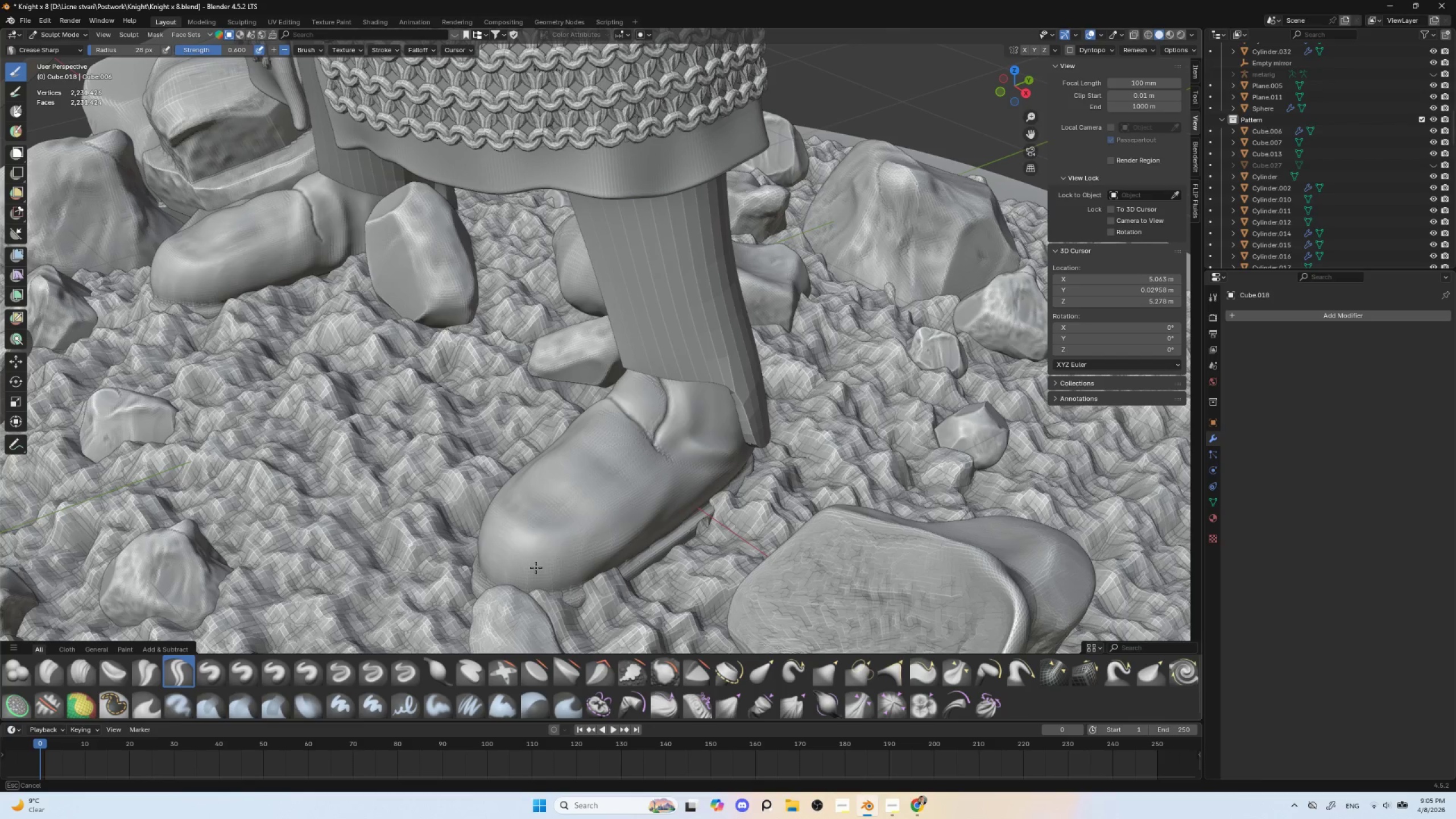 
left_click_drag(start_coordinate=[536, 568], to_coordinate=[626, 517])
 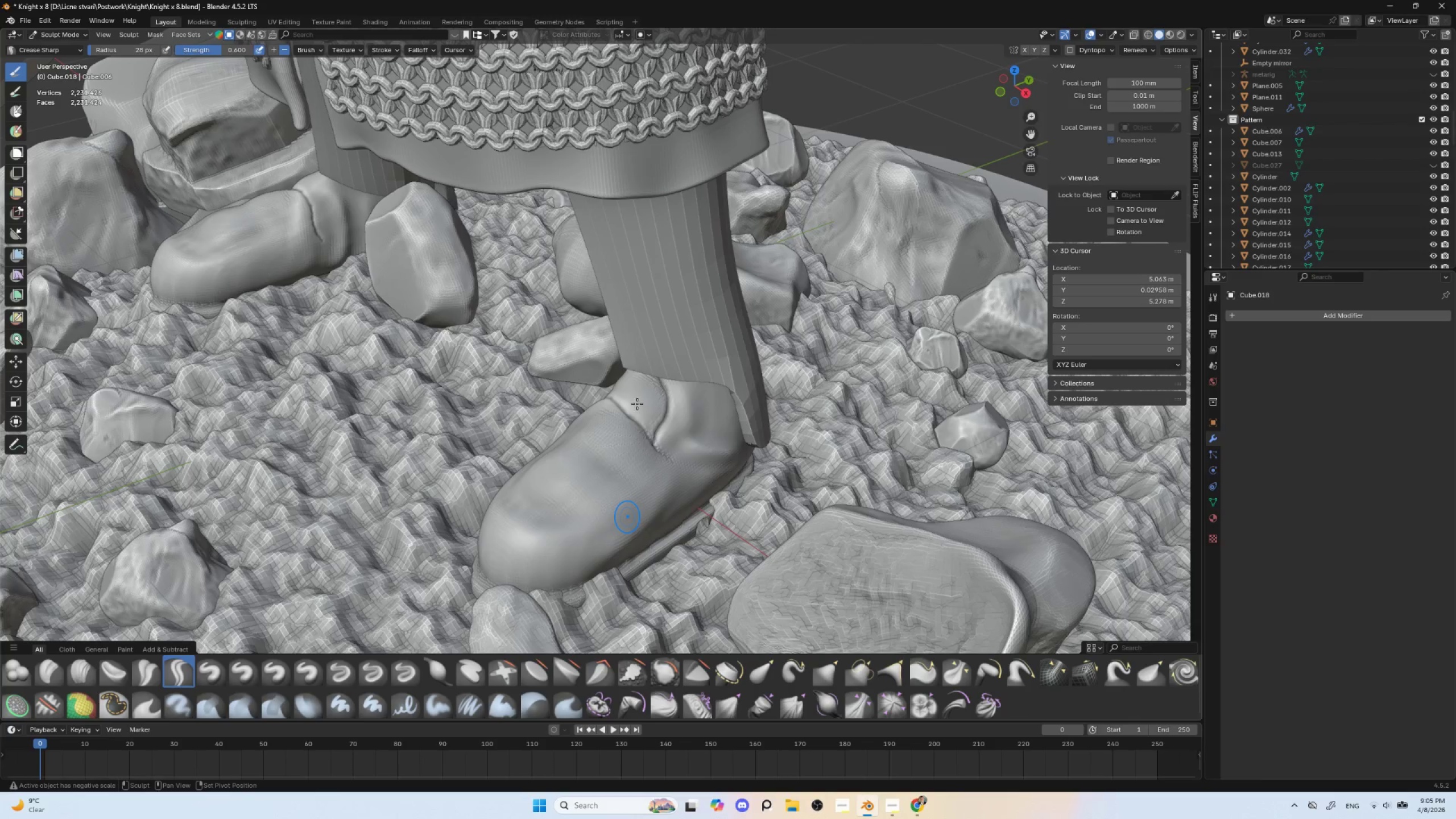 
hold_key(key=ShiftLeft, duration=1.33)
left_click_drag(start_coordinate=[573, 559], to_coordinate=[605, 511])
 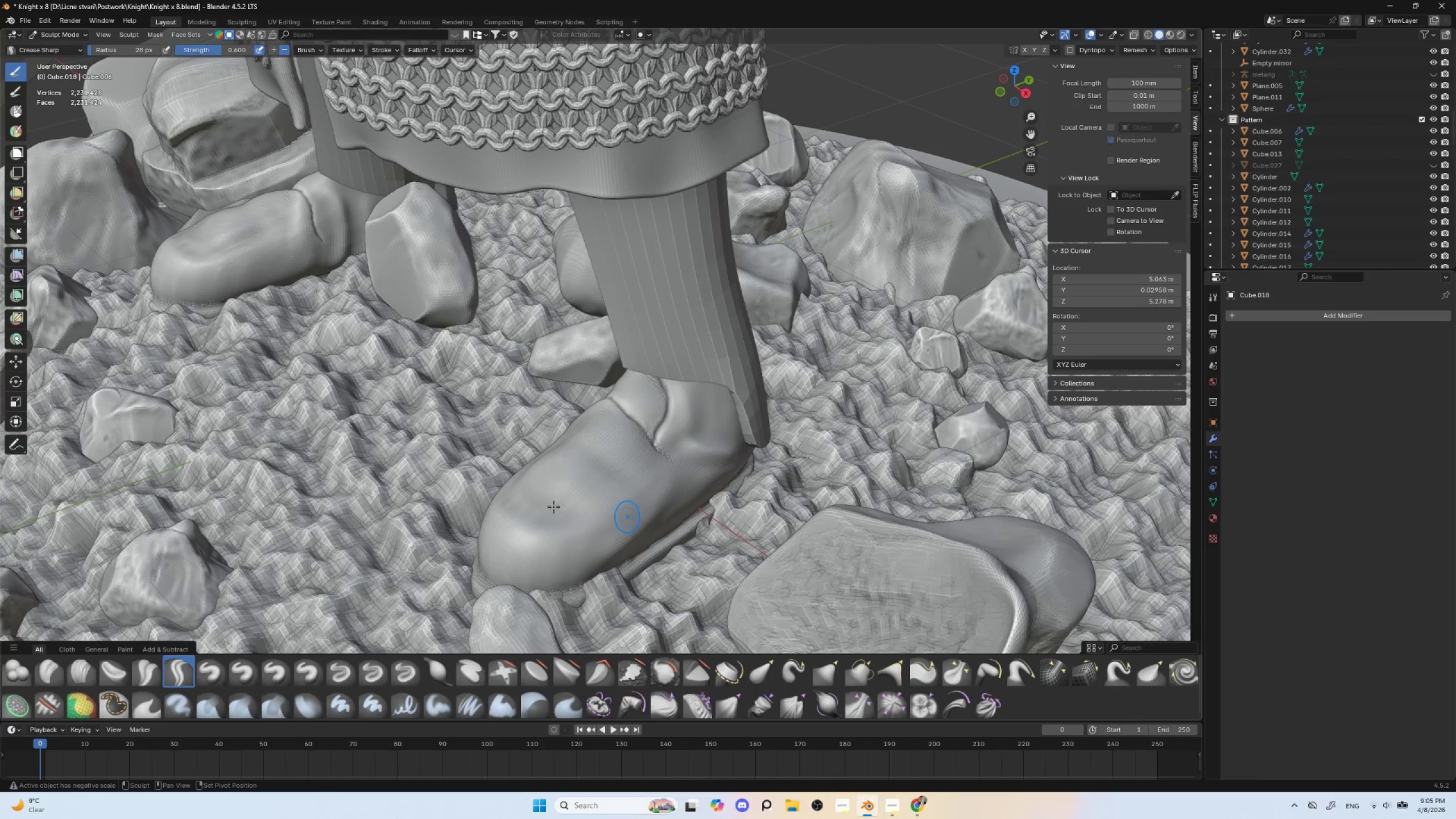 
left_click_drag(start_coordinate=[553, 507], to_coordinate=[607, 435])
 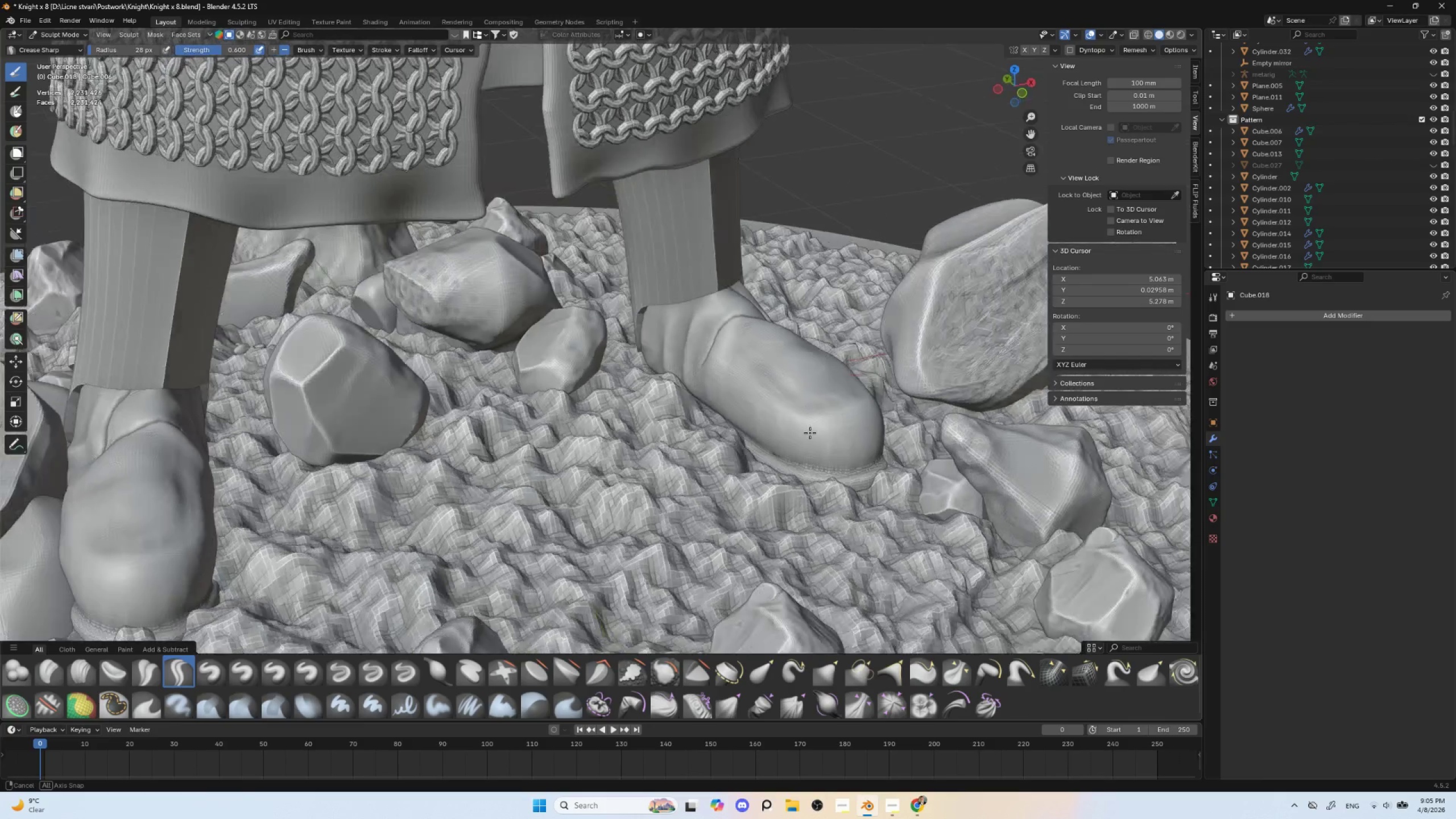 
hold_key(key=ShiftLeft, duration=0.41)
 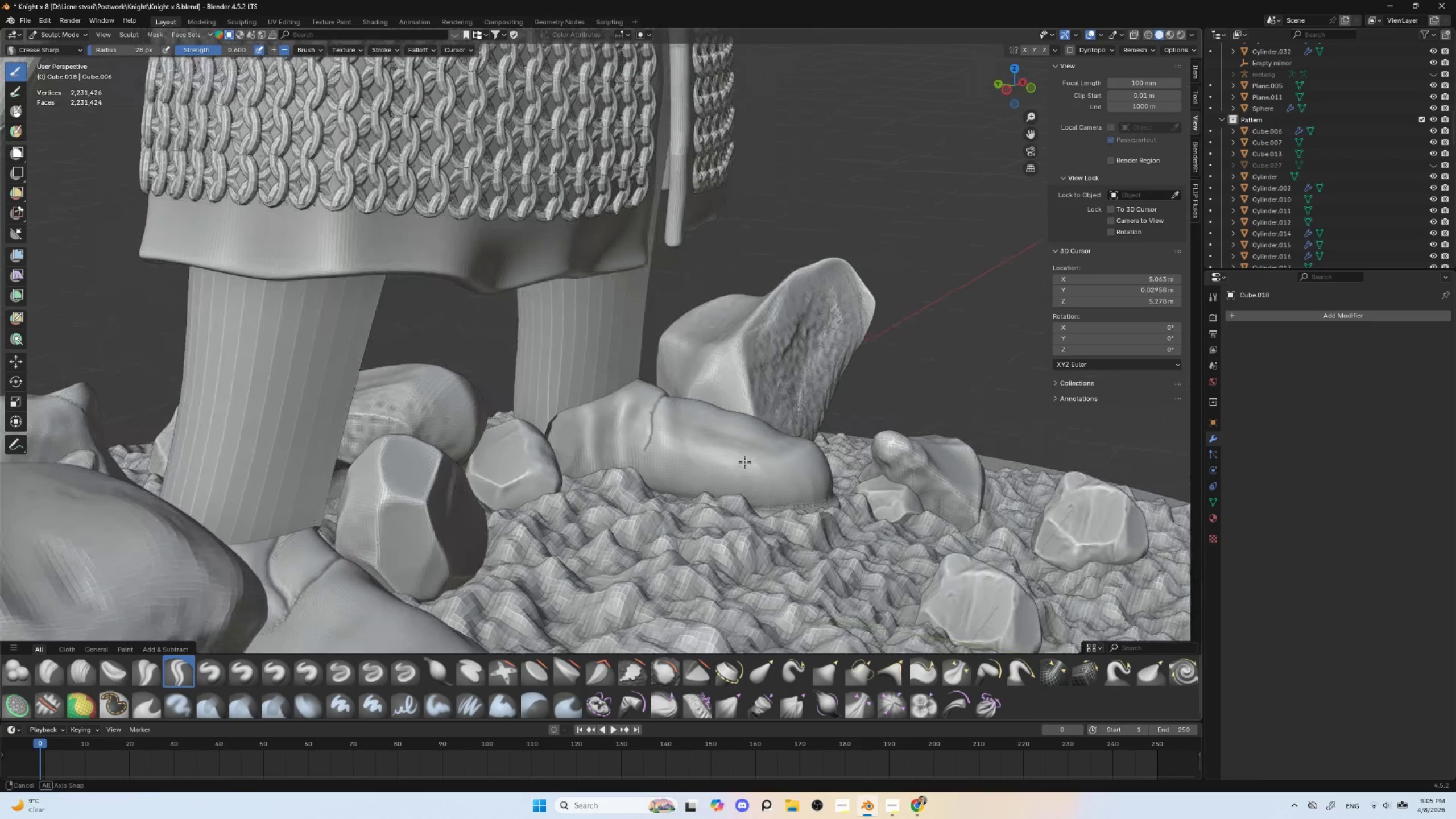 
key(Control+ControlLeft)
 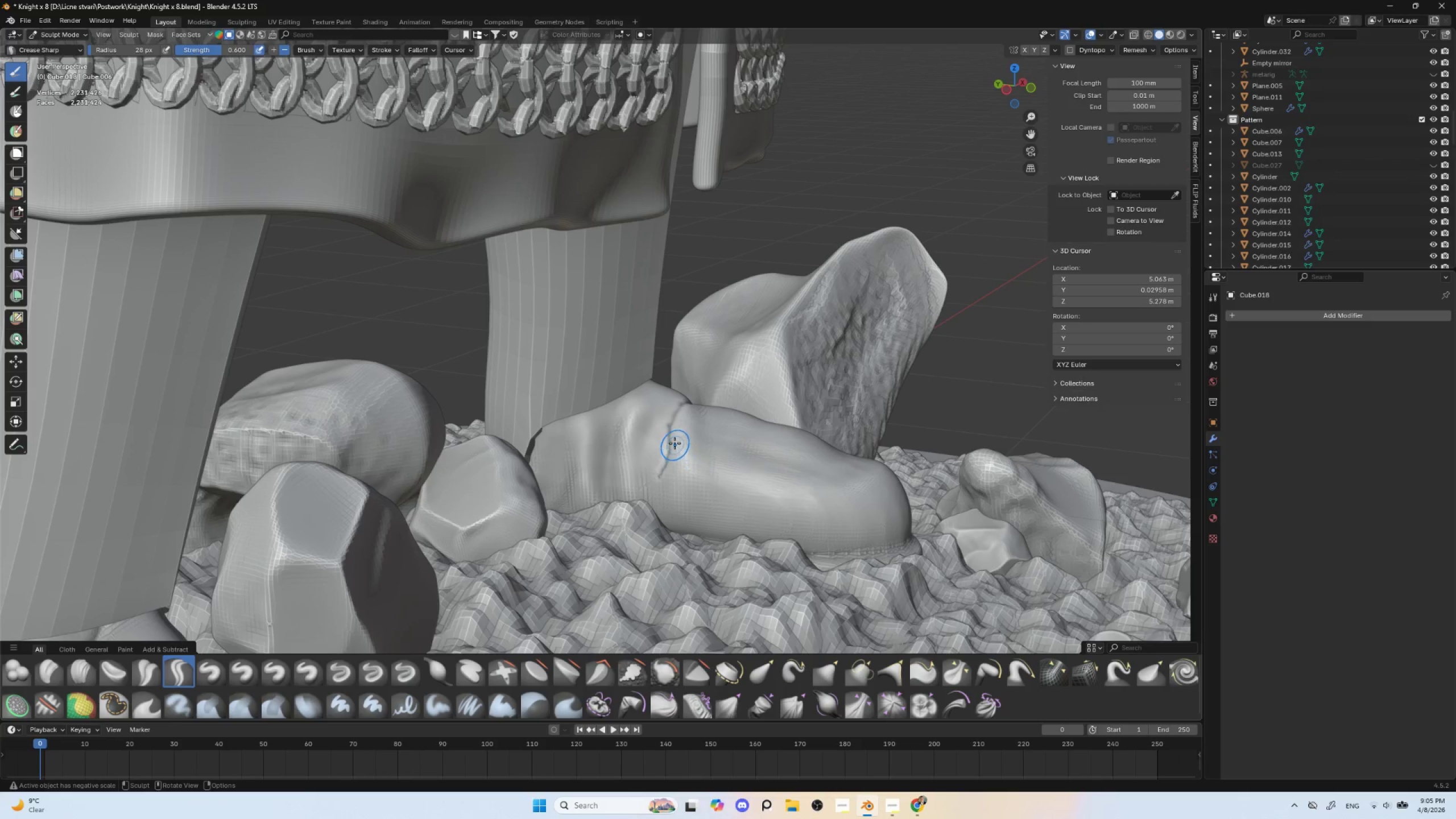 
left_click_drag(start_coordinate=[672, 436], to_coordinate=[663, 468])
 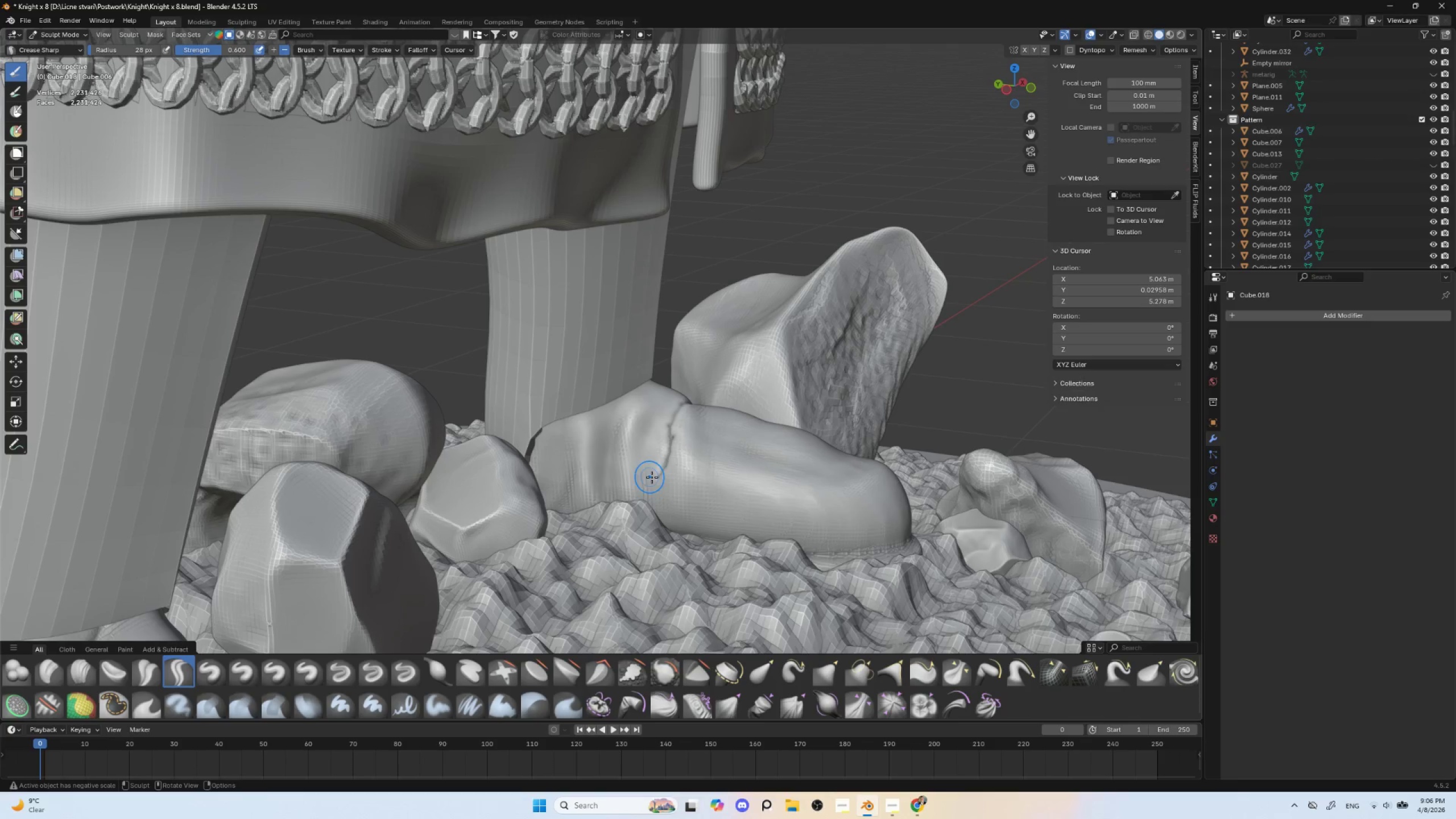 
left_click_drag(start_coordinate=[656, 475], to_coordinate=[515, 437])
 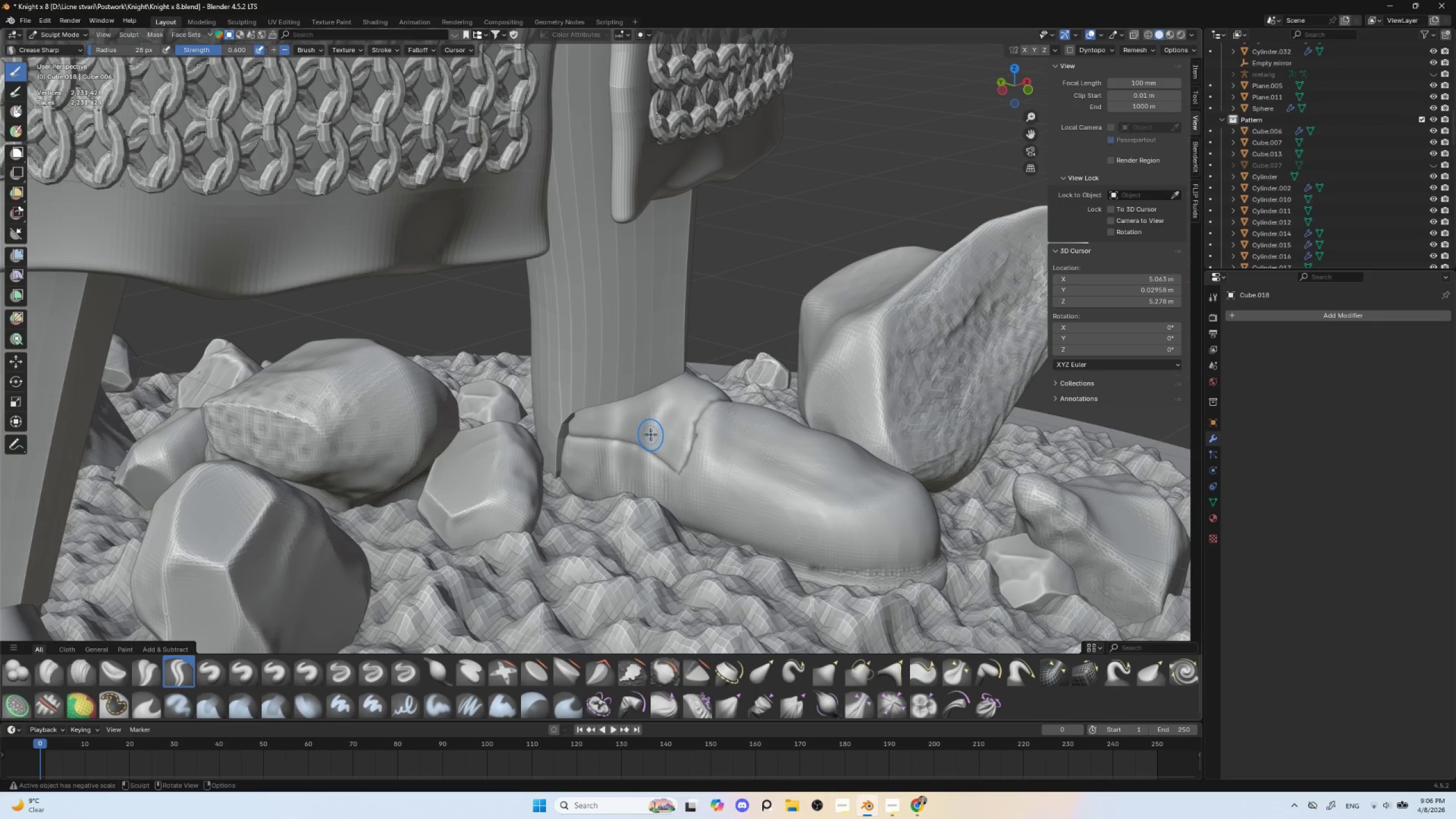 
wait(14.23)
 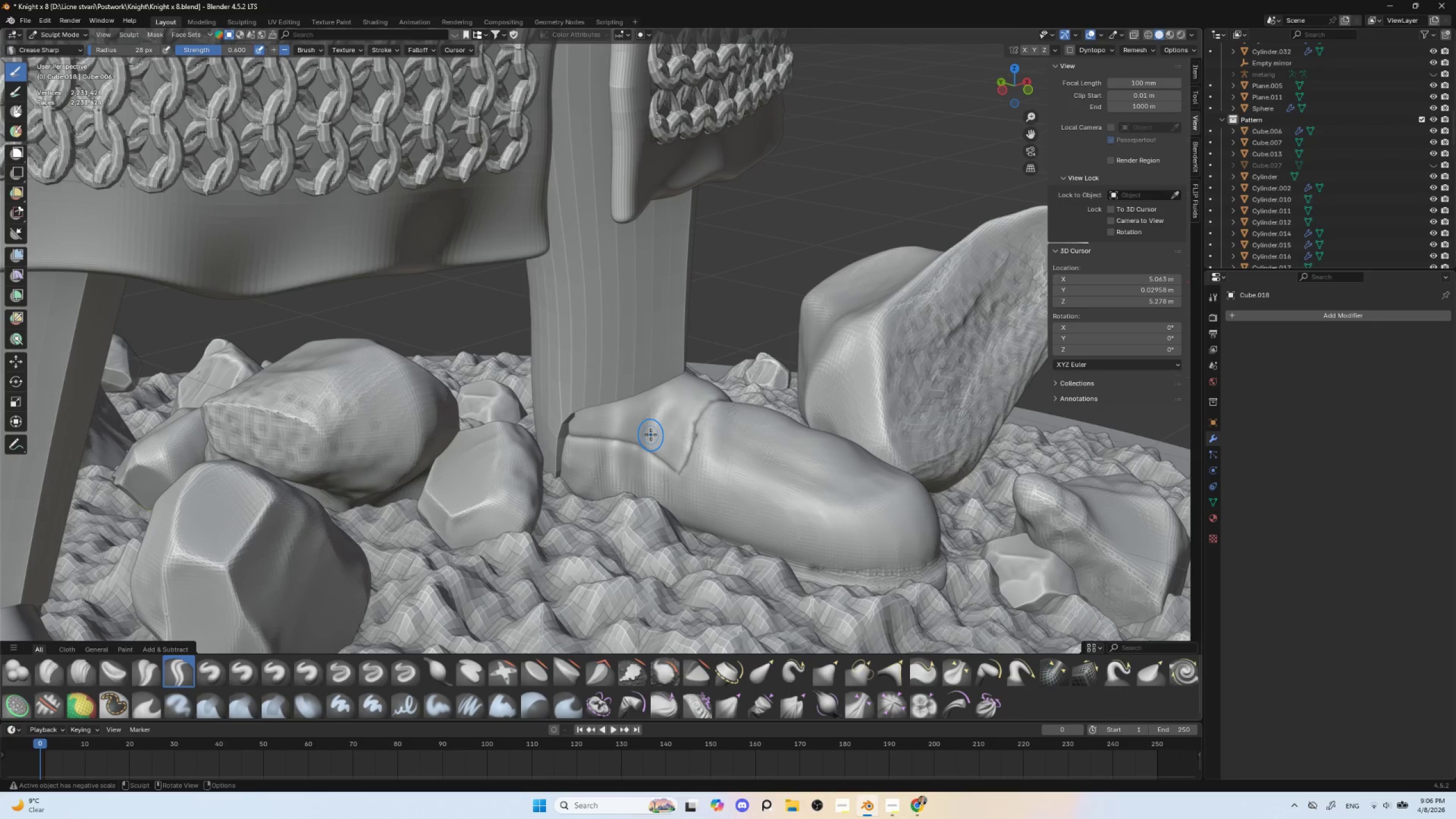 
hold_key(key=ControlLeft, duration=0.94)
 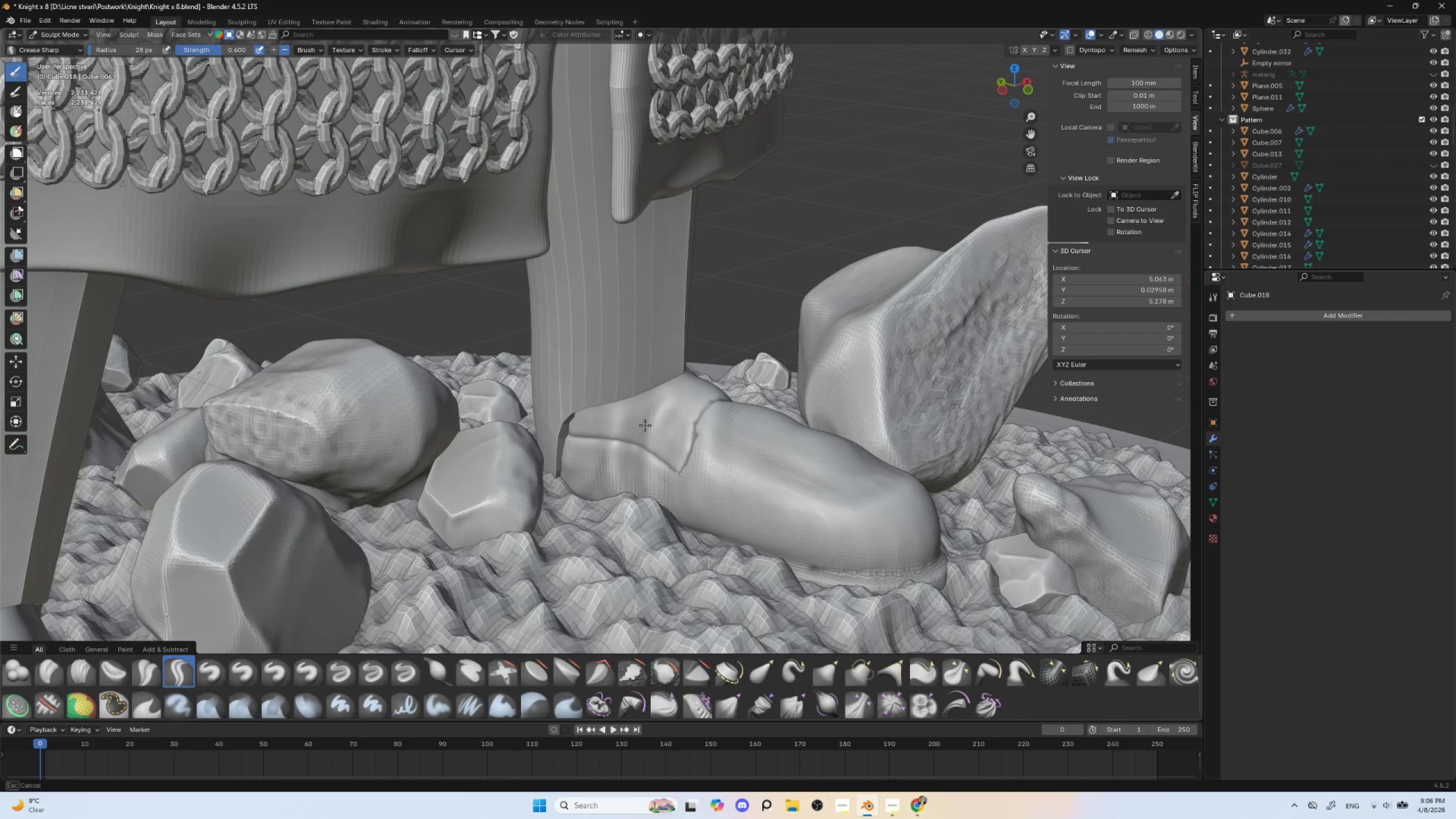 
key(Control+Z)
 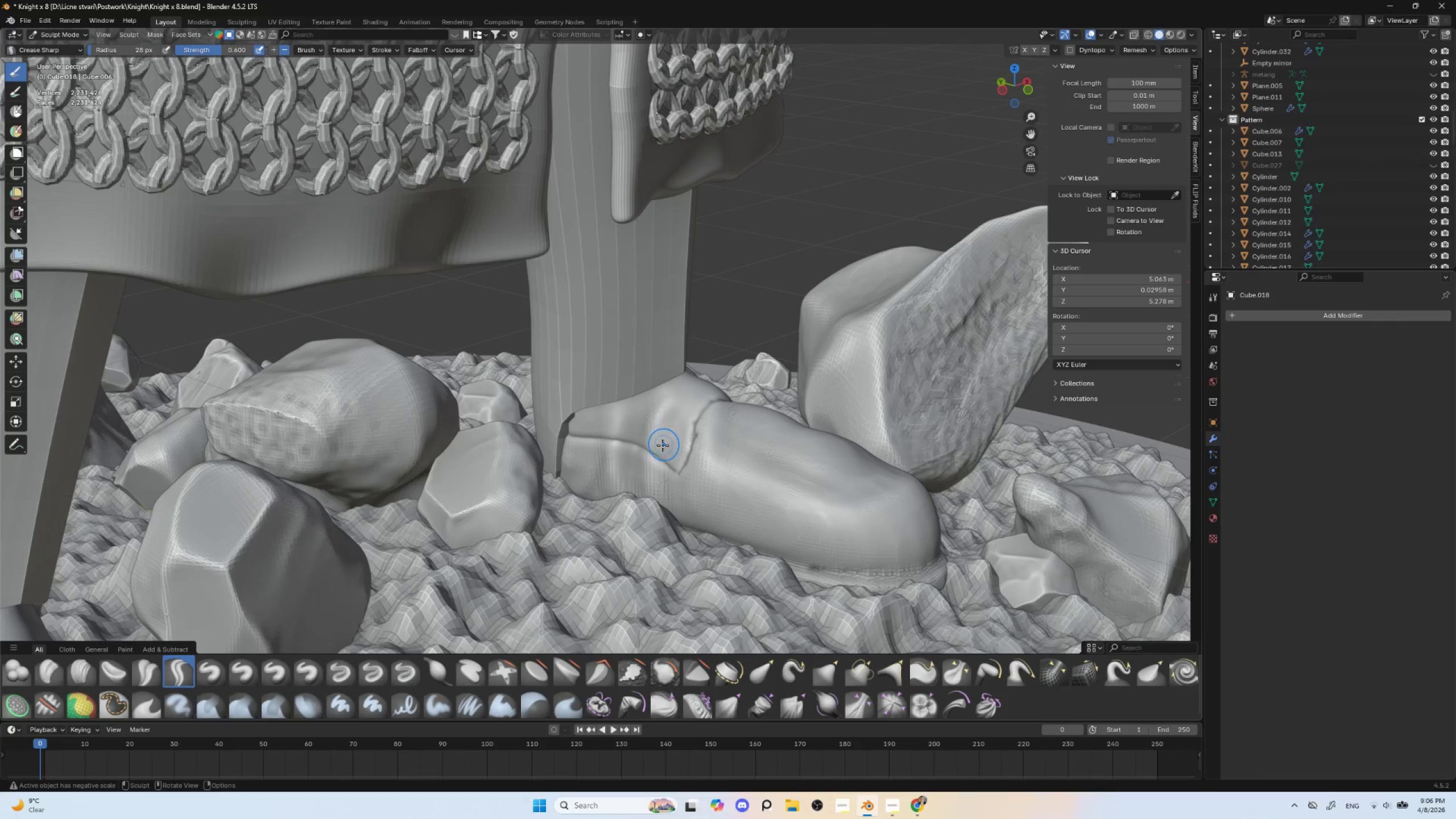 
key(Control+Z)
 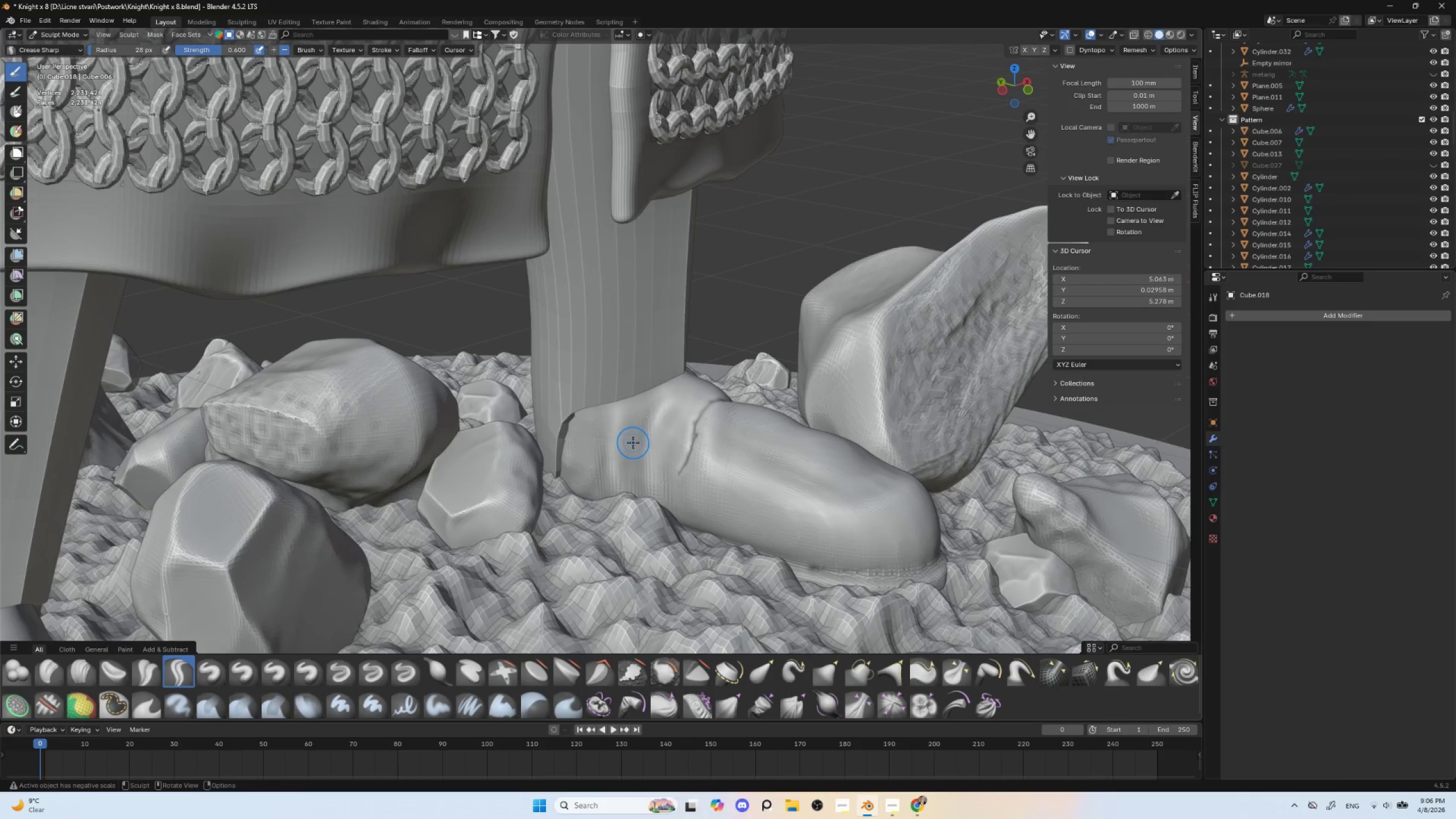 
left_click([636, 442])
 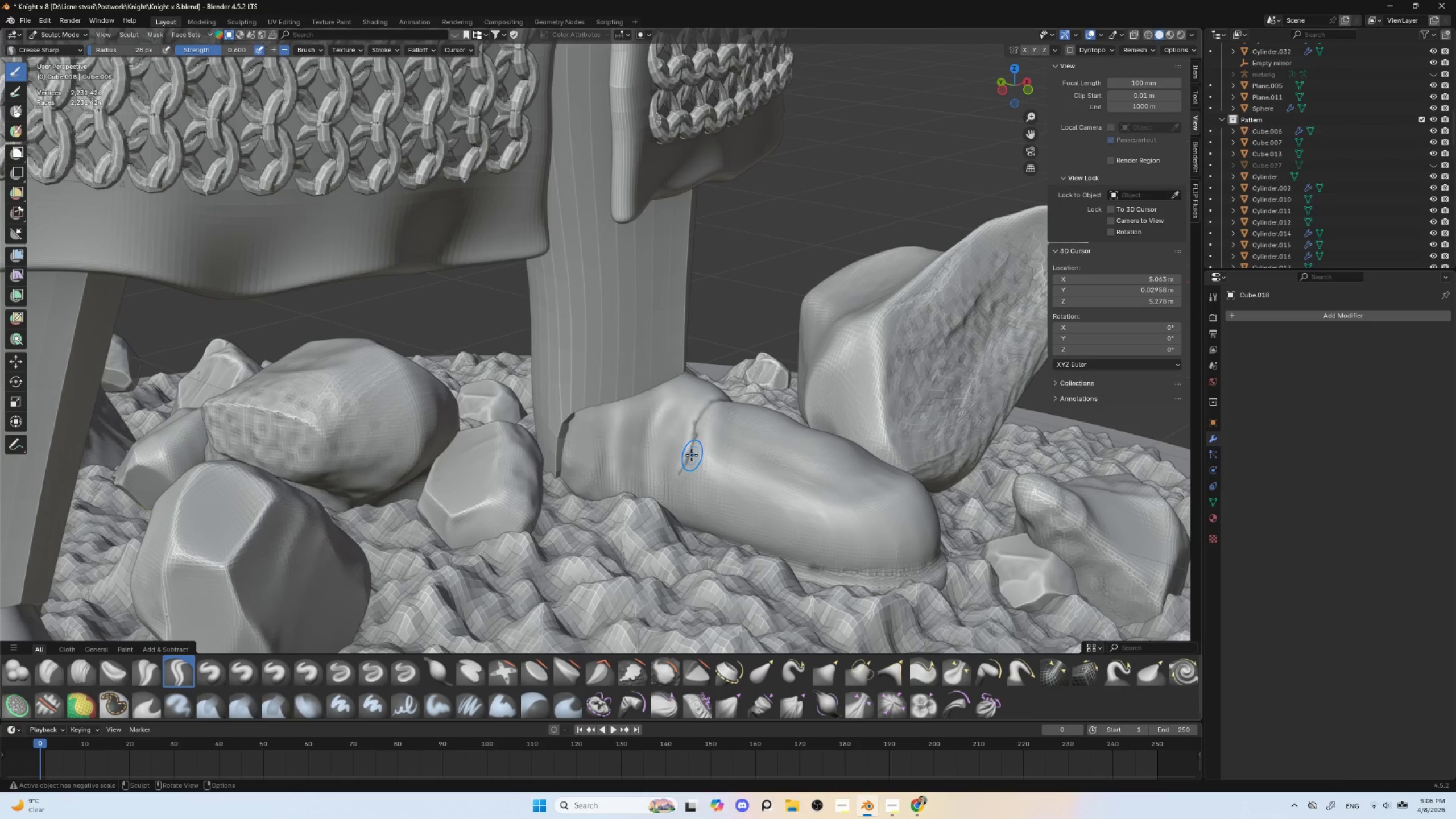 
wait(5.89)
 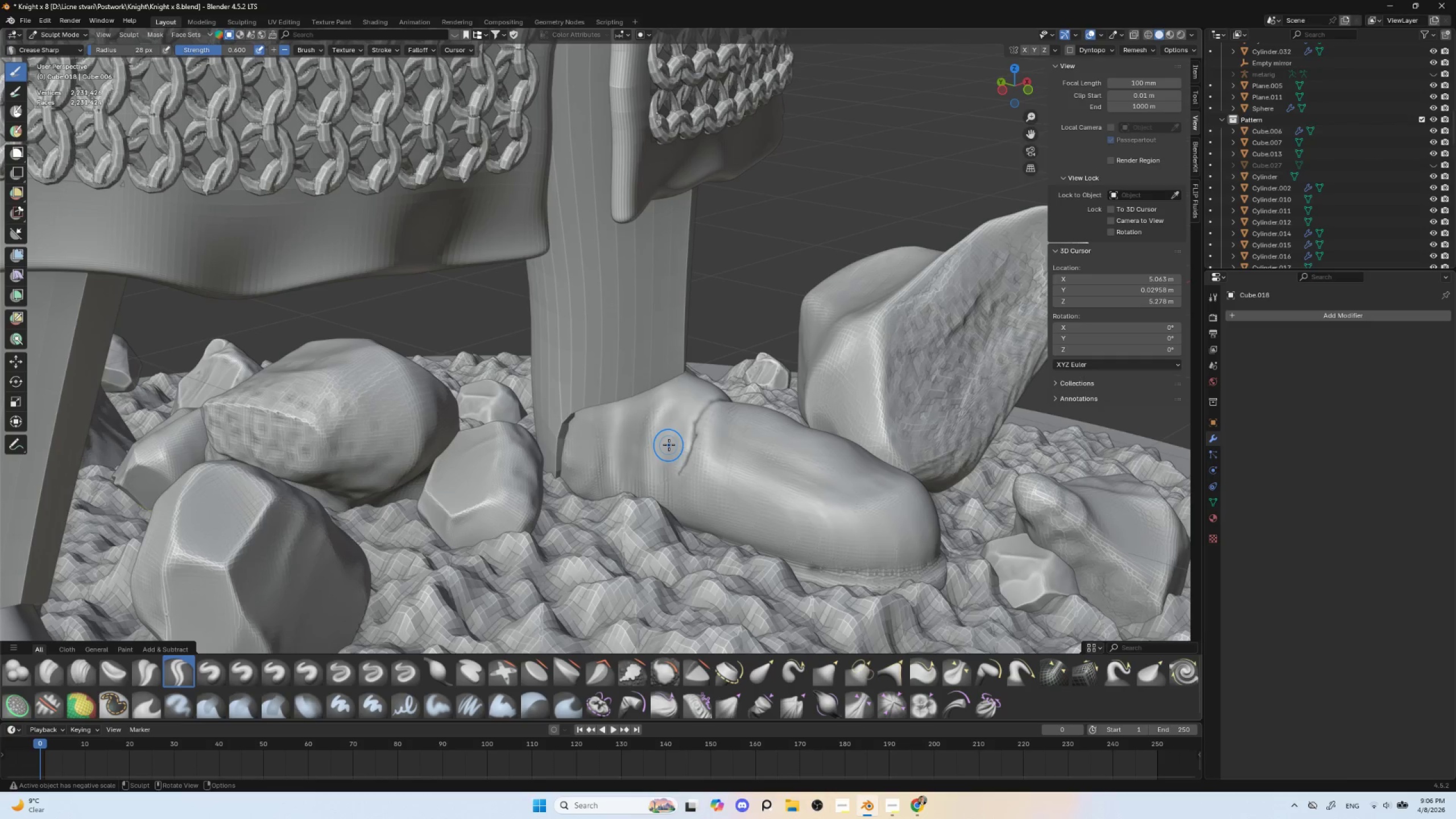 
left_click_drag(start_coordinate=[558, 465], to_coordinate=[690, 457])
 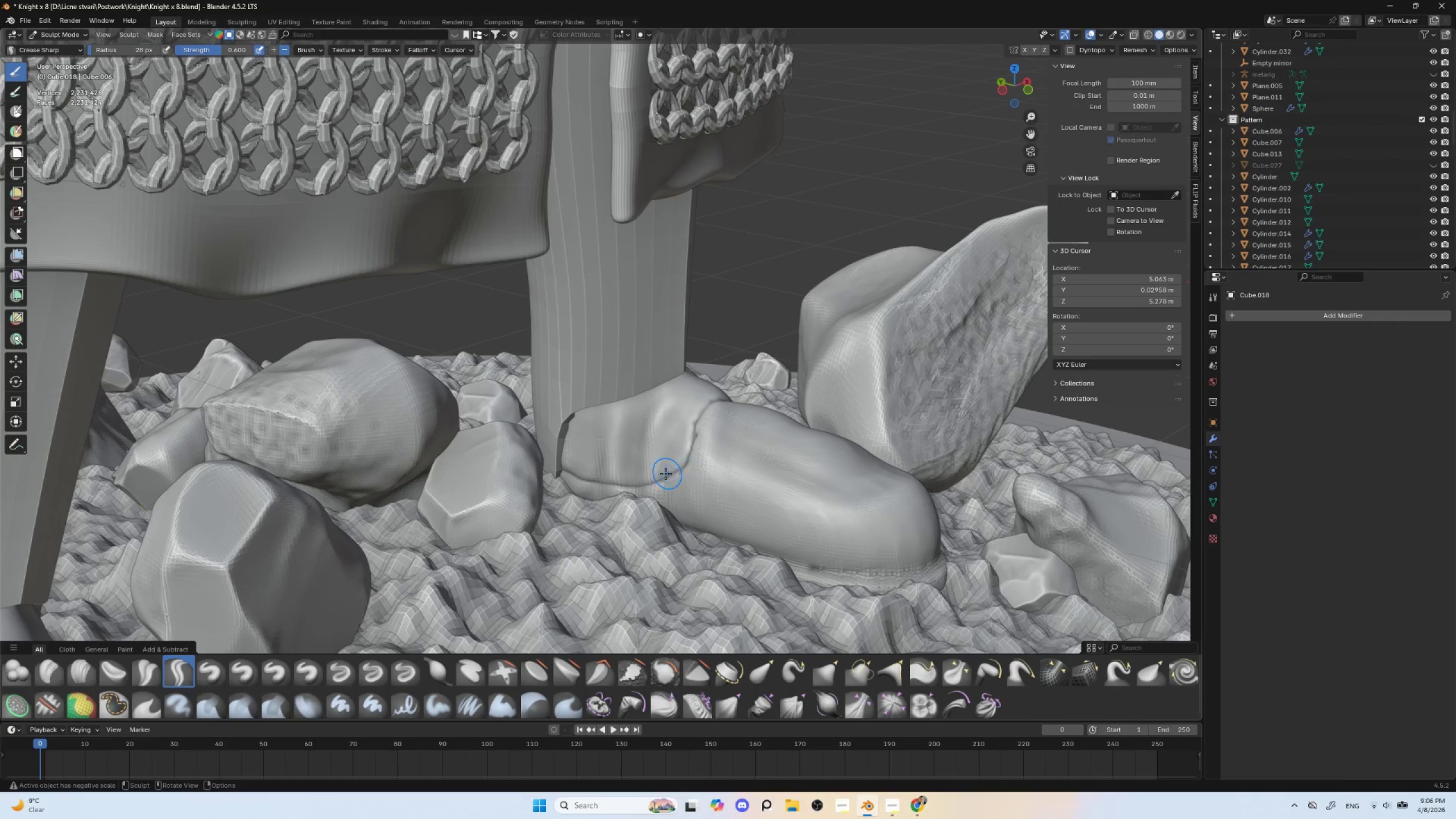 
left_click_drag(start_coordinate=[661, 477], to_coordinate=[677, 469])
 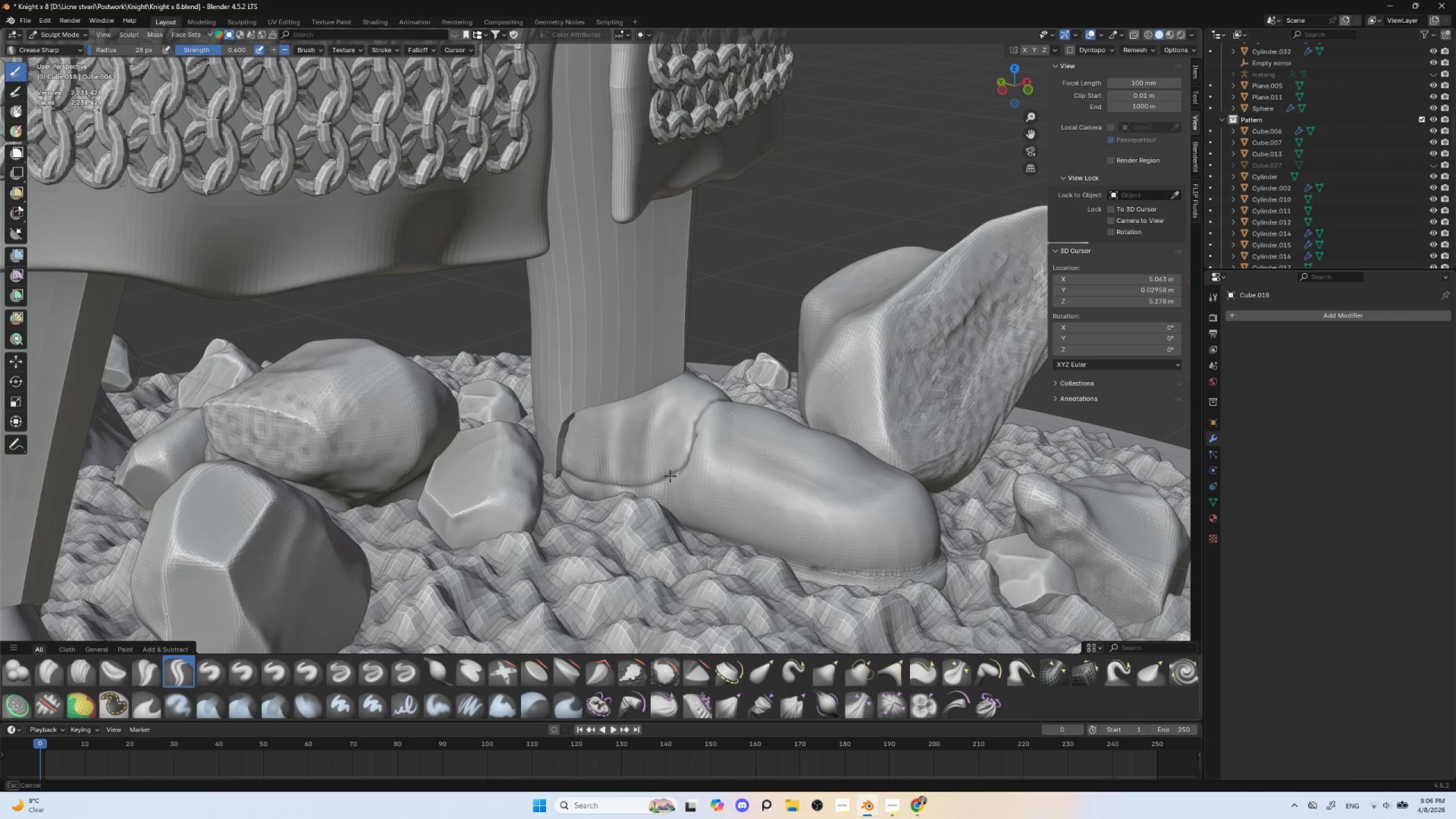 
left_click_drag(start_coordinate=[671, 476], to_coordinate=[692, 450])
 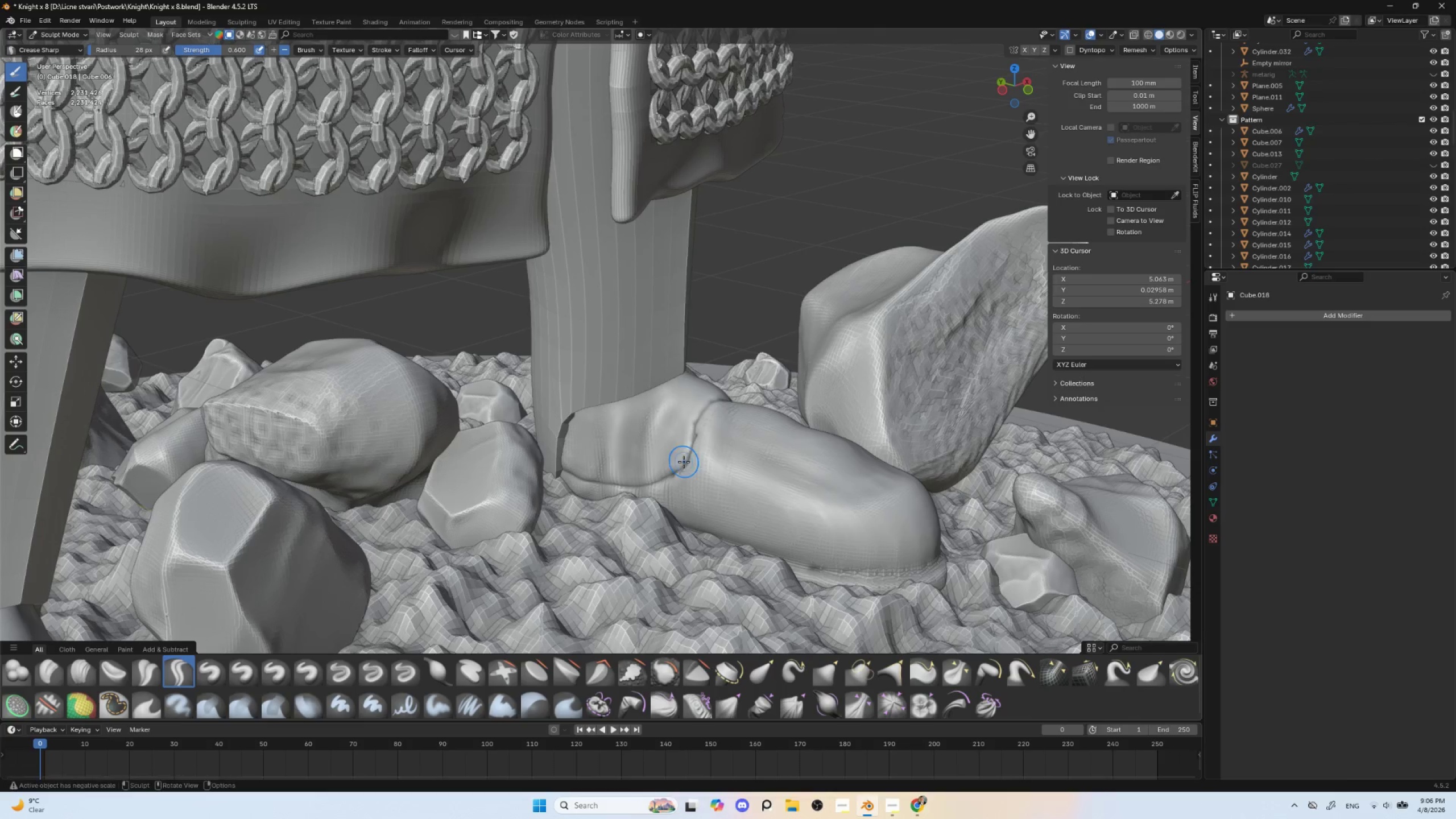 
left_click_drag(start_coordinate=[685, 460], to_coordinate=[690, 448])
 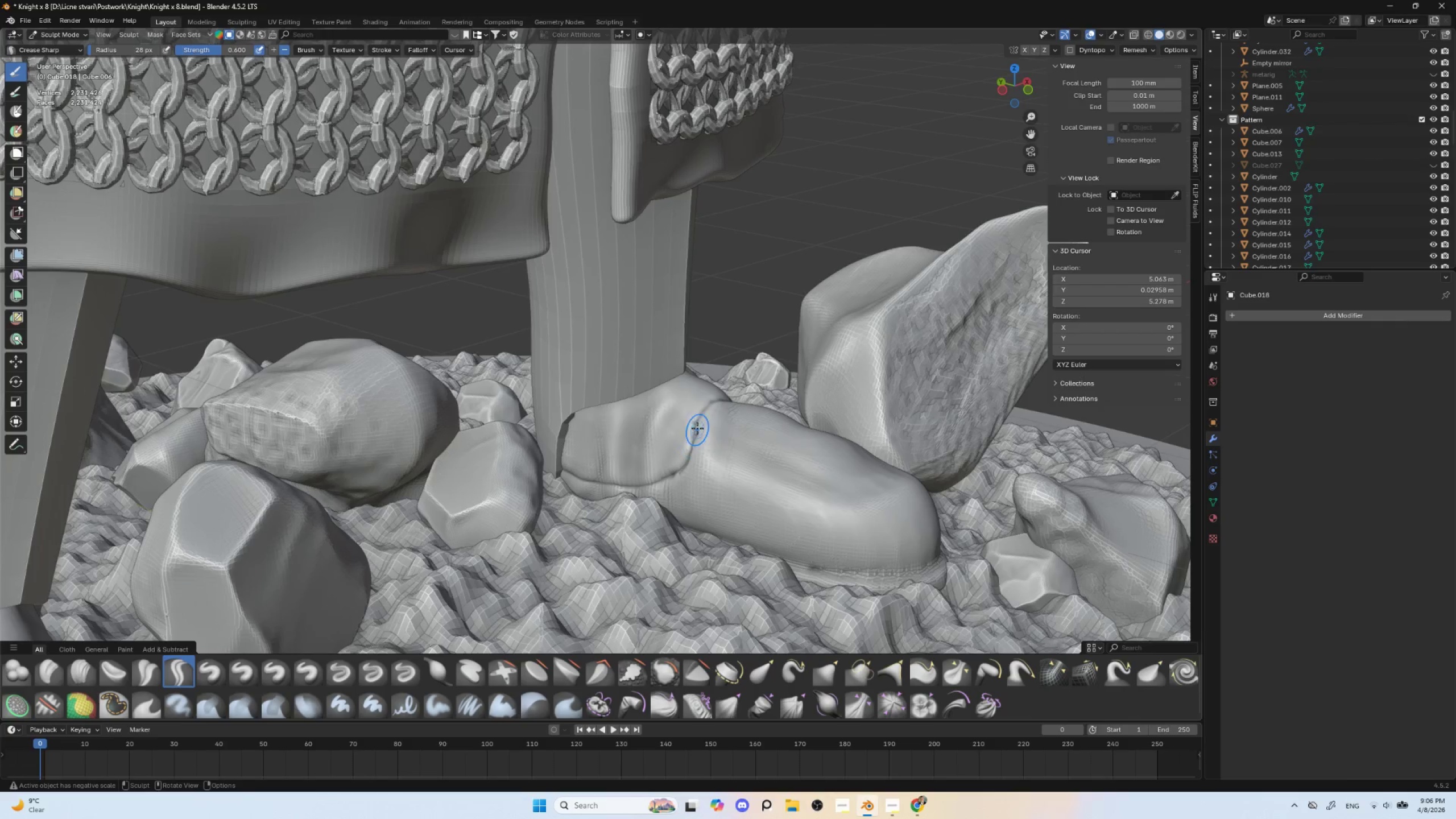 
left_click_drag(start_coordinate=[697, 427], to_coordinate=[692, 443])
 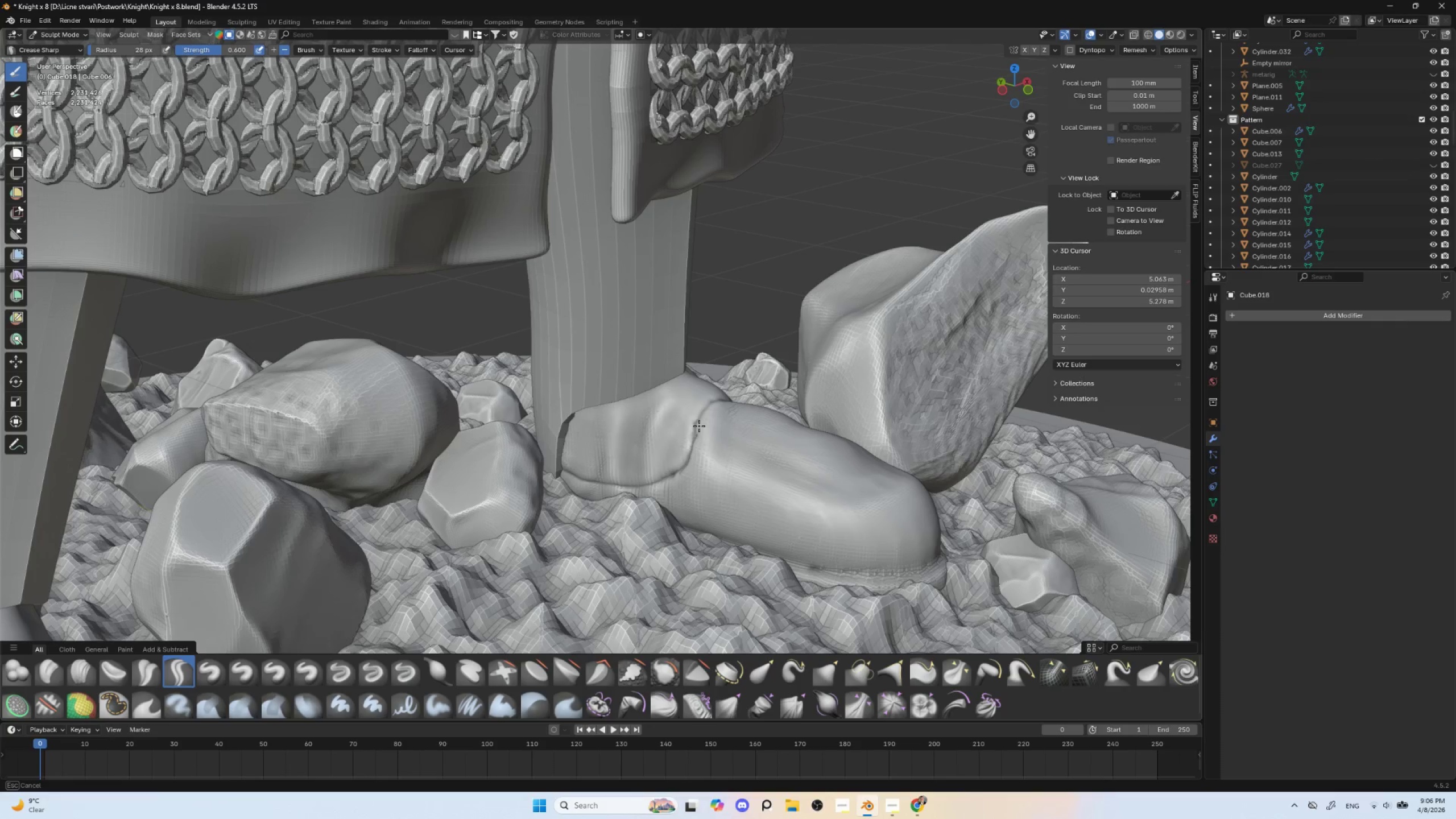 
left_click_drag(start_coordinate=[699, 418], to_coordinate=[690, 448])
 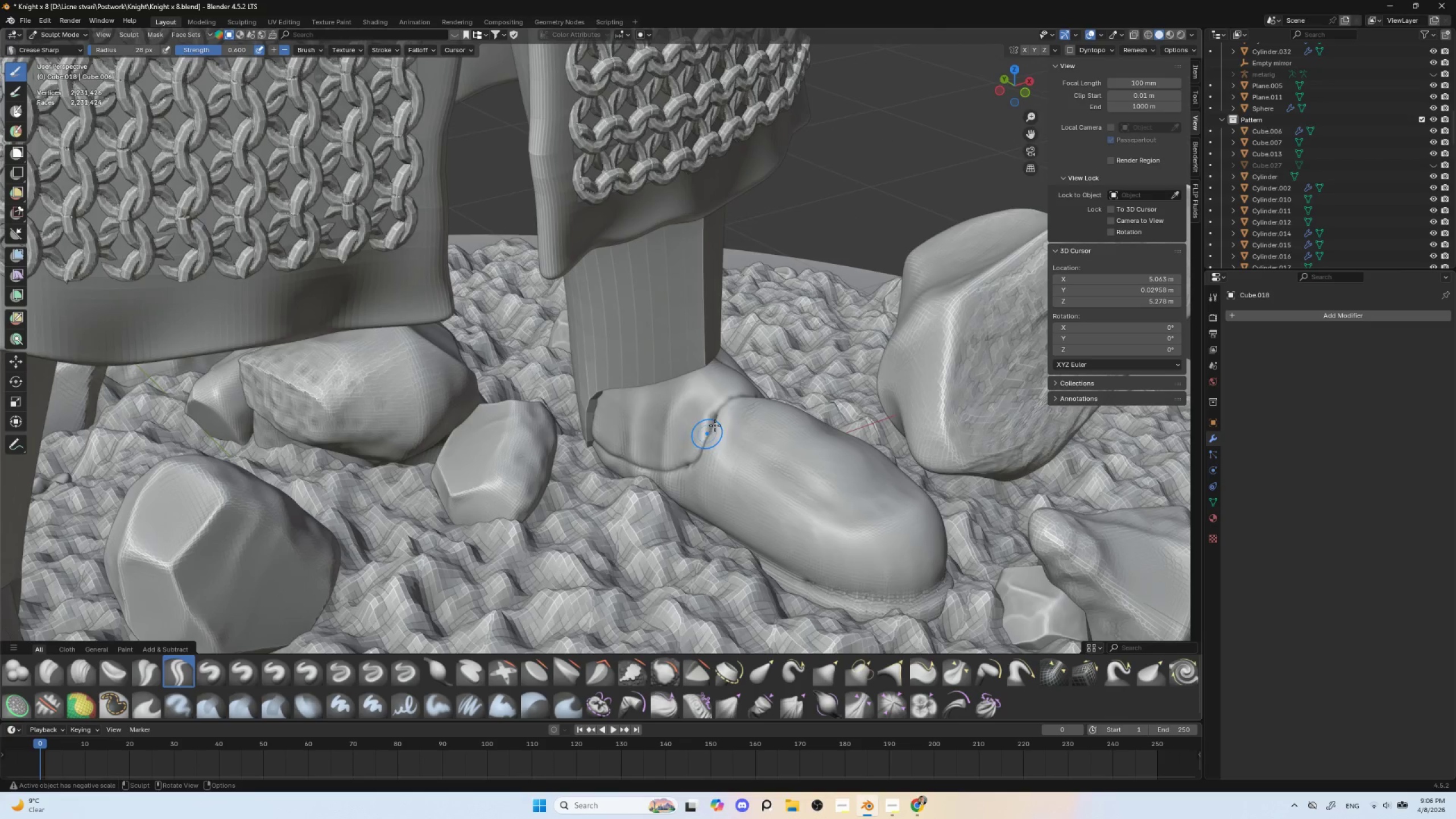 
left_click_drag(start_coordinate=[716, 415], to_coordinate=[724, 405])
 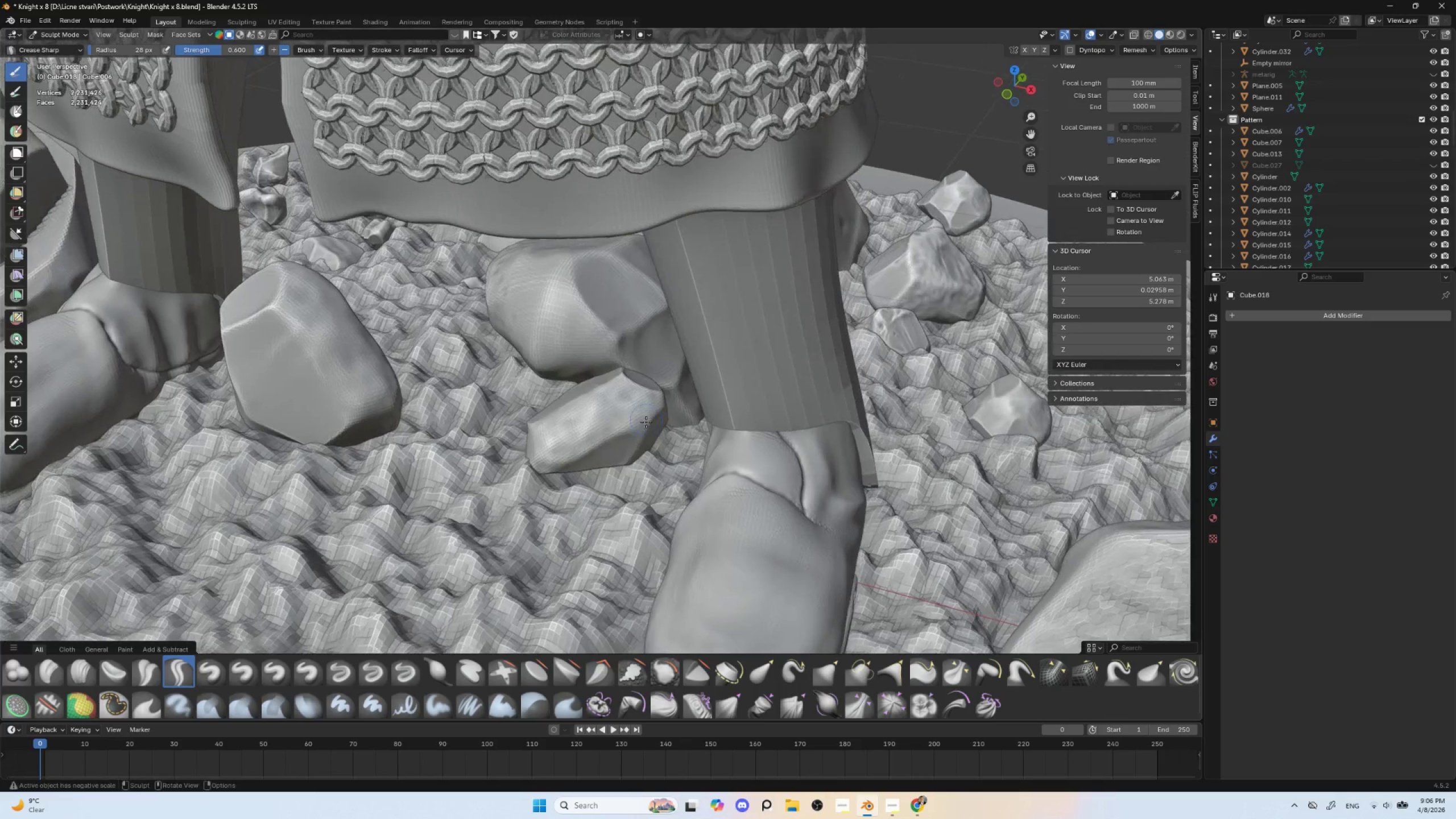 
hold_key(key=ShiftLeft, duration=0.47)
 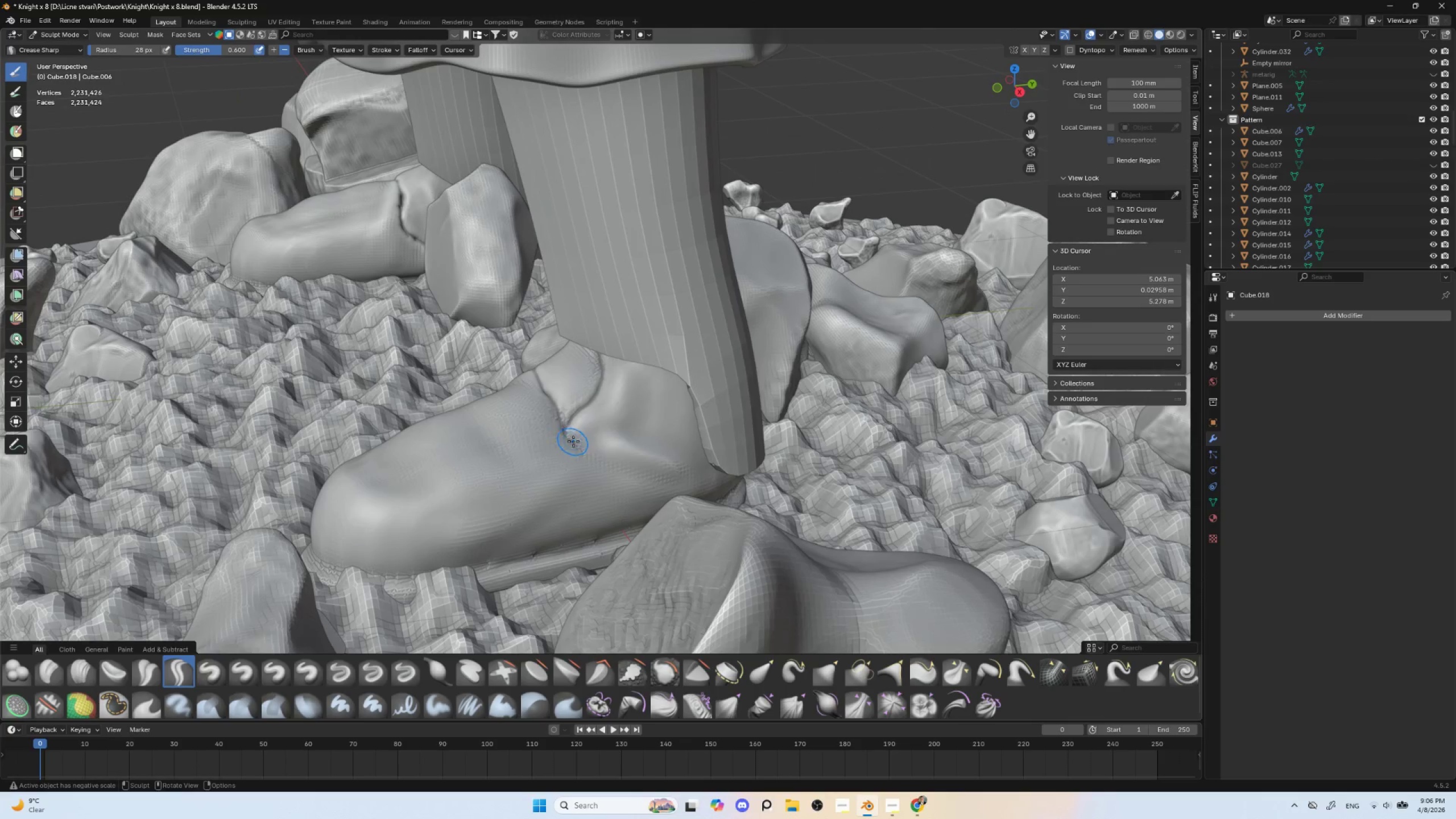 
left_click_drag(start_coordinate=[568, 433], to_coordinate=[700, 474])
 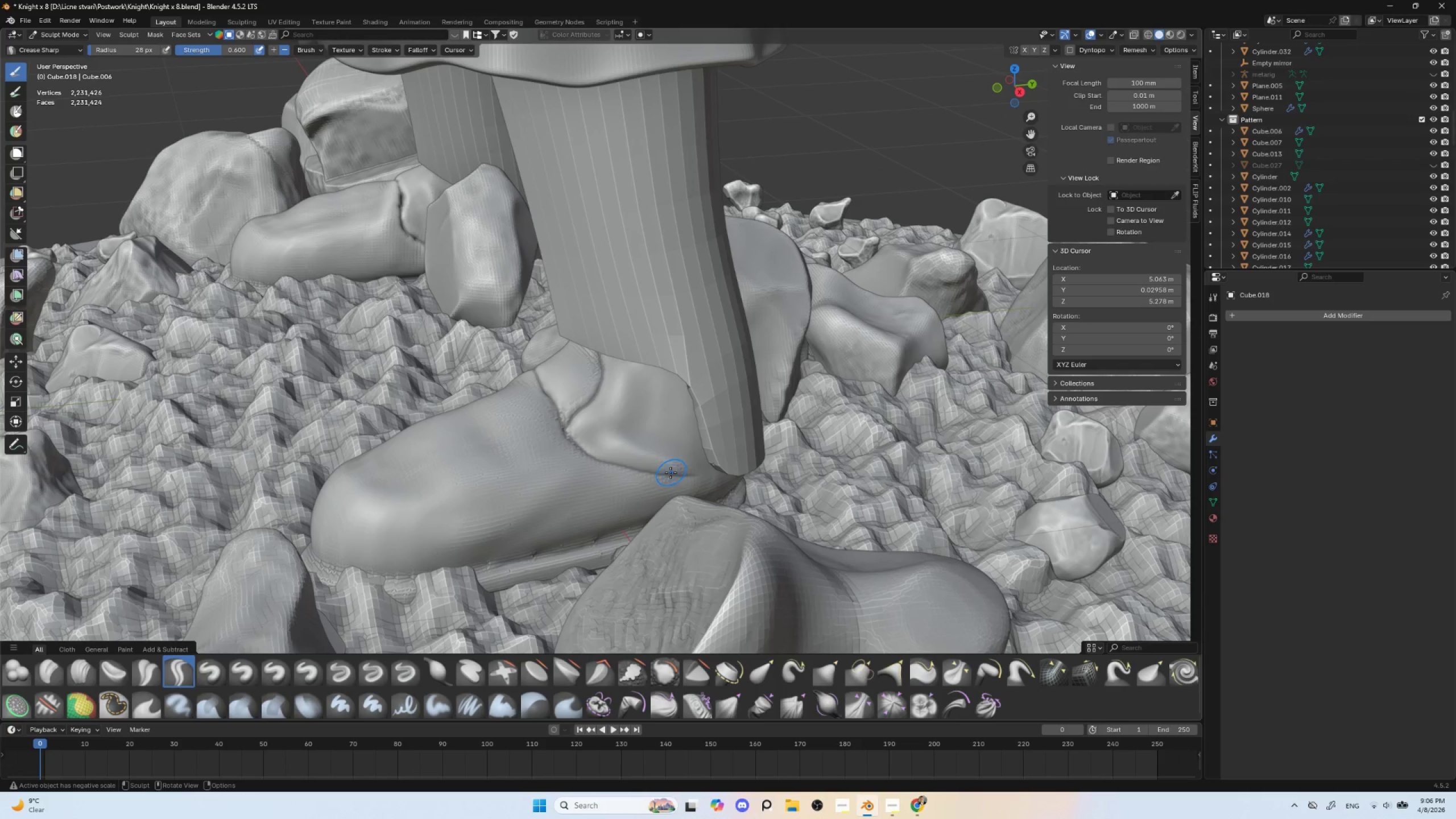 
left_click_drag(start_coordinate=[673, 473], to_coordinate=[725, 466])
 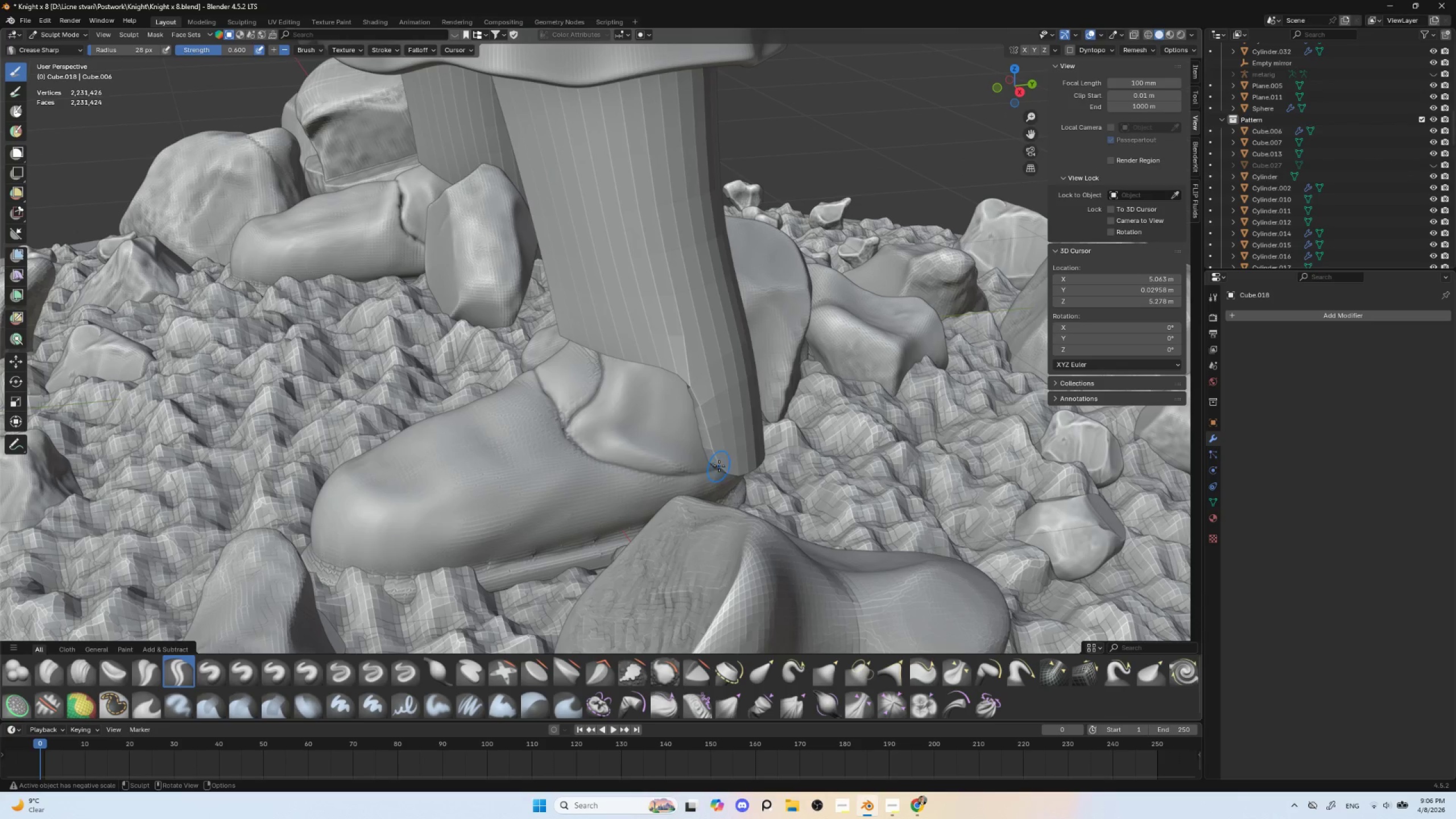 
left_click_drag(start_coordinate=[718, 465], to_coordinate=[609, 461])
 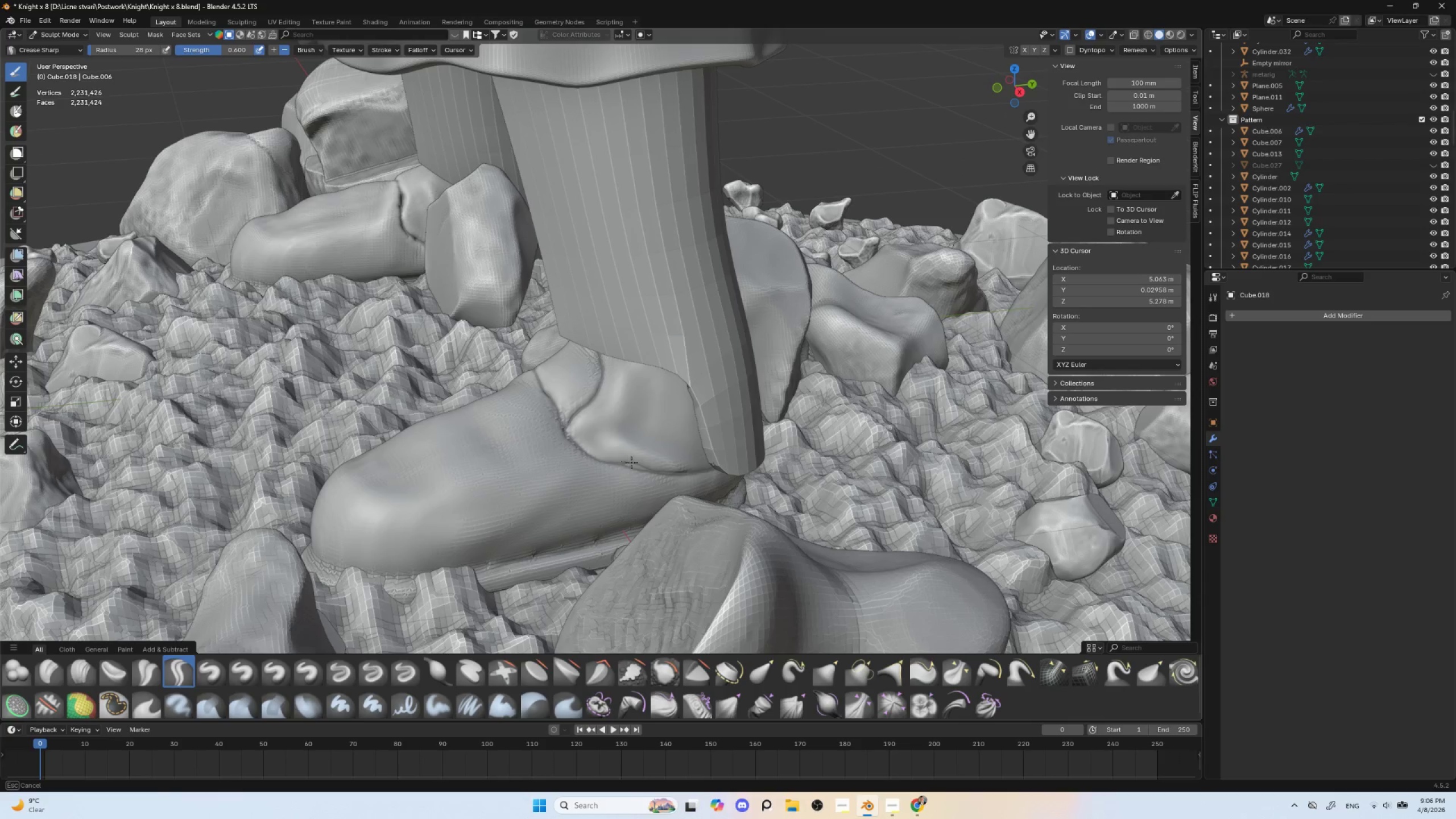 
key(Control+ControlLeft)
 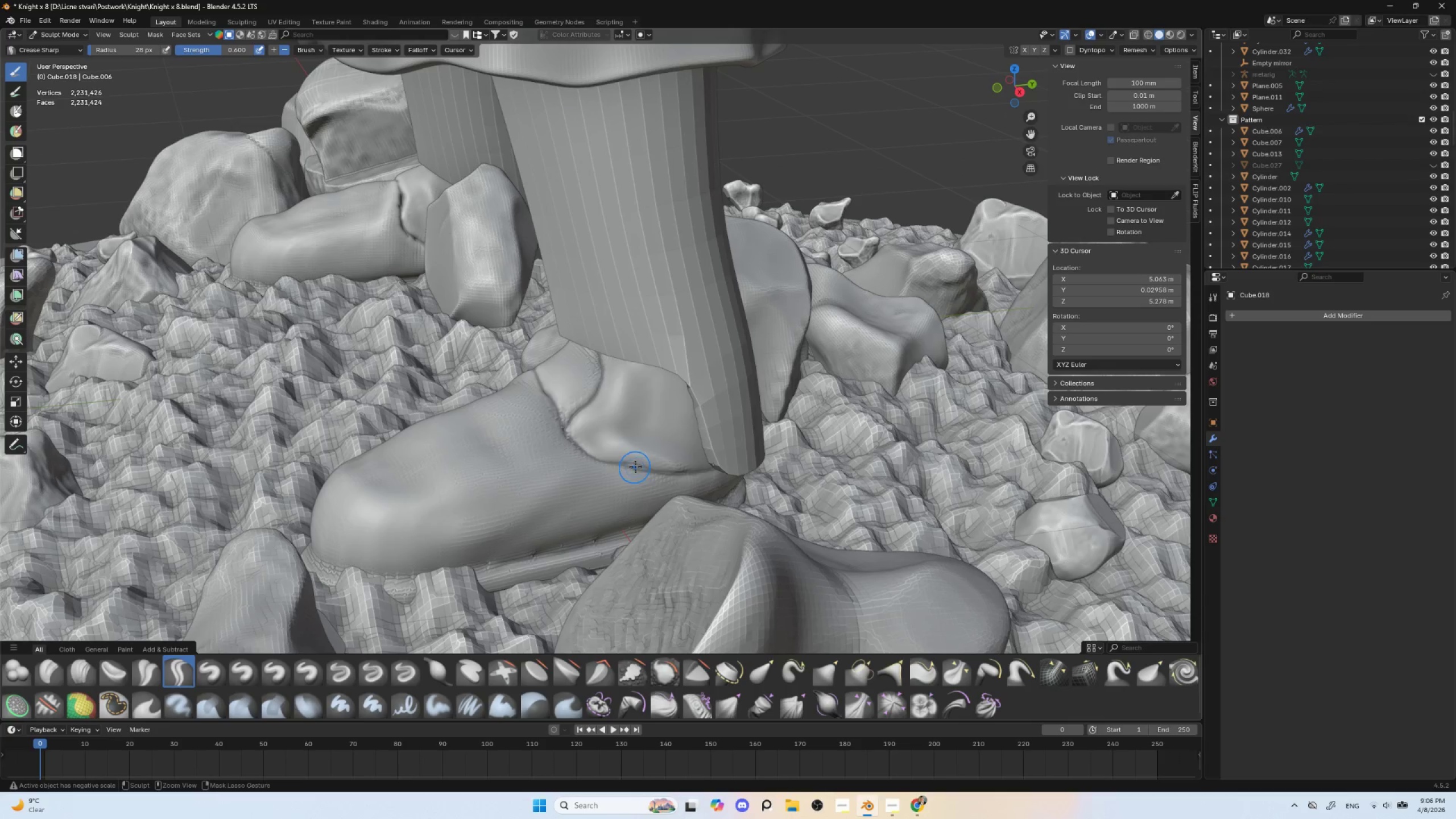 
key(Control+Z)
 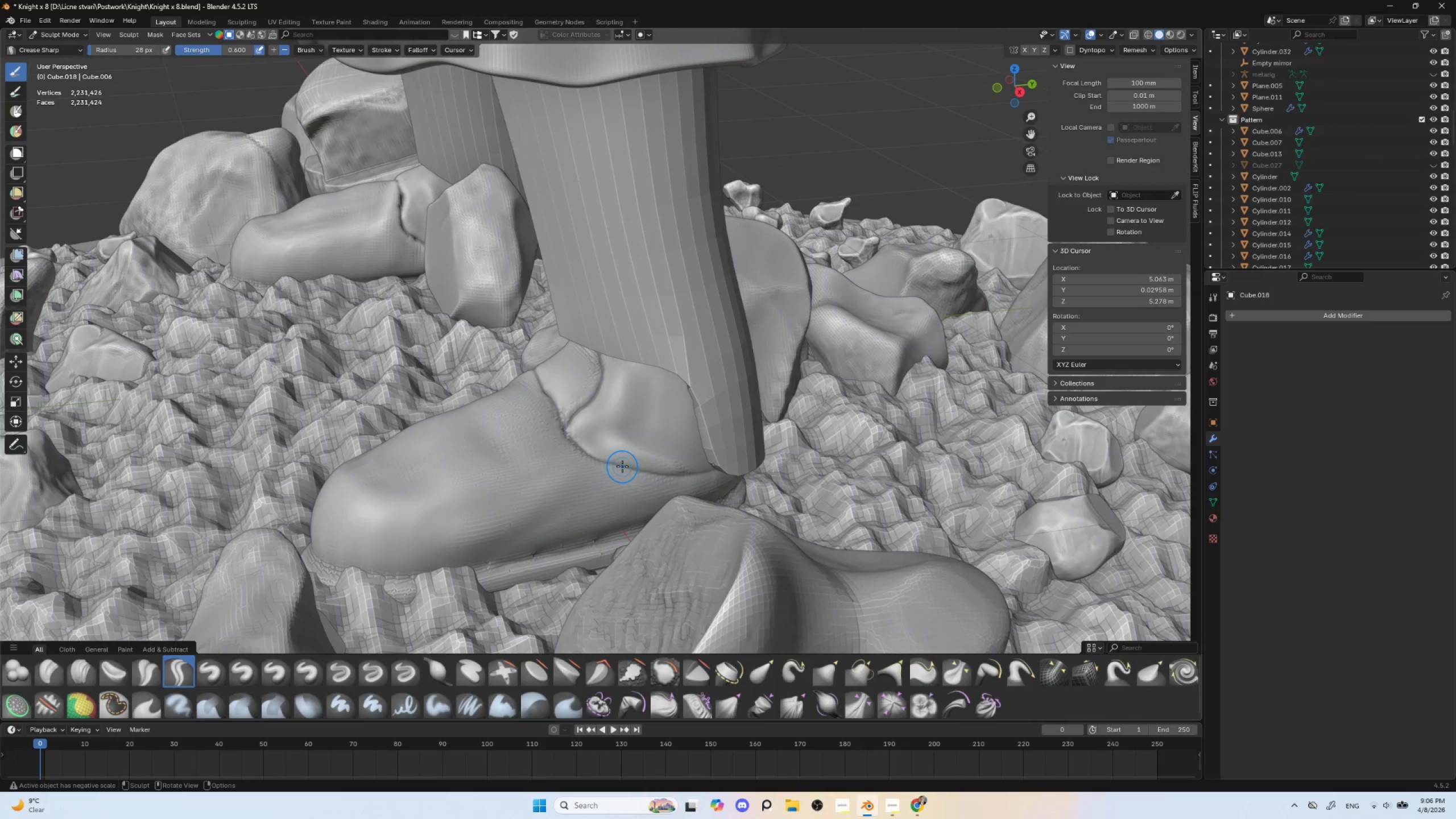 
left_click_drag(start_coordinate=[623, 468], to_coordinate=[638, 471])
 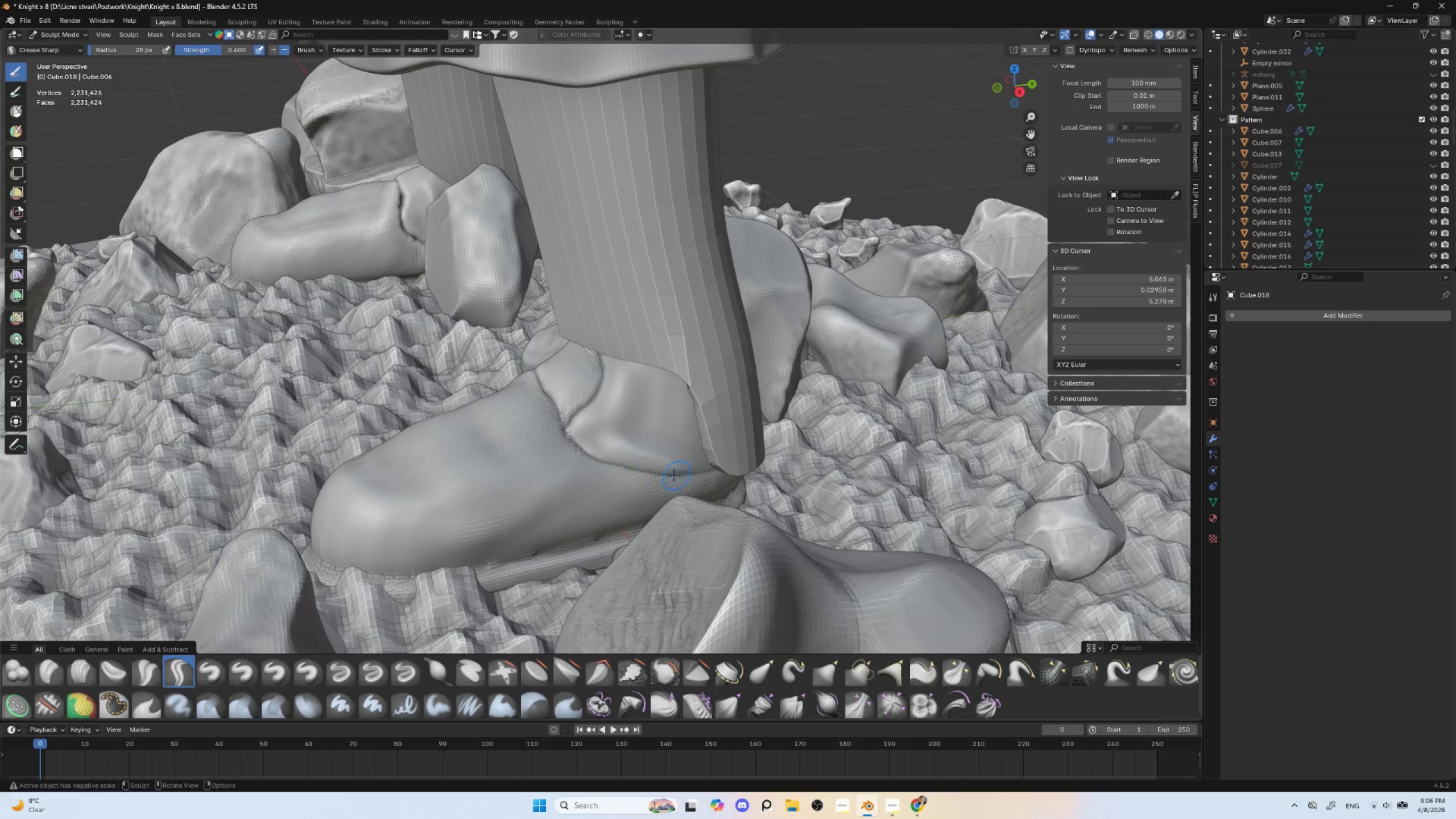 
left_click_drag(start_coordinate=[672, 476], to_coordinate=[718, 467])
 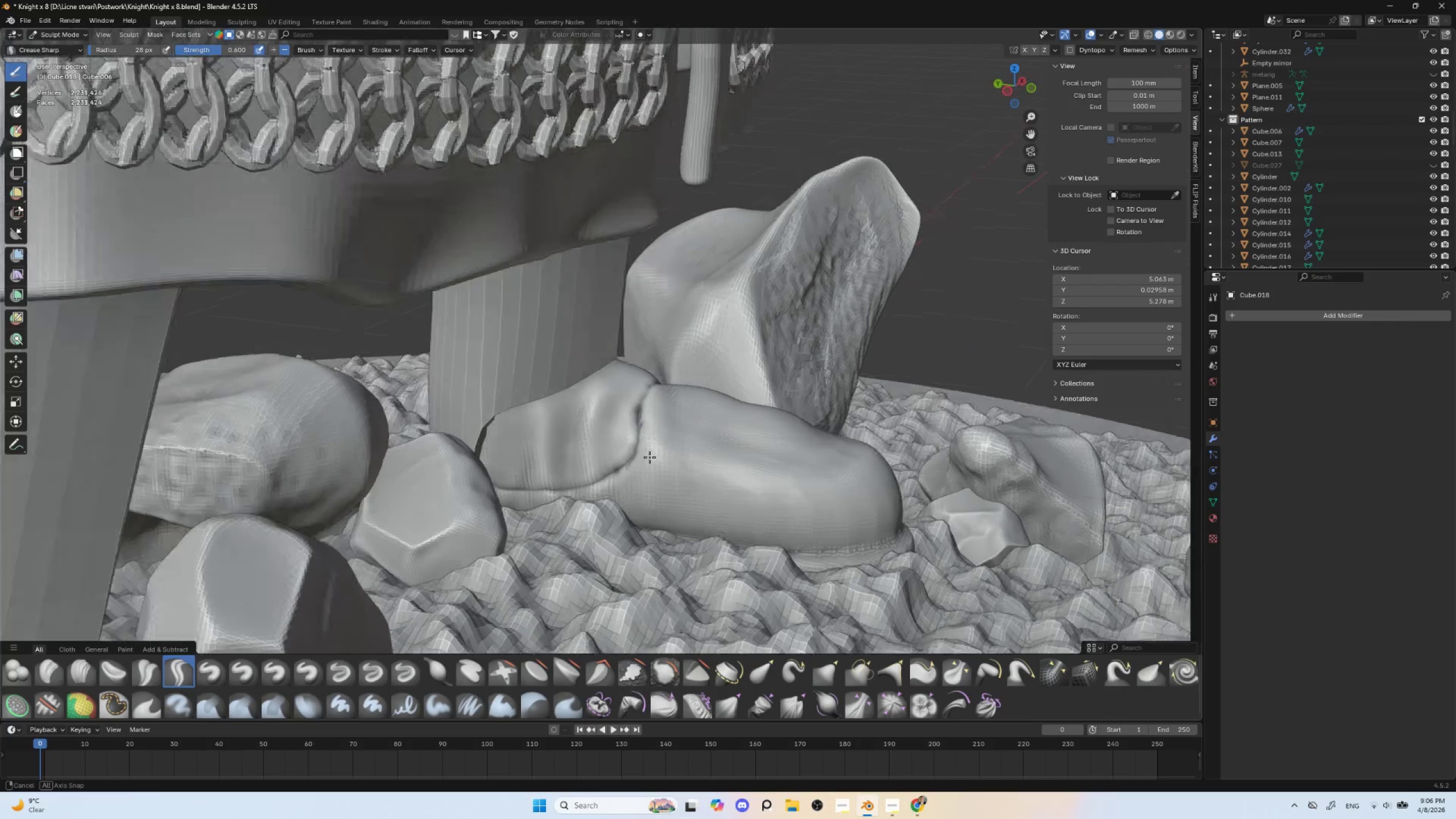 
hold_key(key=ShiftLeft, duration=1.51)
left_click_drag(start_coordinate=[622, 472], to_coordinate=[633, 465])
 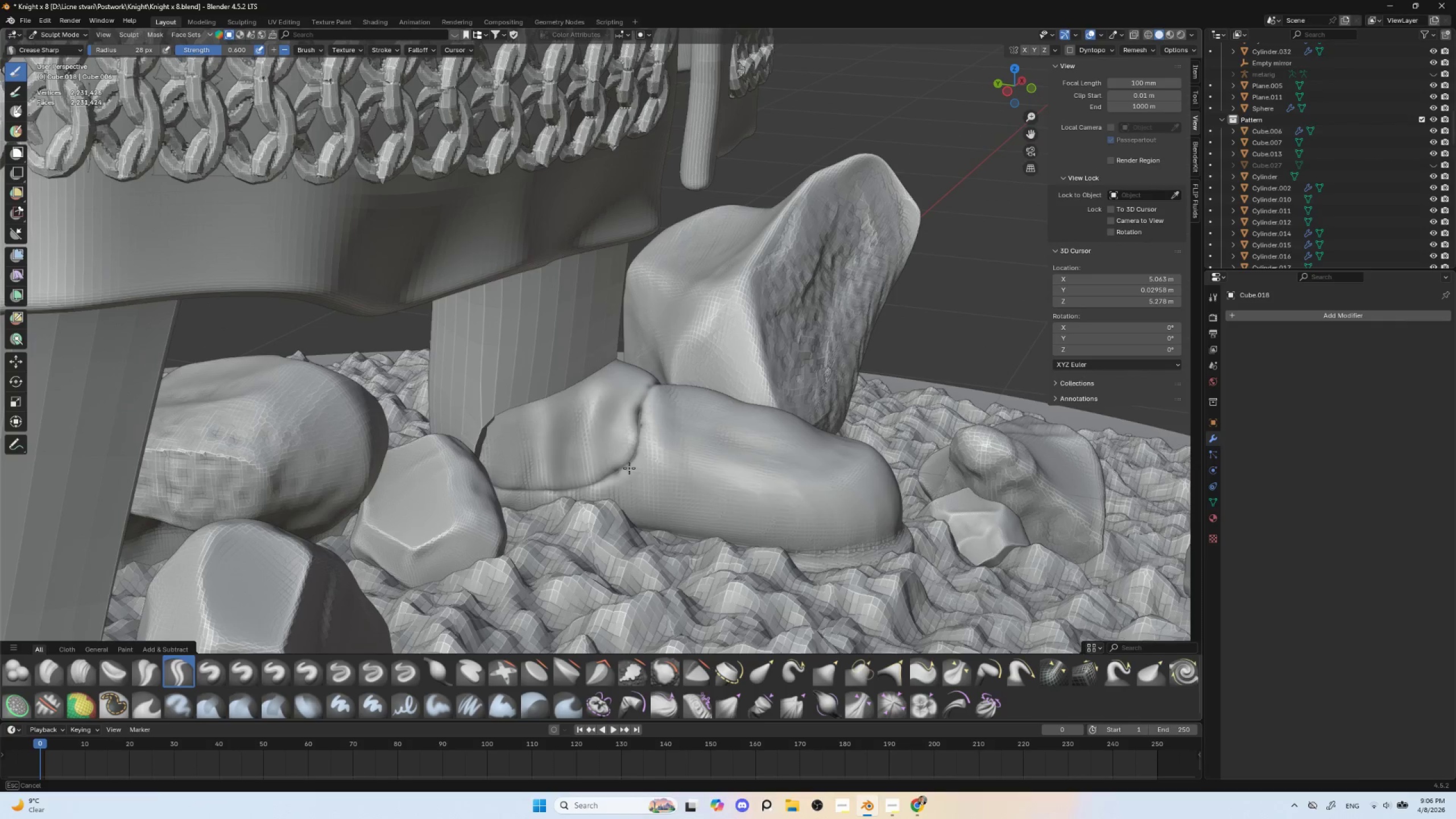 
left_click_drag(start_coordinate=[628, 469], to_coordinate=[592, 485])
 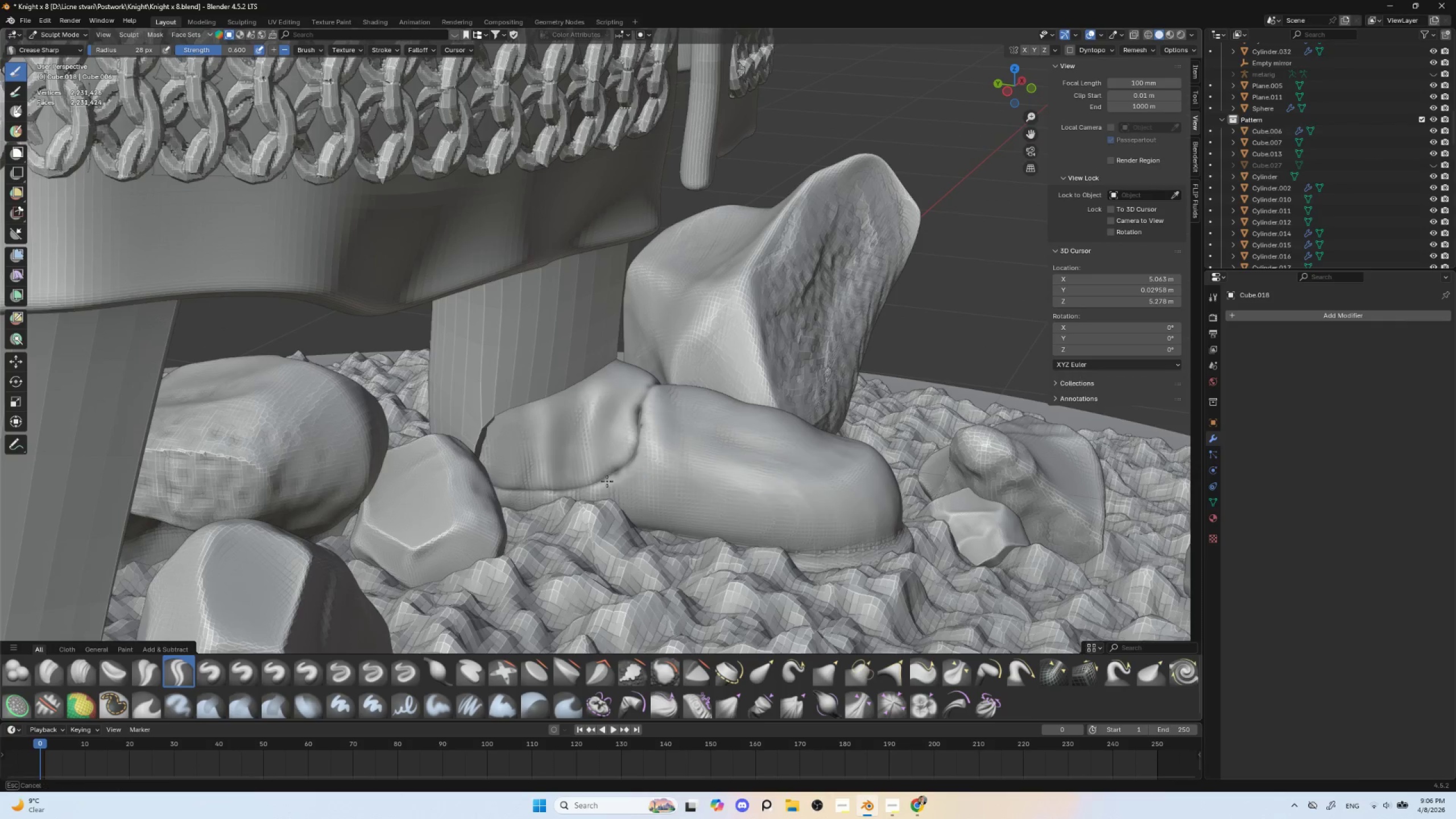 
key(Shift+ShiftLeft)
 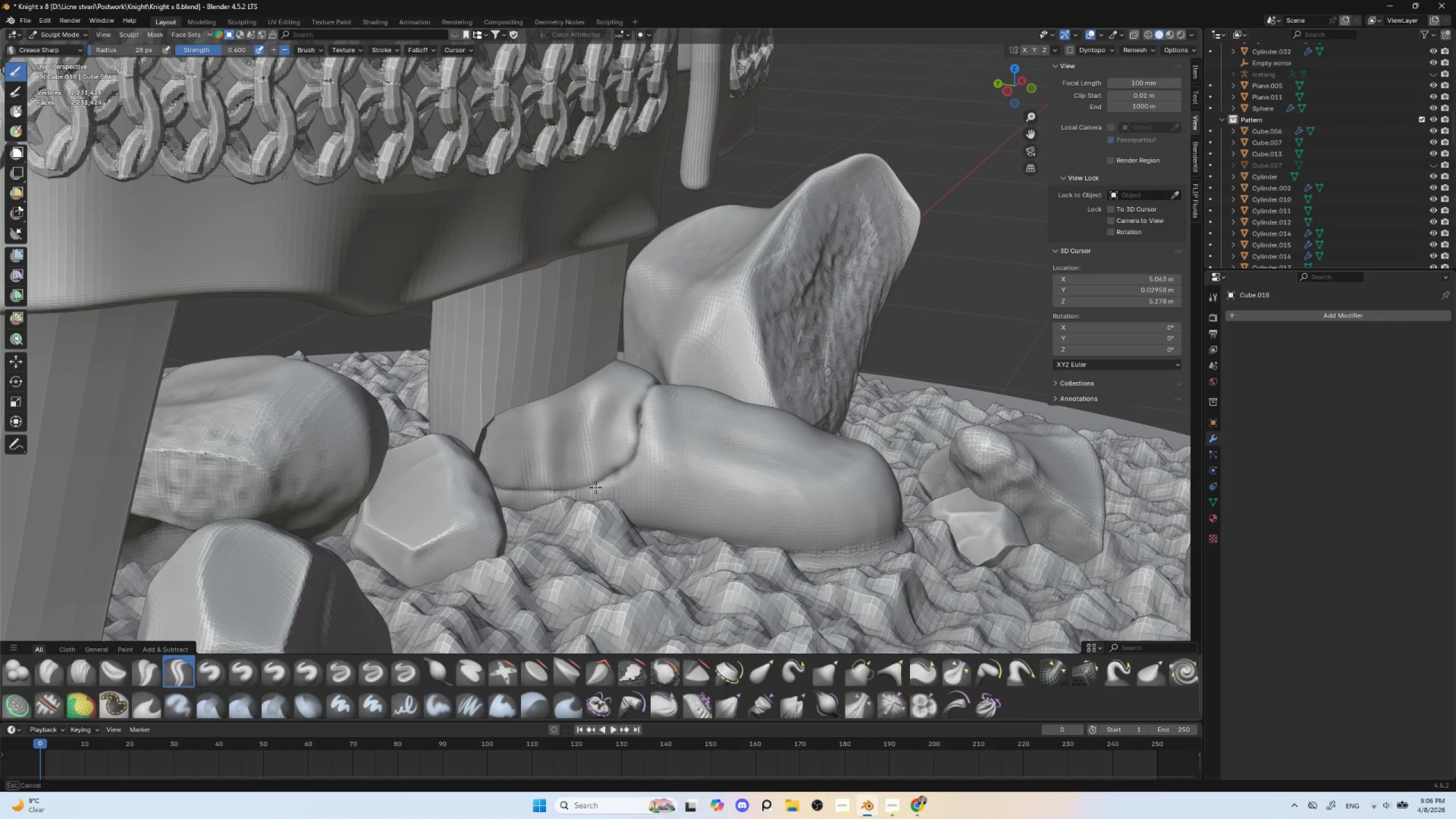 
key(Shift+ShiftLeft)
 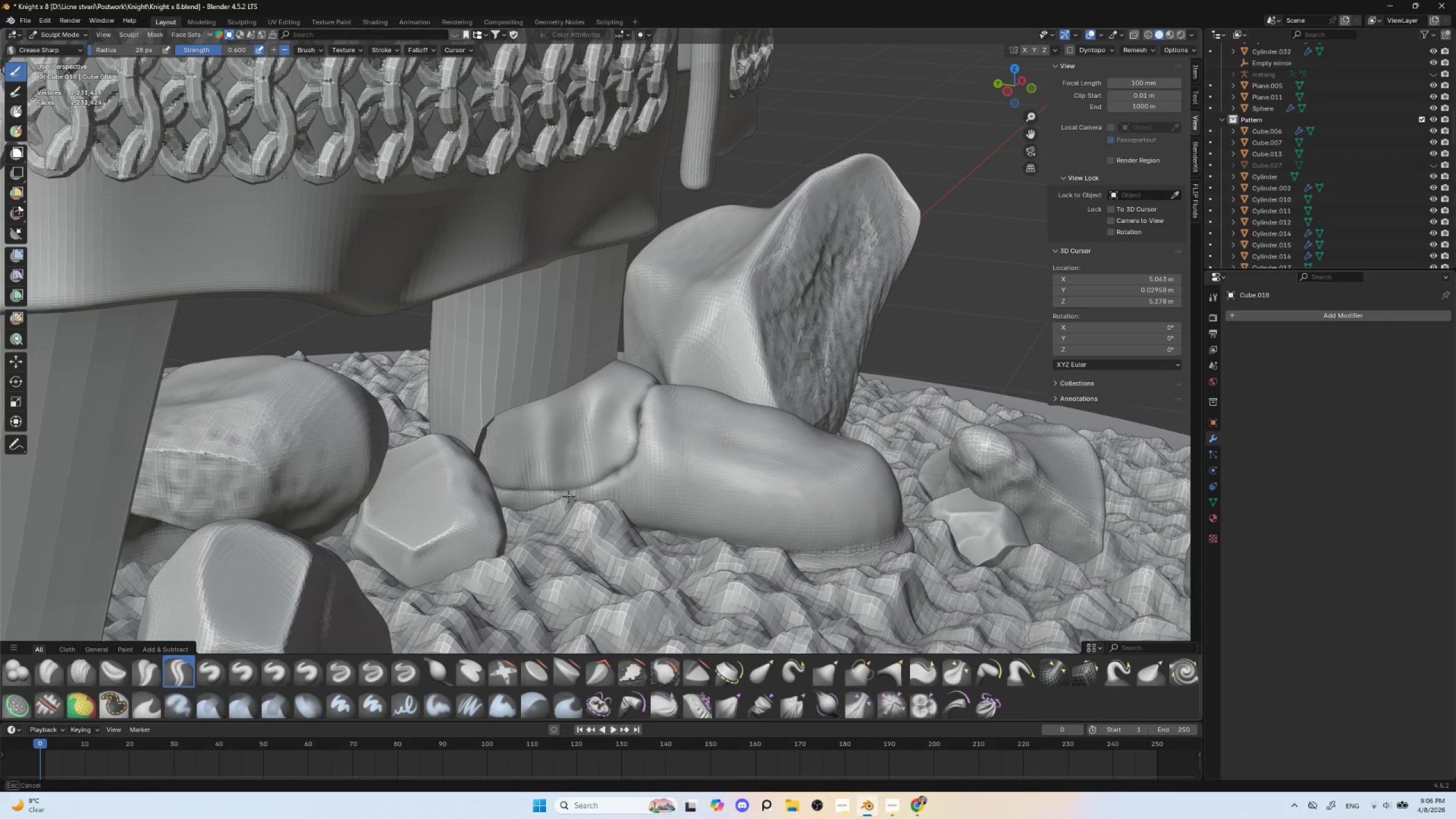 
key(Shift+ShiftLeft)
 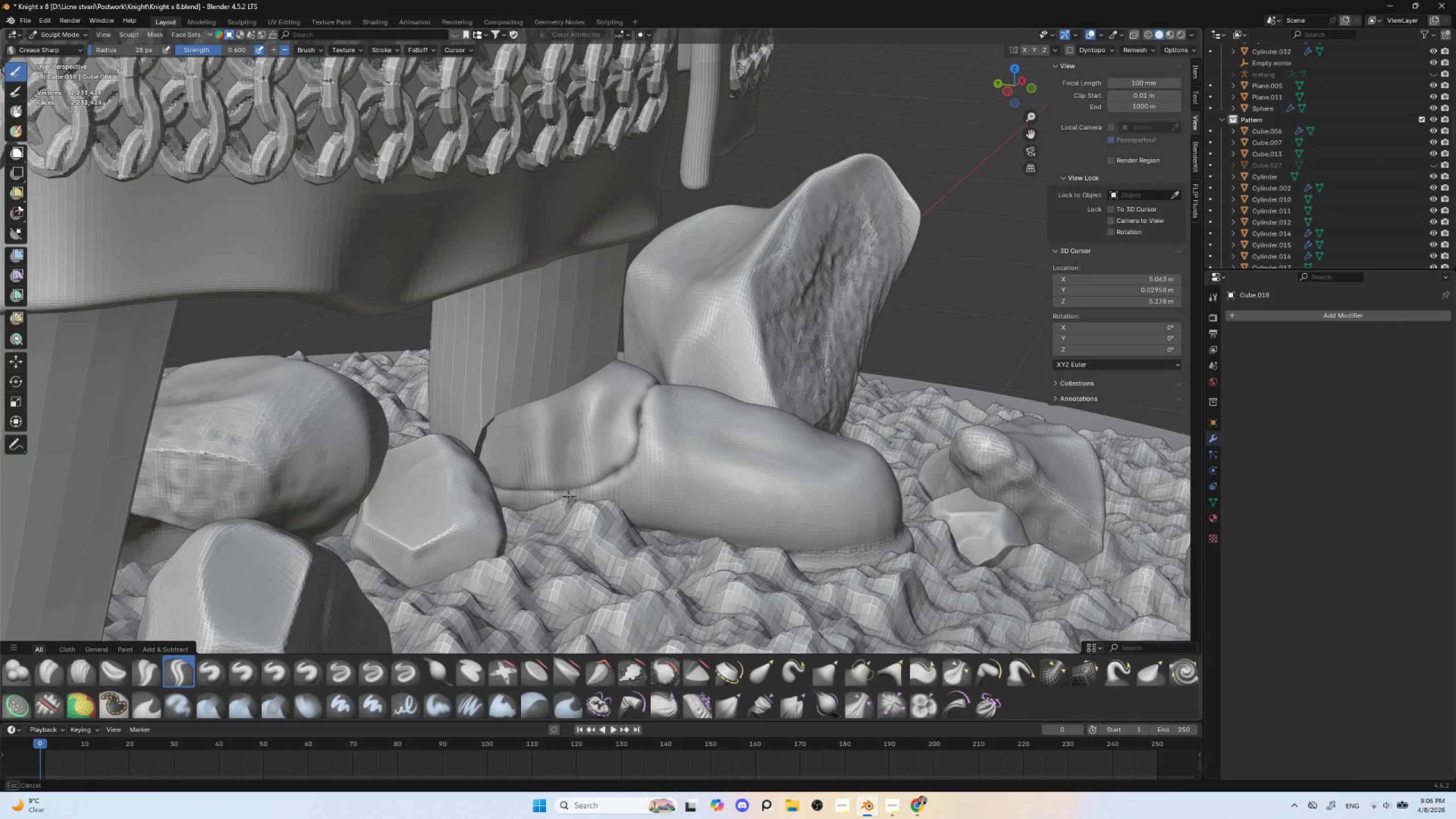 
key(Shift+ShiftLeft)
 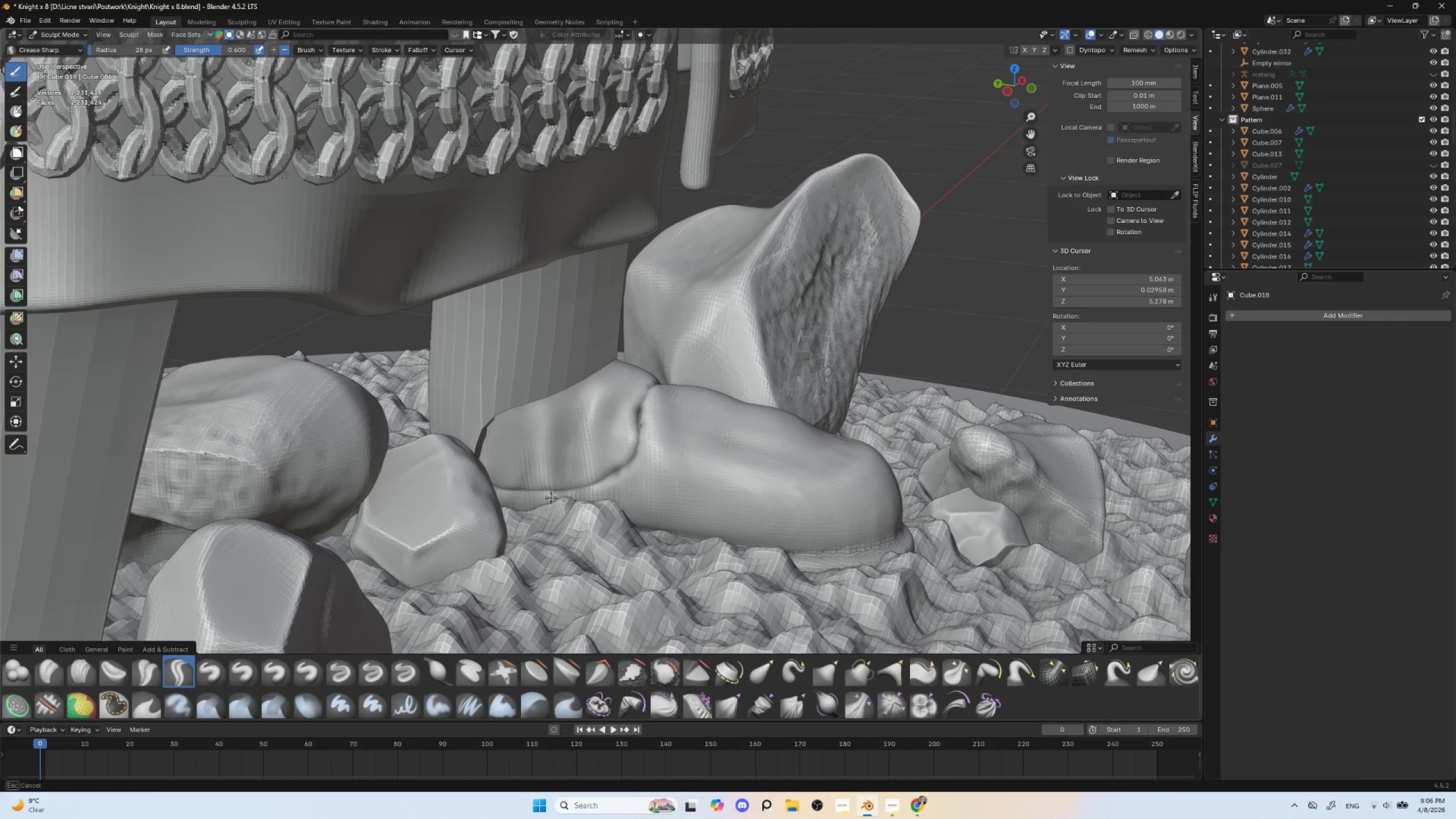 
key(Shift+ShiftLeft)
 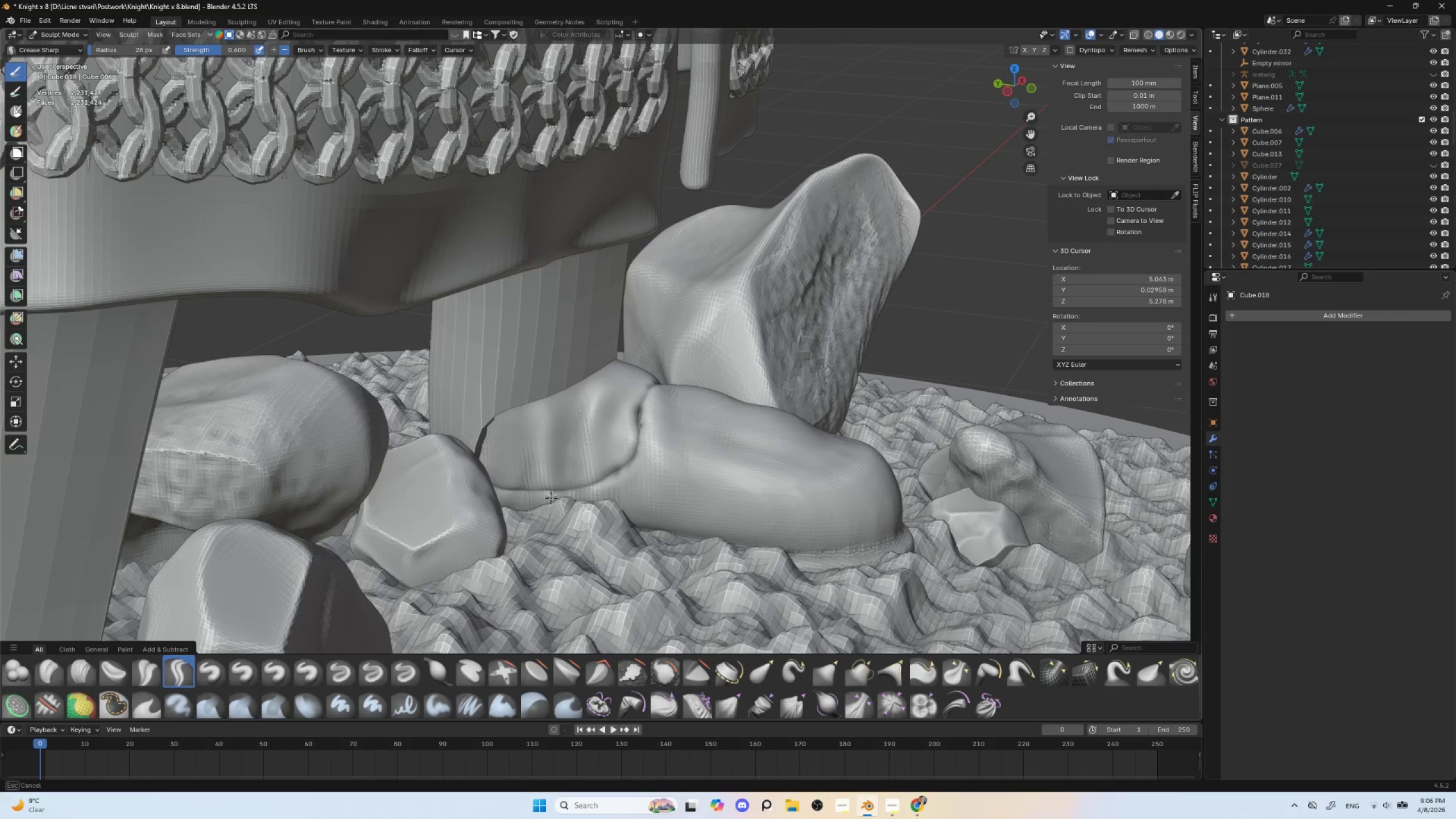 
key(Shift+ShiftLeft)
 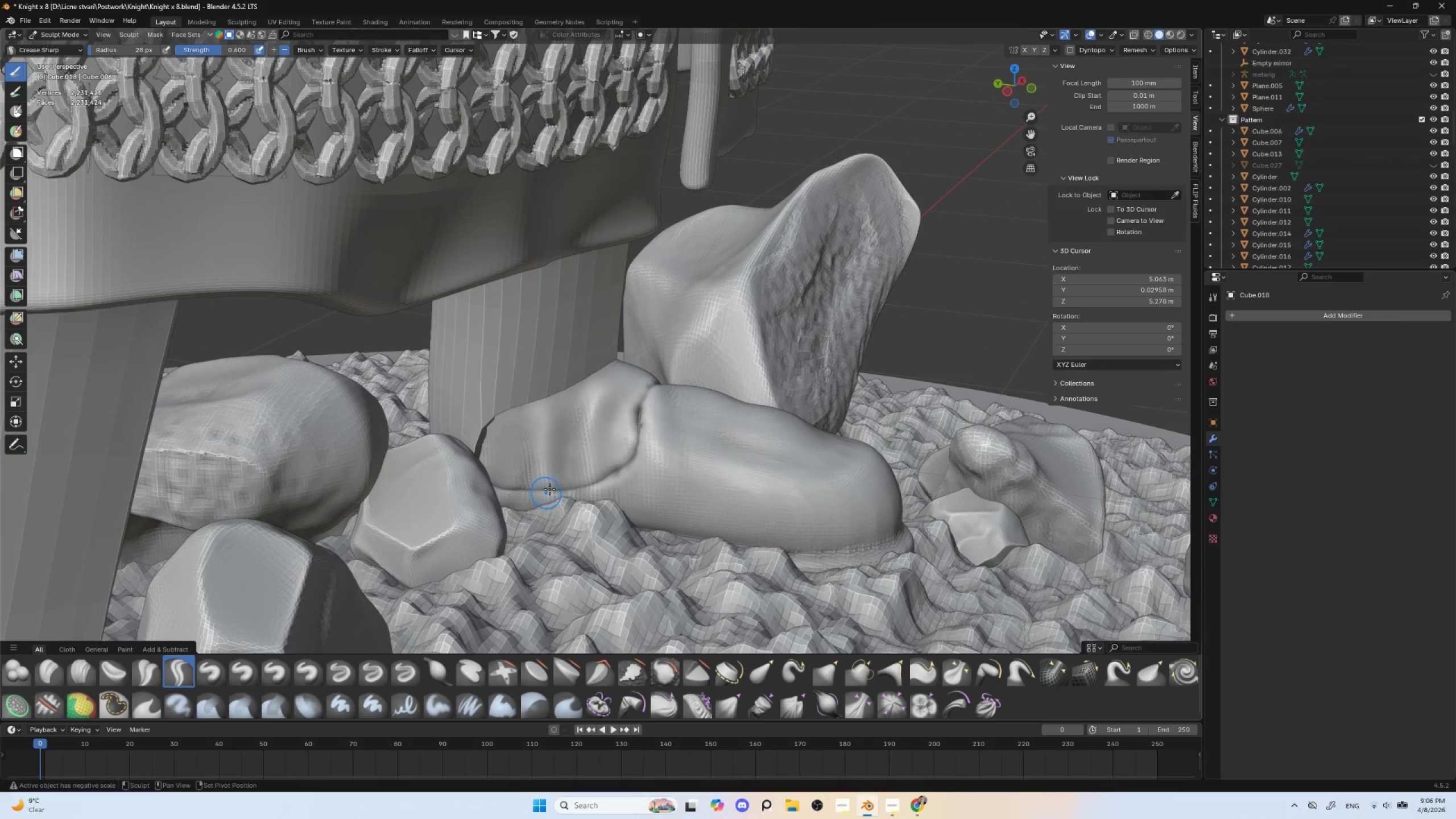 
key(Shift+ShiftLeft)
 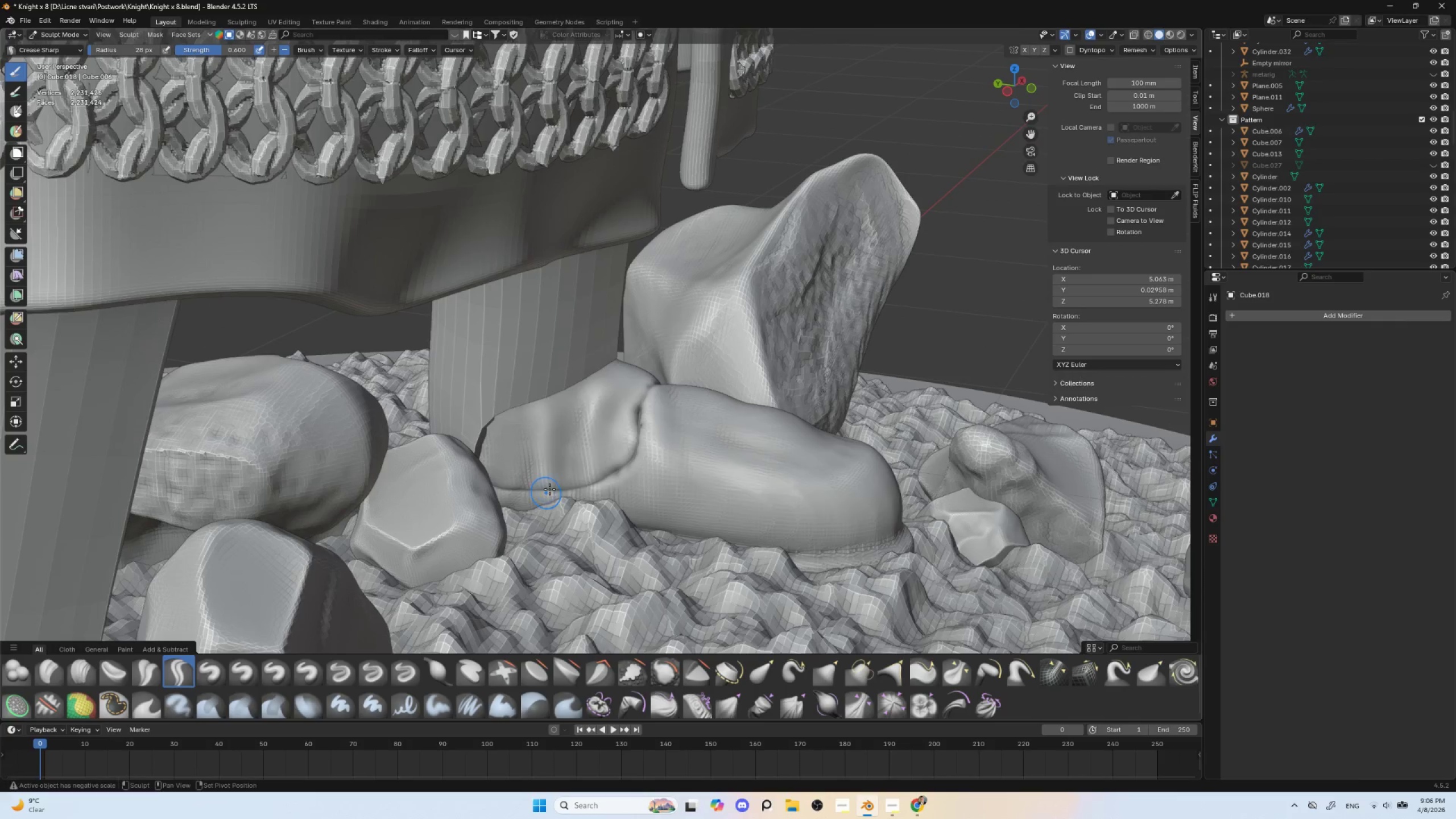 
key(Shift+ShiftLeft)
 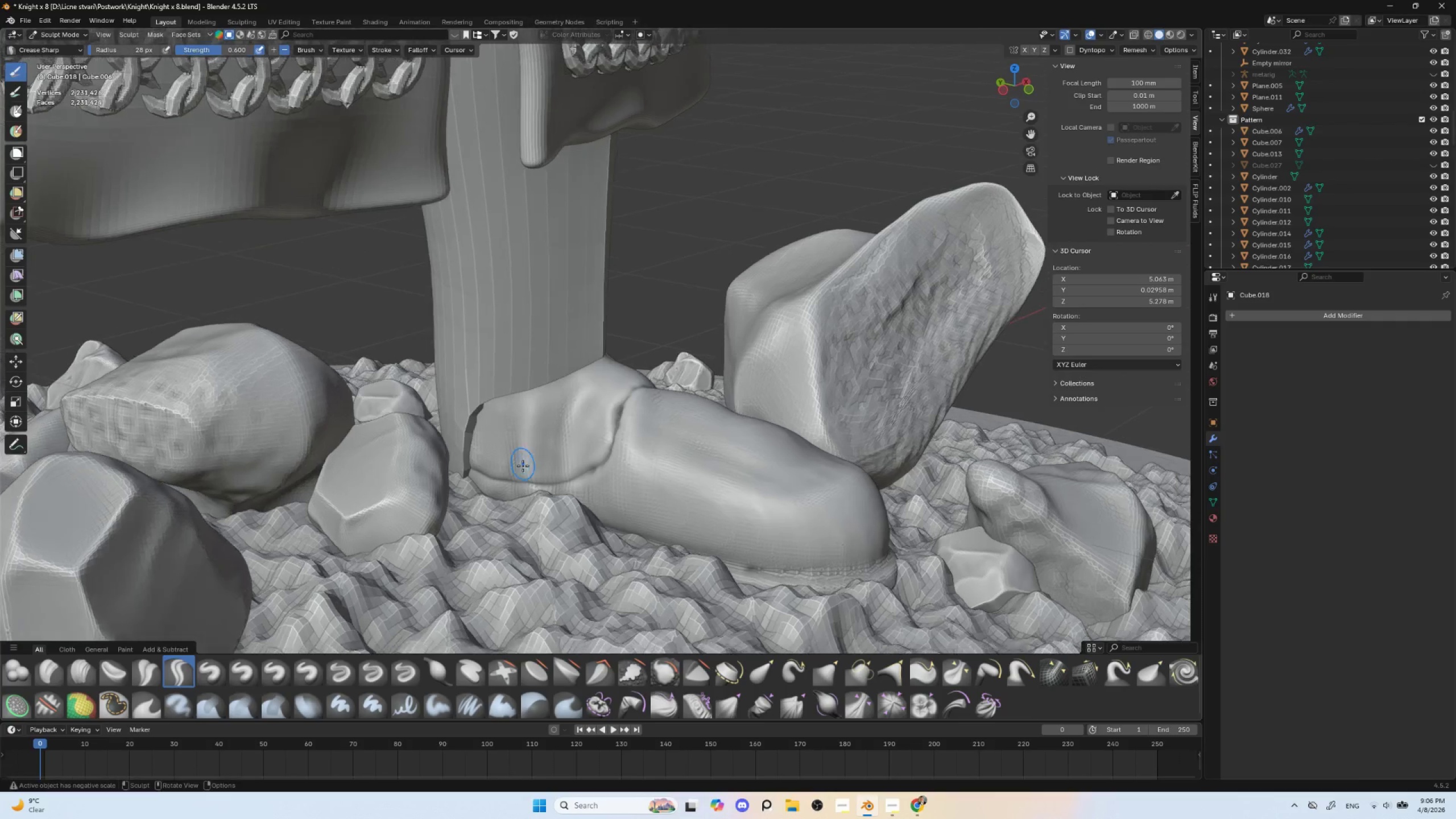 
left_click_drag(start_coordinate=[471, 462], to_coordinate=[489, 466])
 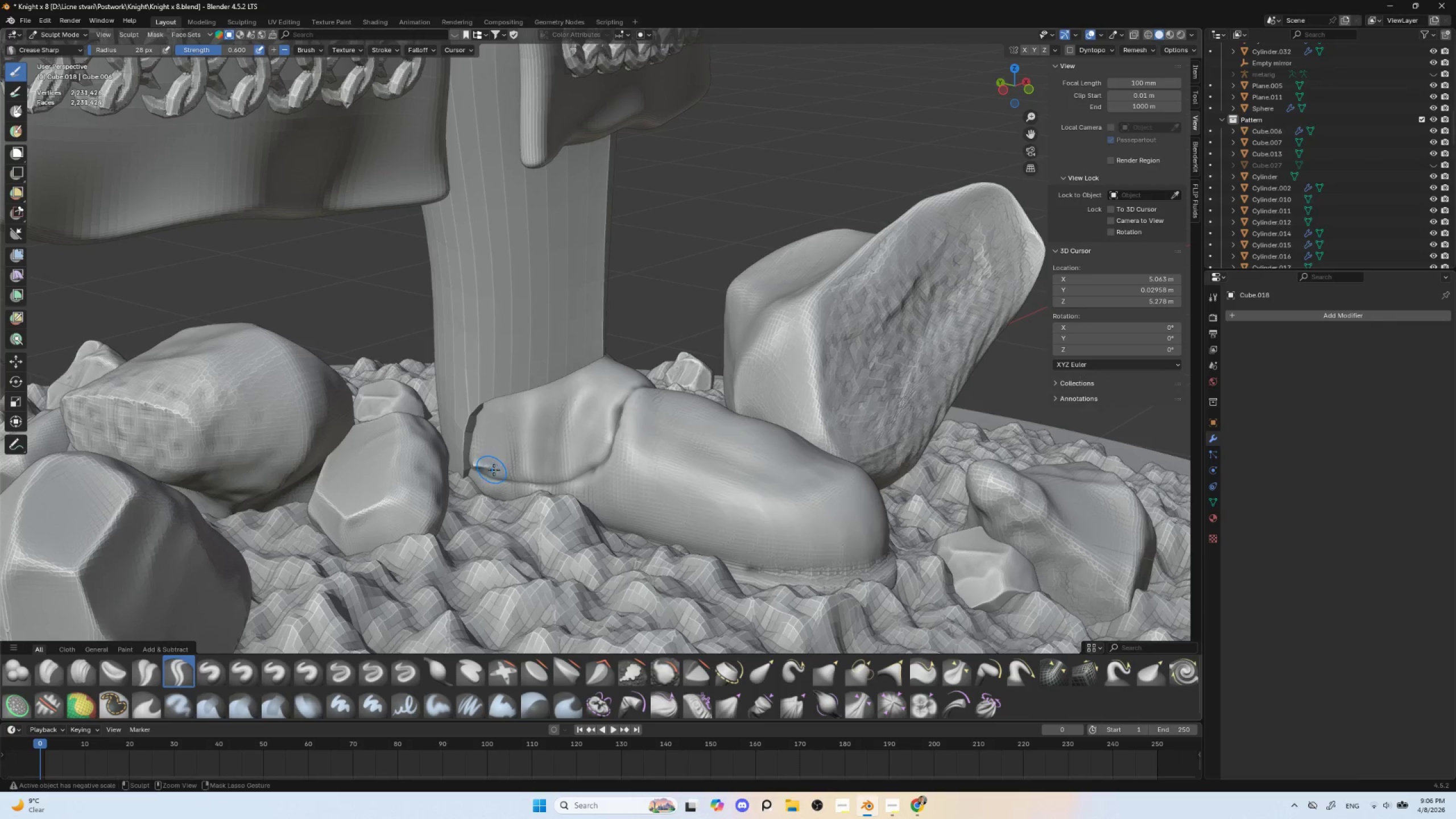 
key(Control+Z)
 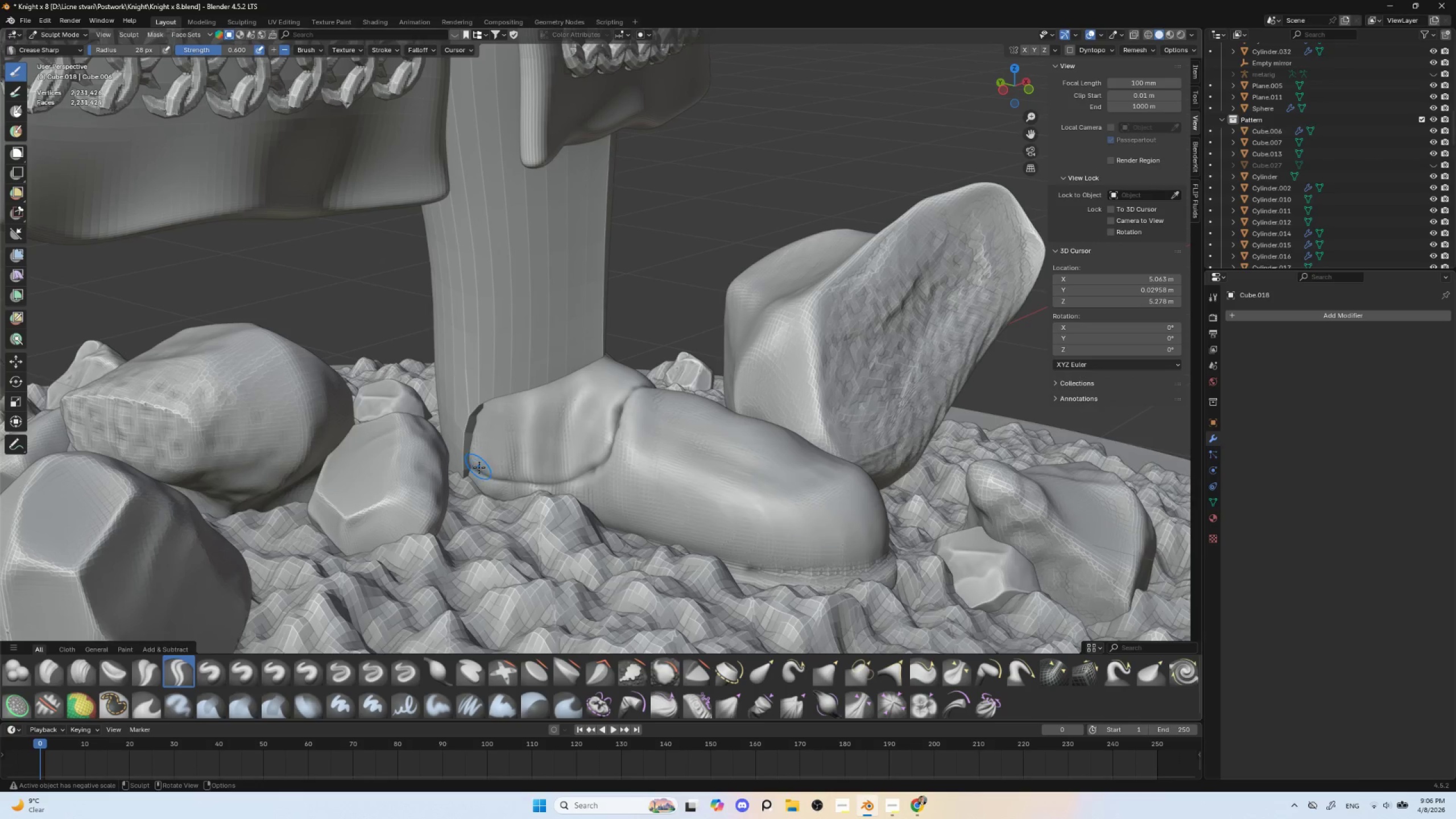 
key(BracketLeft)
 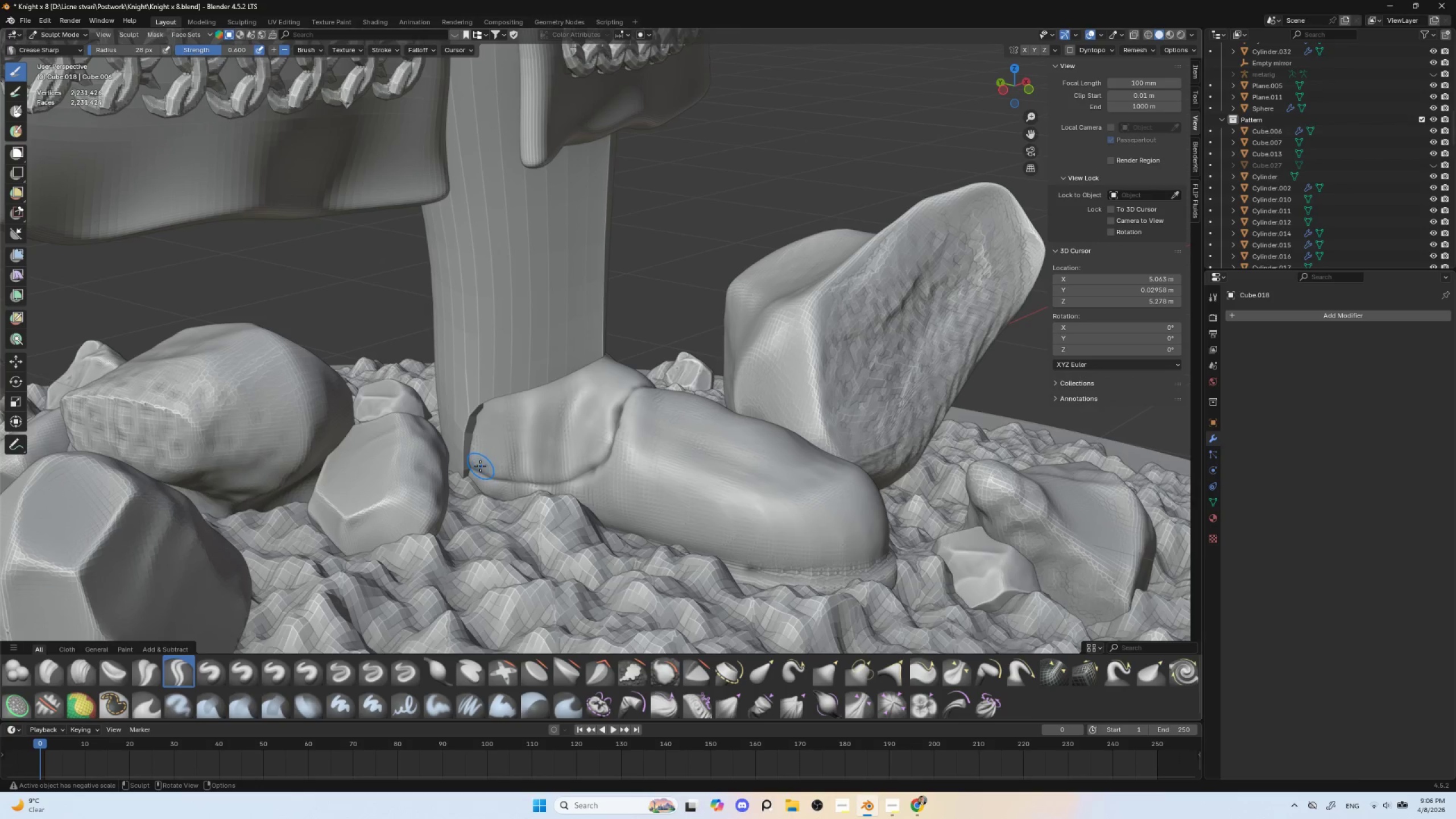 
key(BracketLeft)
 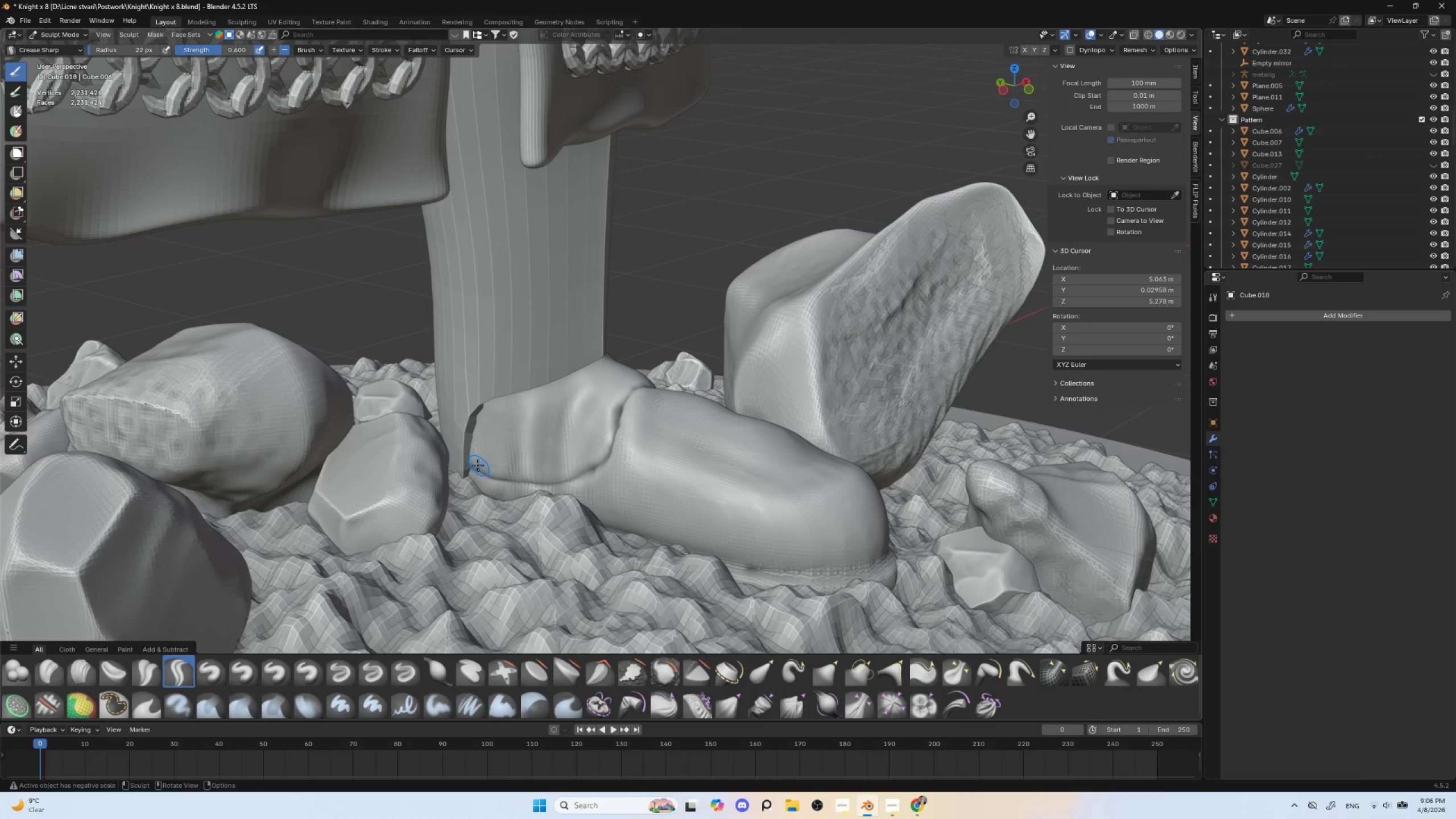 
key(BracketLeft)
 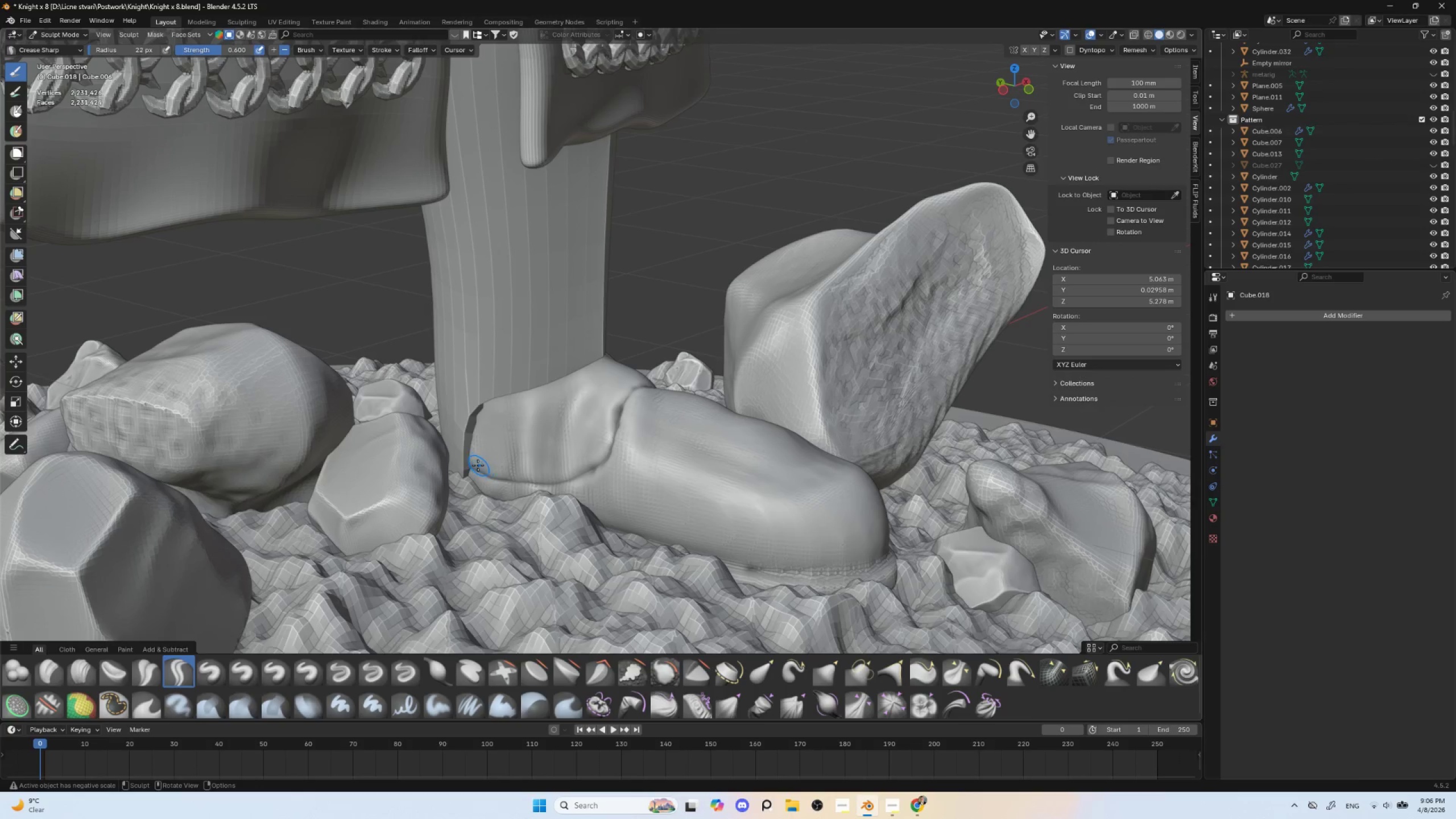 
key(BracketLeft)
 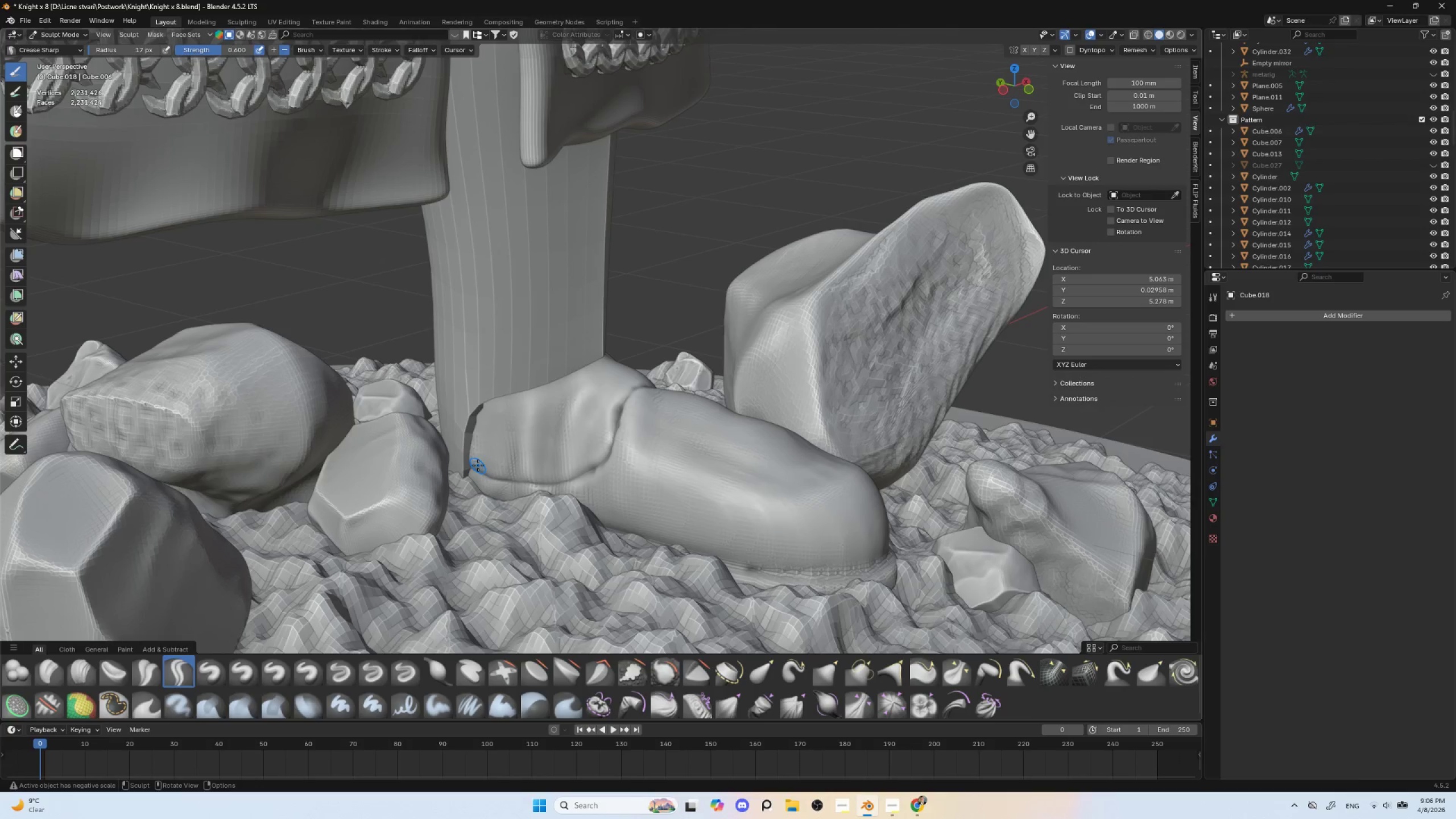 
key(BracketLeft)
 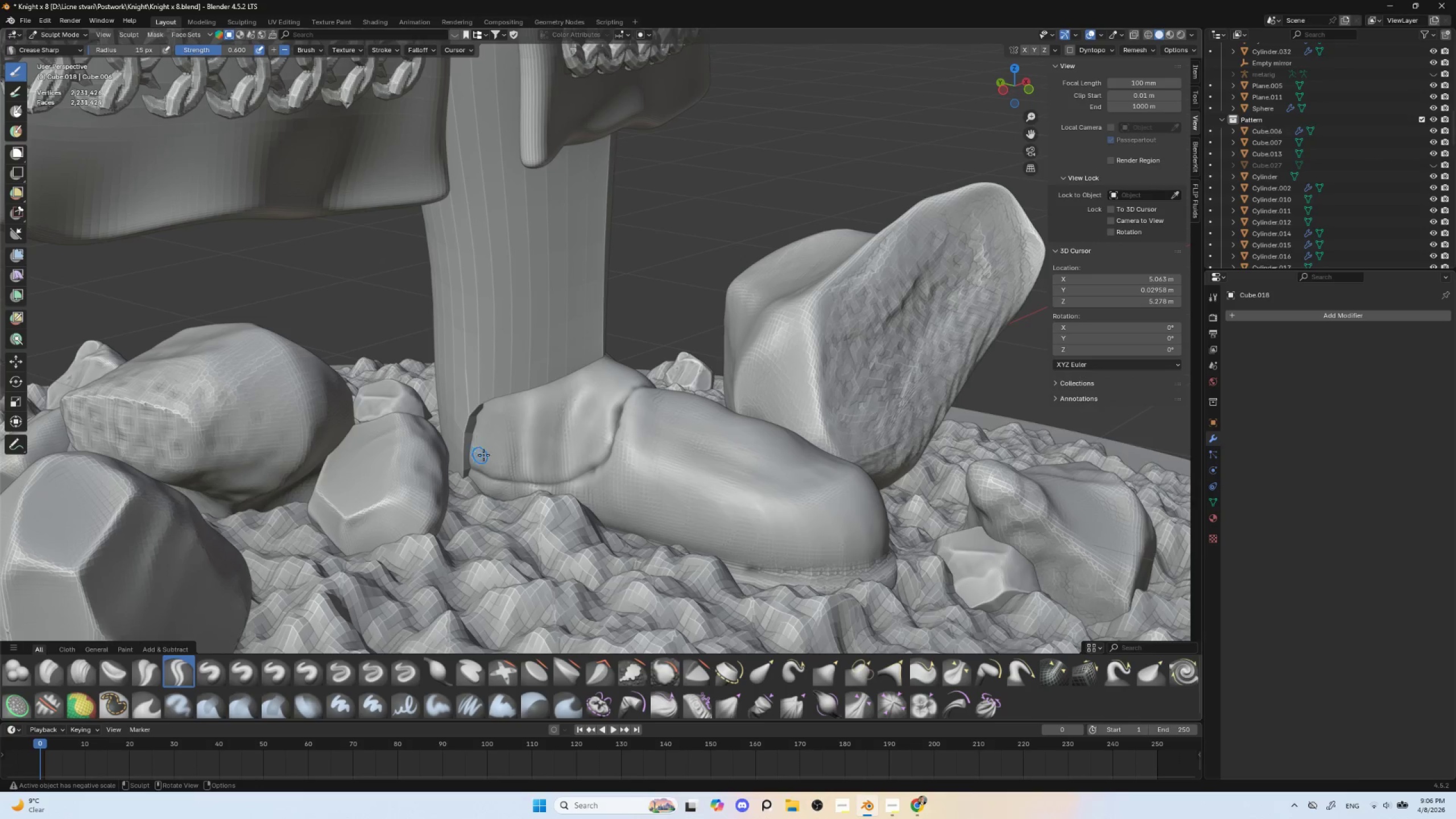 
hold_key(key=ControlLeft, duration=1.5)
left_click_drag(start_coordinate=[473, 462], to_coordinate=[484, 468])
 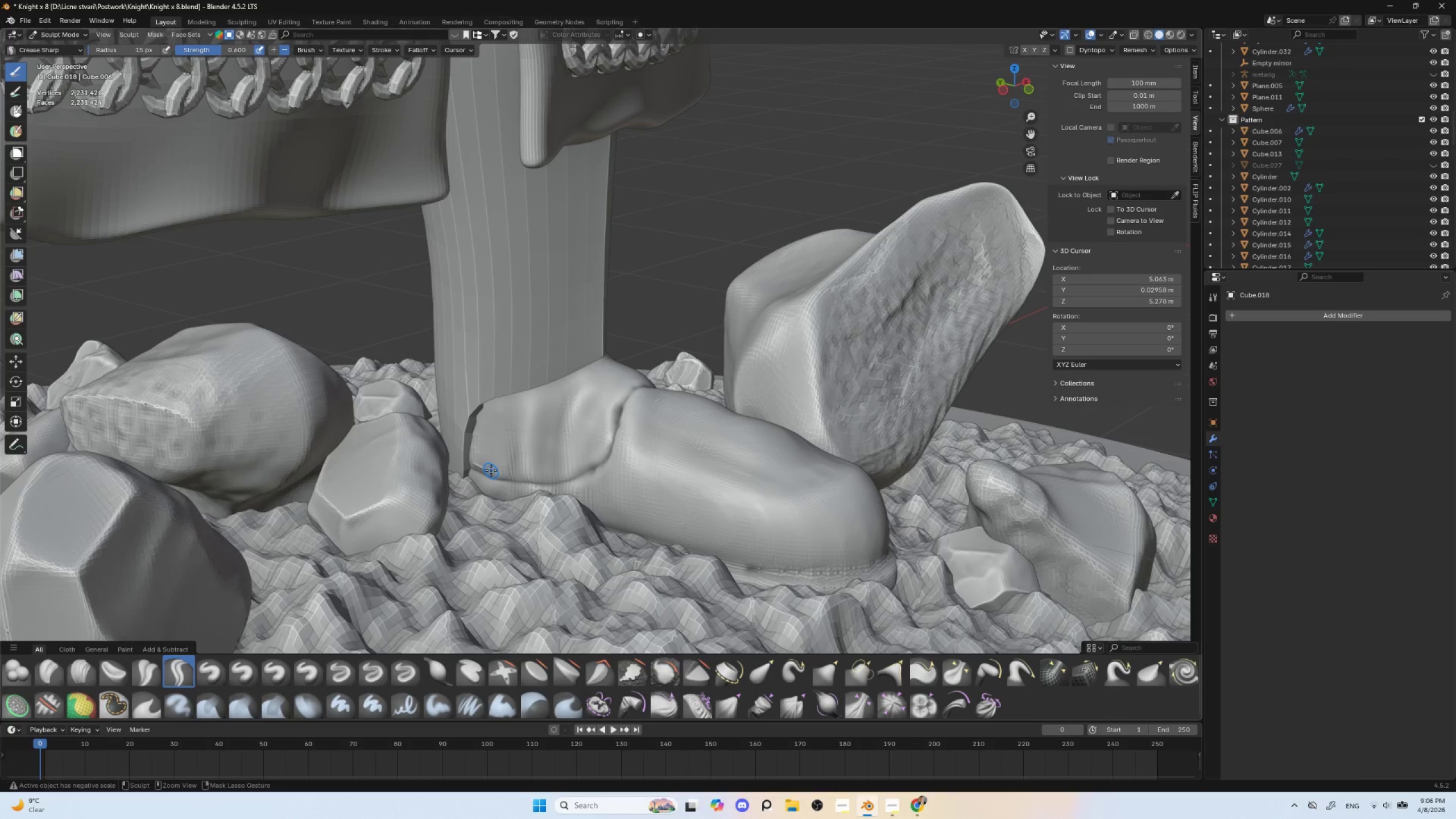 
left_click_drag(start_coordinate=[489, 470], to_coordinate=[500, 473])
 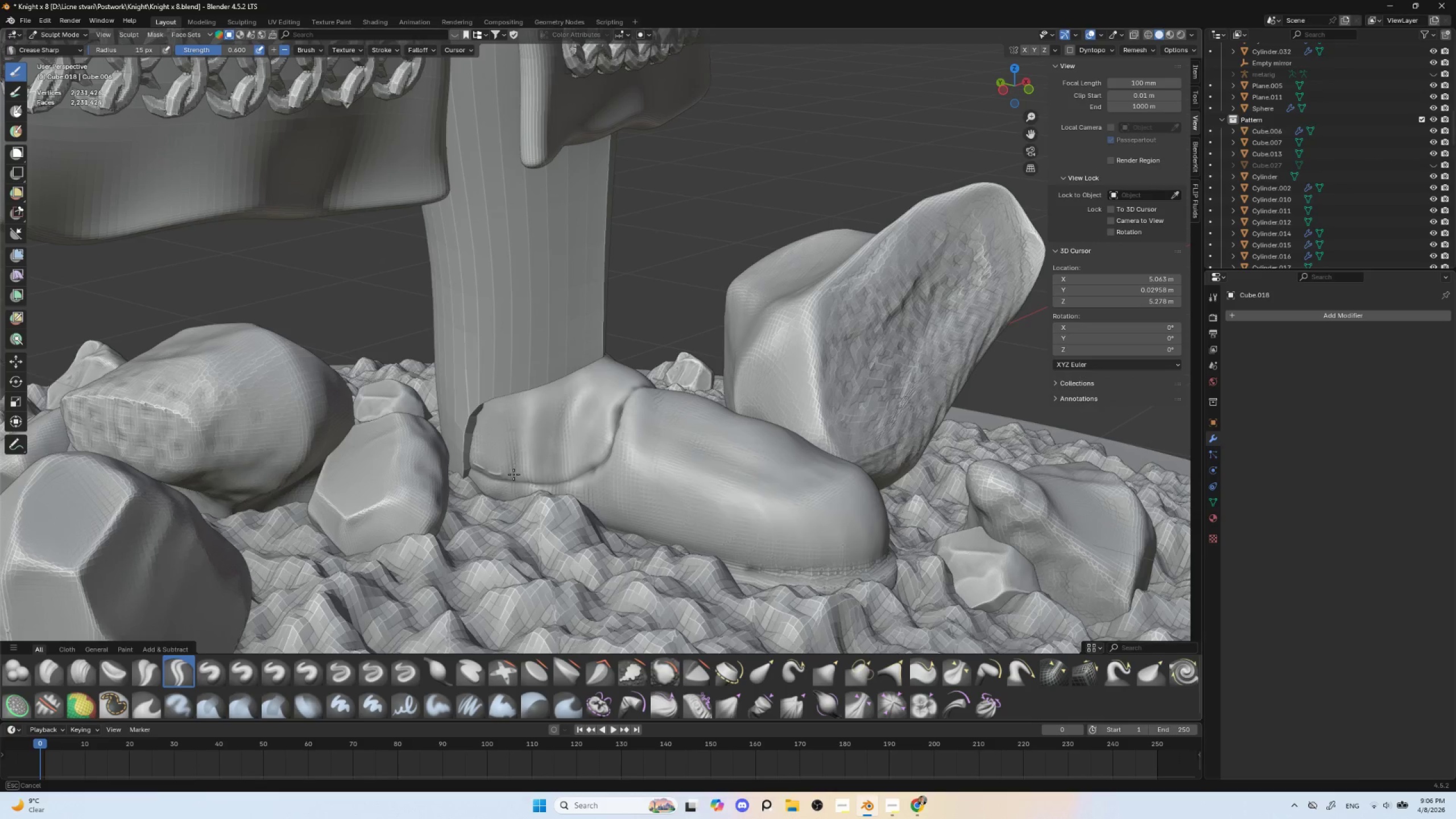 
hold_key(key=ControlLeft, duration=1.52)
left_click_drag(start_coordinate=[509, 474], to_coordinate=[520, 474])
 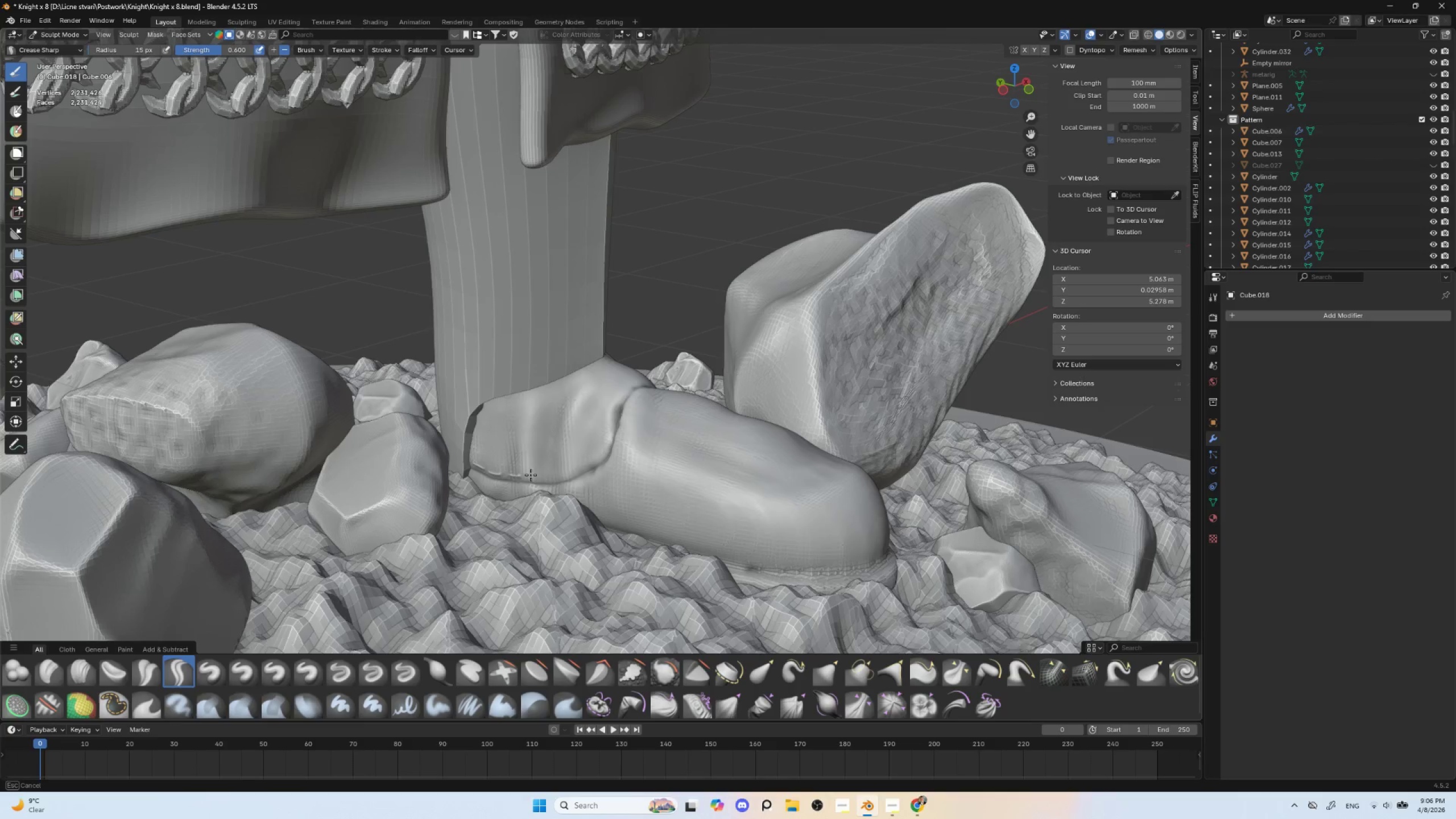 
left_click_drag(start_coordinate=[528, 475], to_coordinate=[545, 474])
 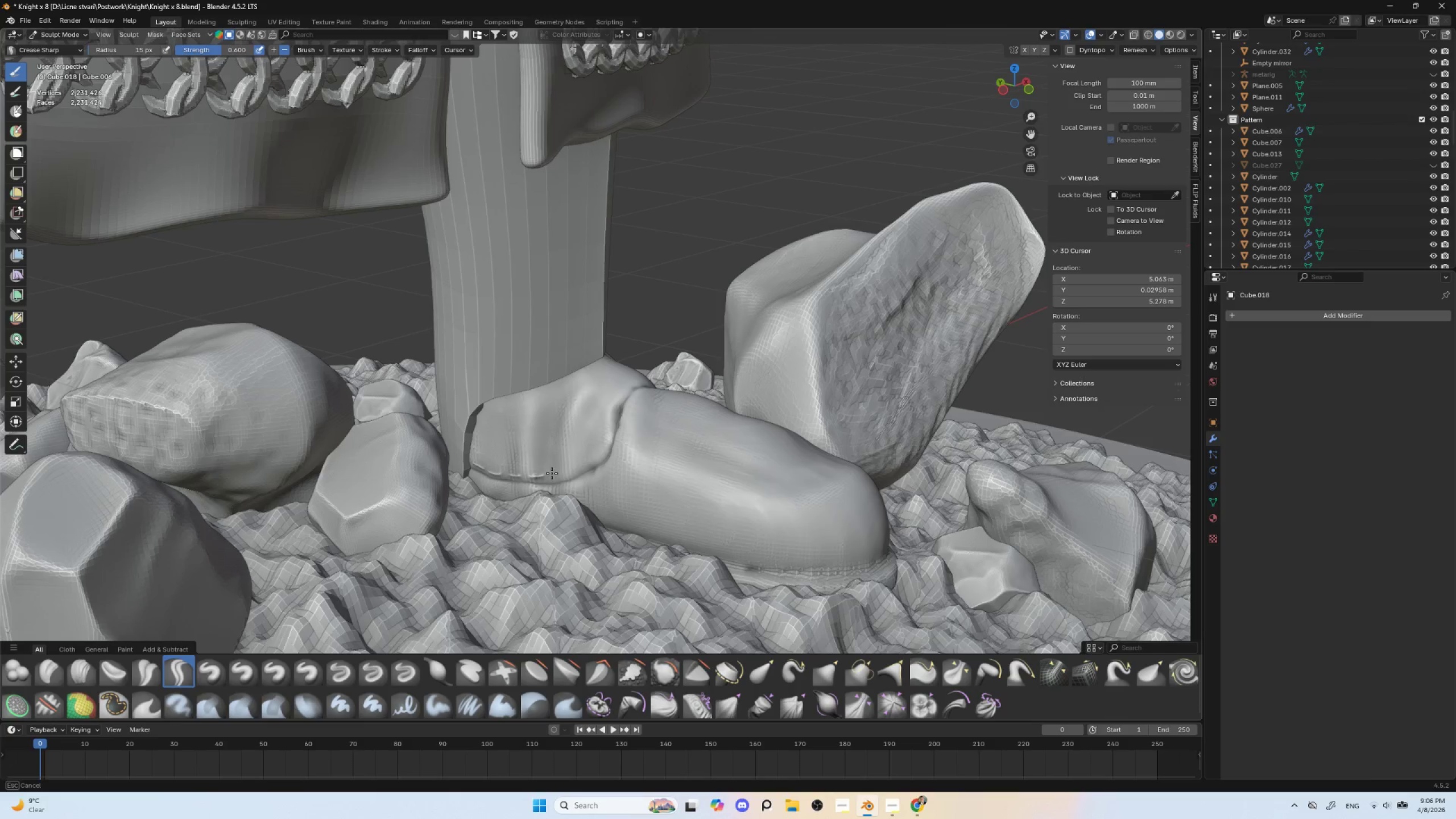 
left_click_drag(start_coordinate=[551, 475], to_coordinate=[568, 470])
 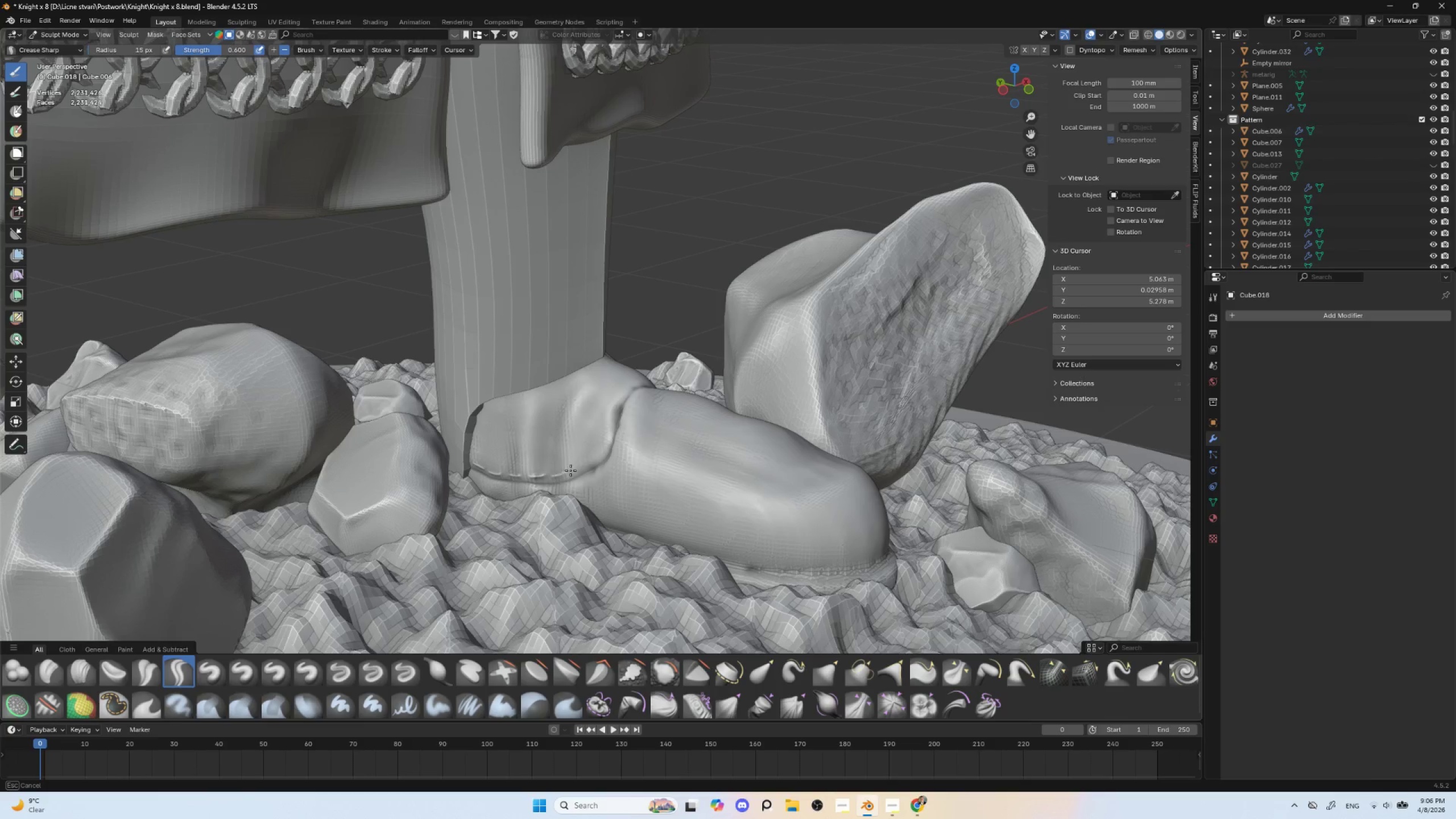 
hold_key(key=ControlLeft, duration=1.51)
left_click_drag(start_coordinate=[576, 470], to_coordinate=[590, 462])
 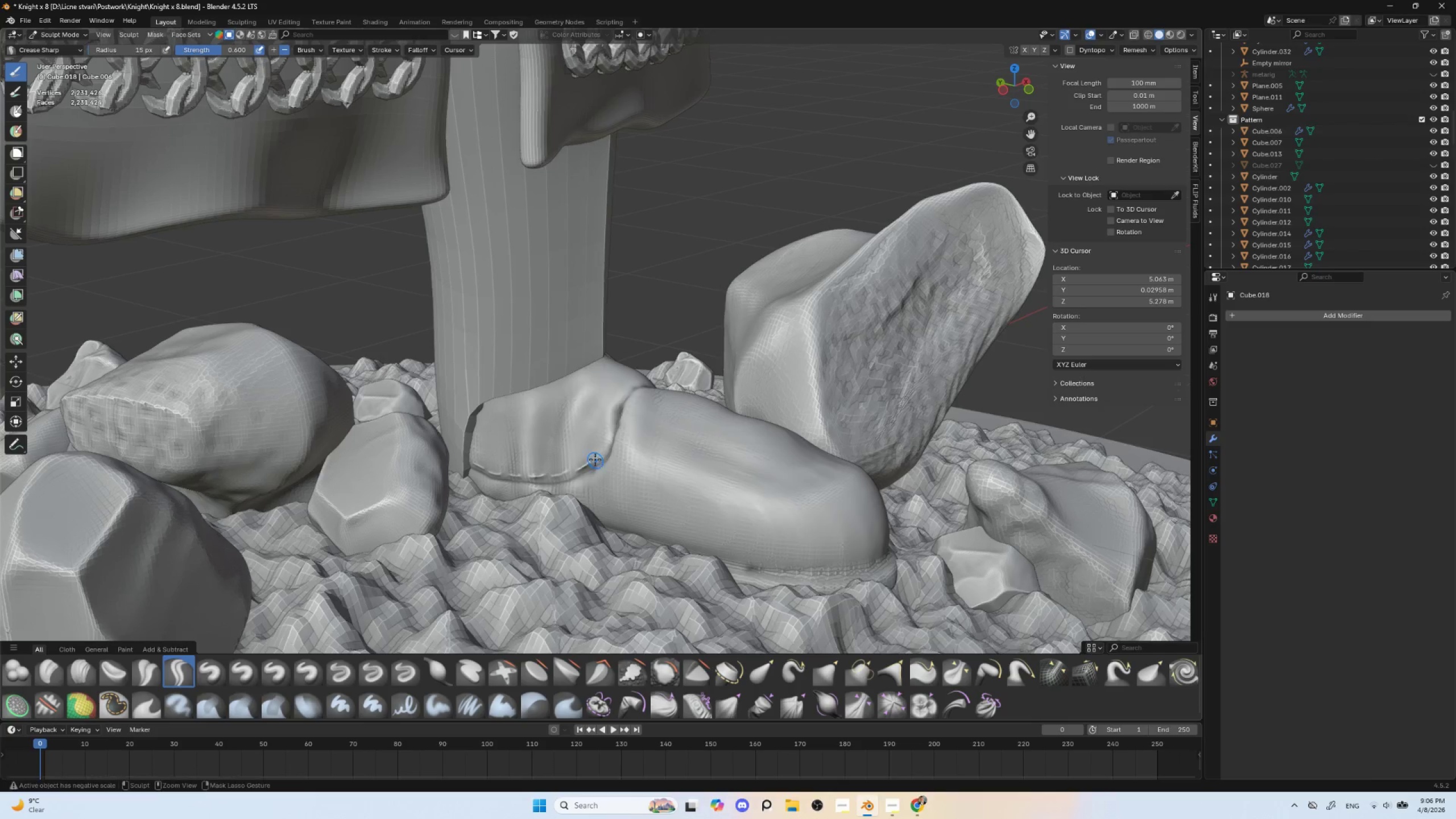 
left_click_drag(start_coordinate=[596, 460], to_coordinate=[603, 453])
 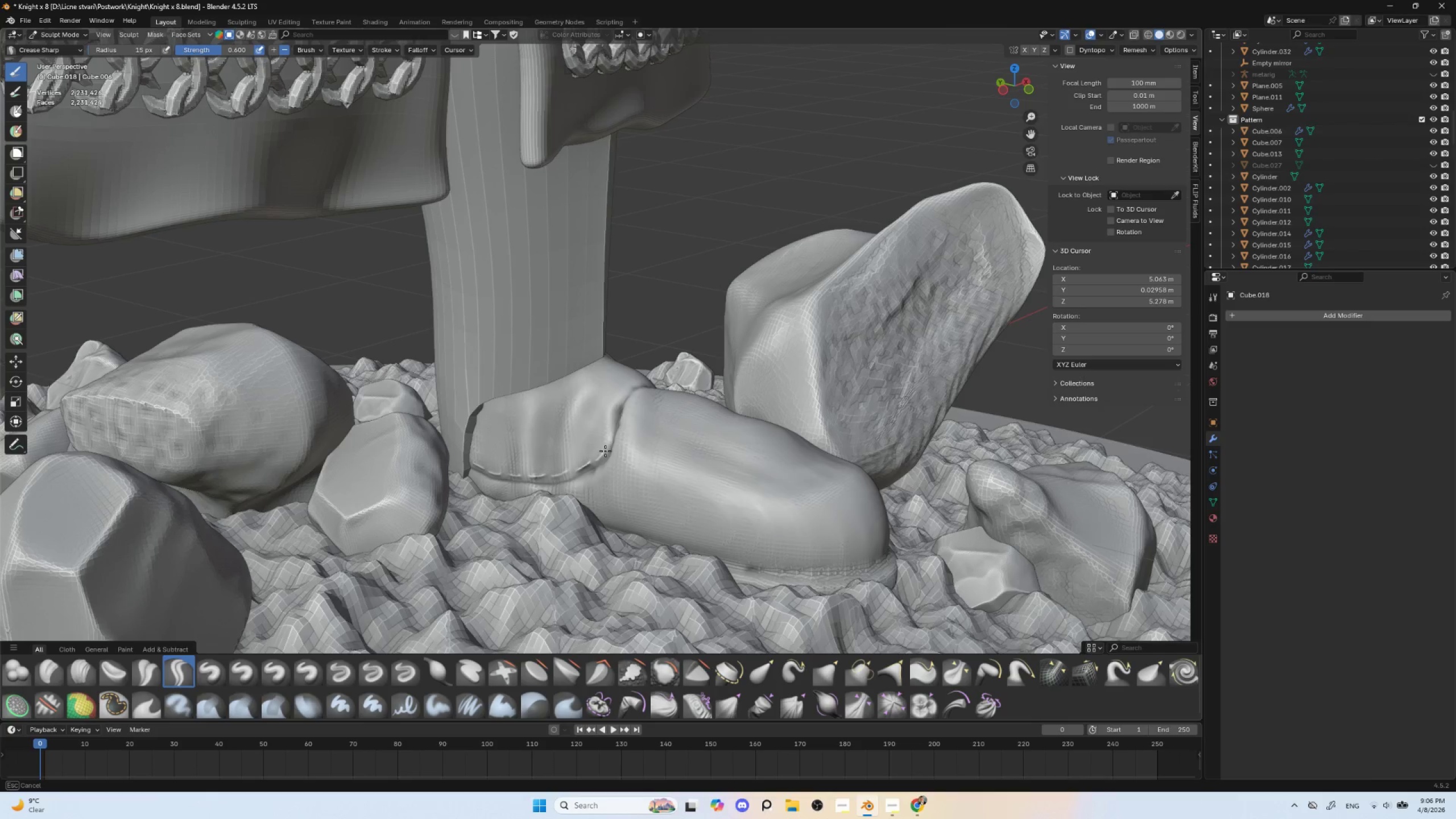 
left_click_drag(start_coordinate=[605, 450], to_coordinate=[609, 436])
 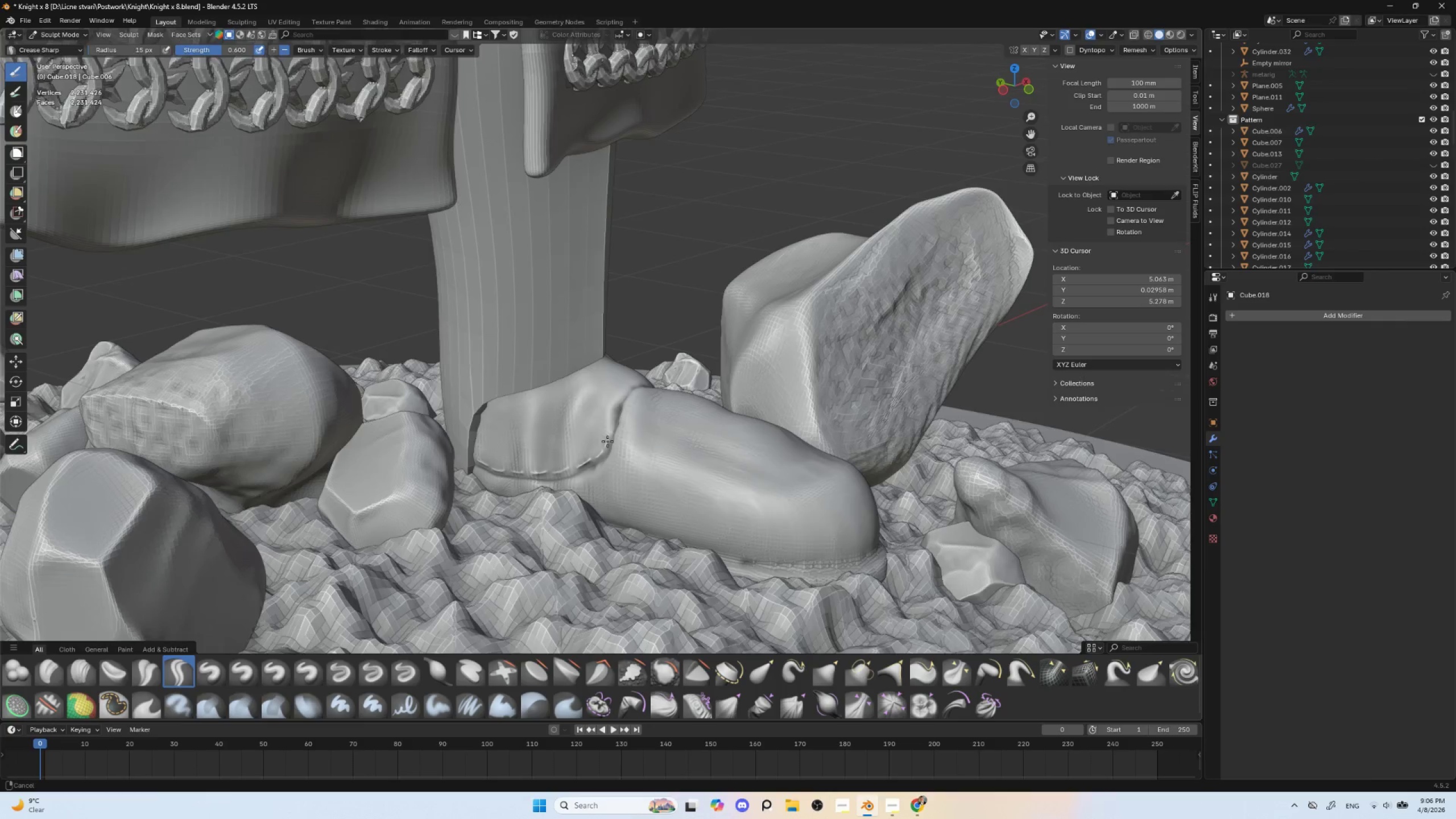 
hold_key(key=ControlLeft, duration=0.41)
 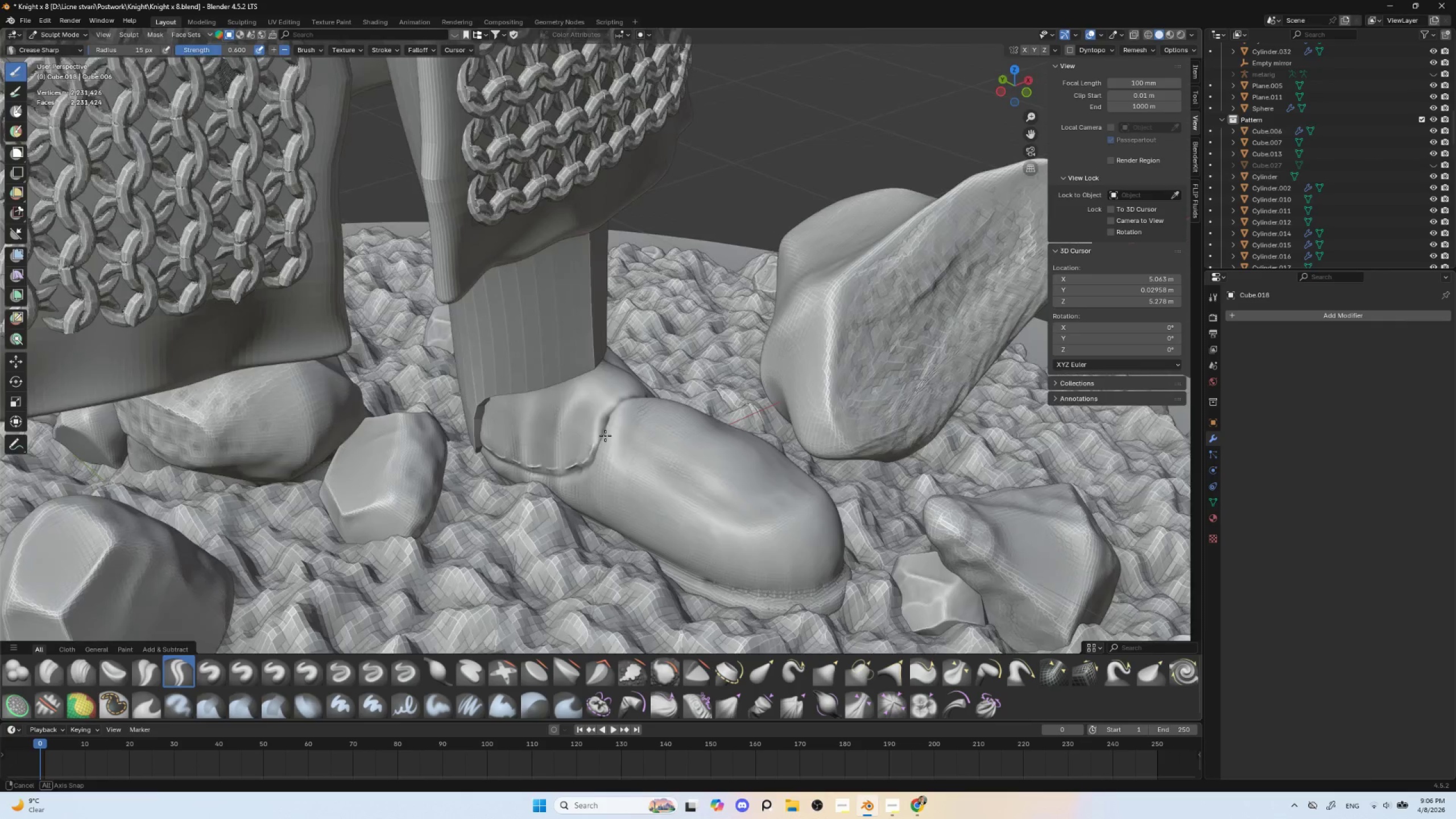 
hold_key(key=ControlLeft, duration=1.12)
left_click_drag(start_coordinate=[595, 432], to_coordinate=[597, 422])
 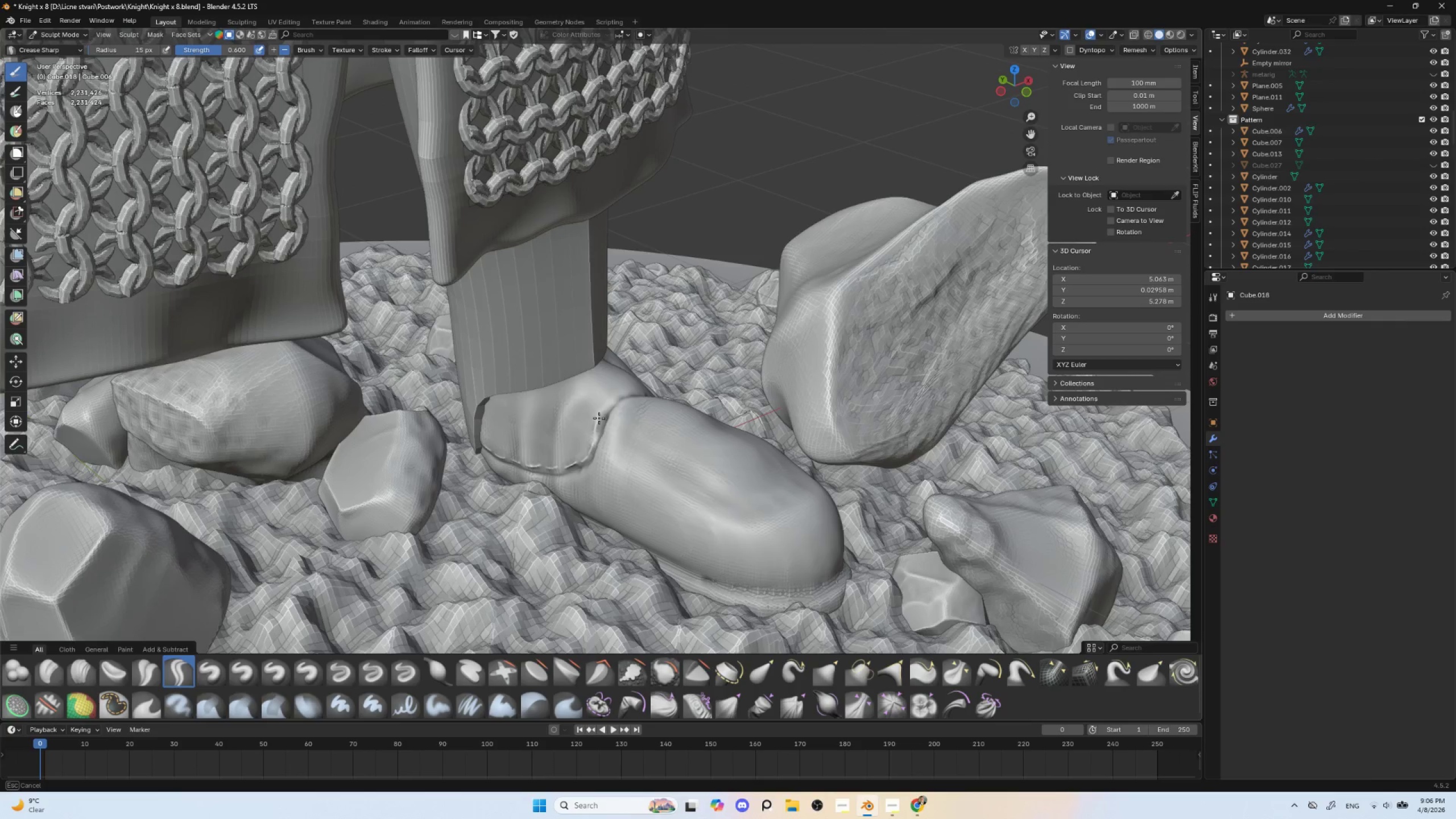 
left_click_drag(start_coordinate=[601, 416], to_coordinate=[609, 405])
 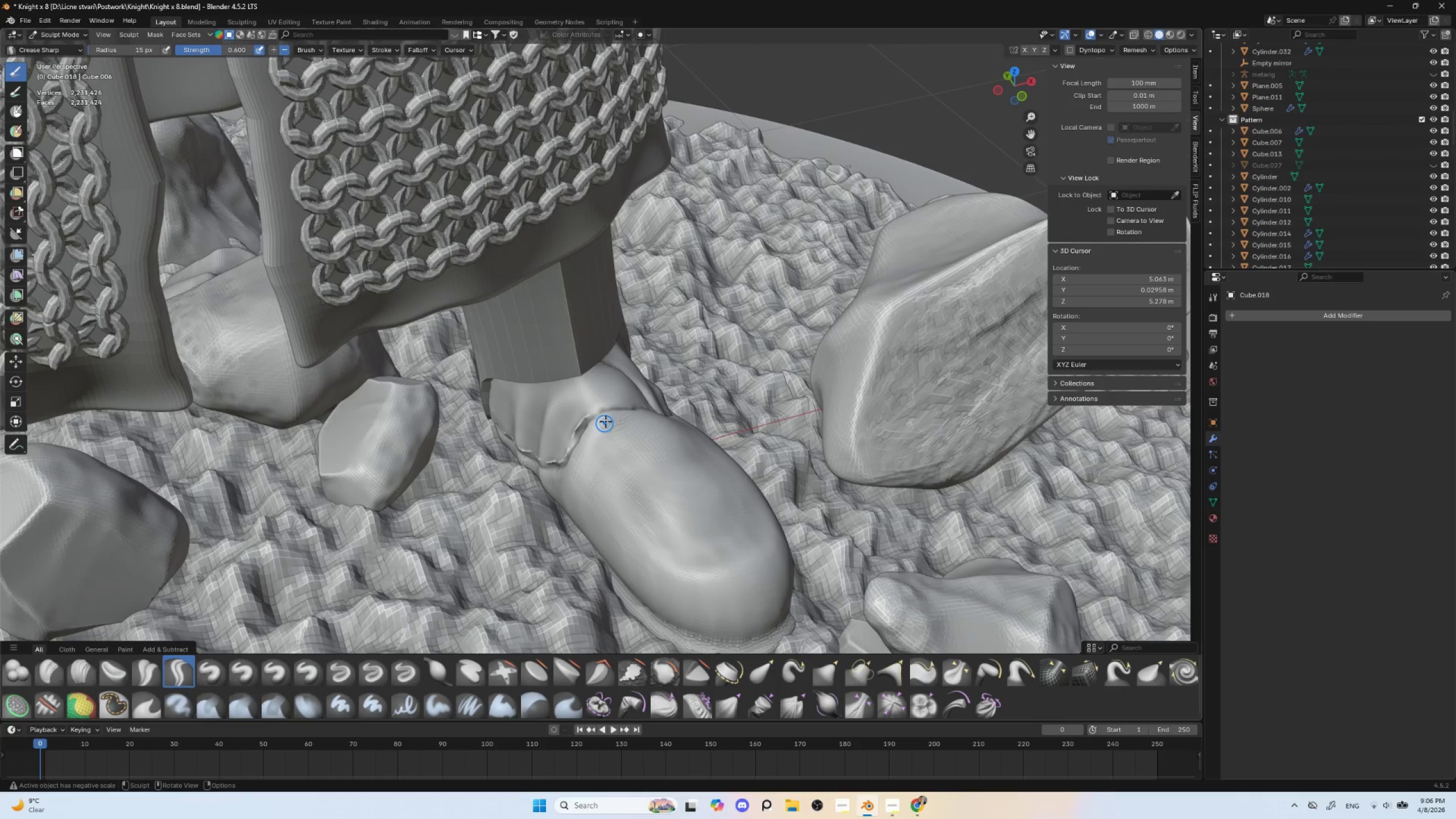 
key(Control+Z)
 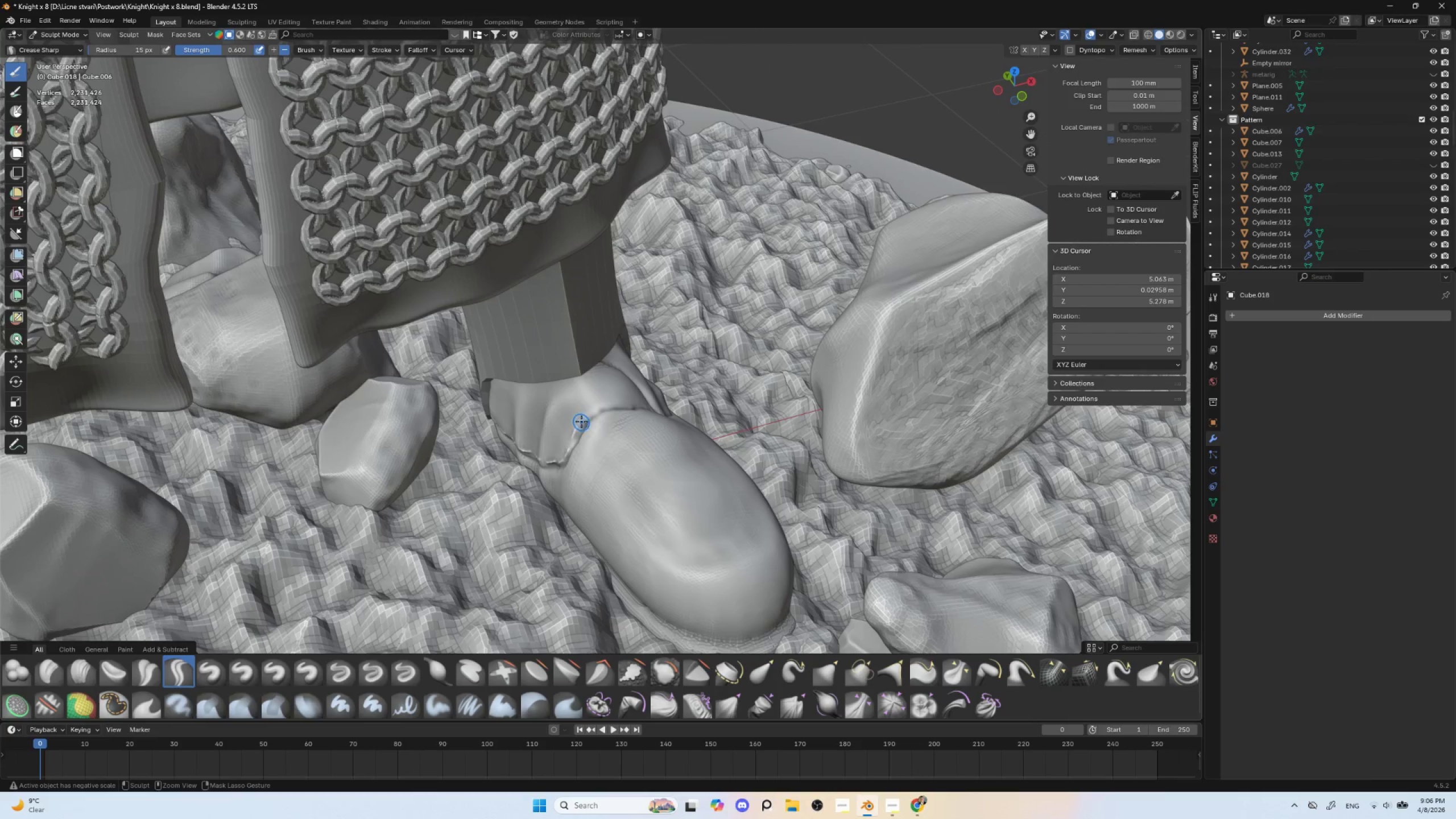 
left_click_drag(start_coordinate=[581, 420], to_coordinate=[590, 411])
 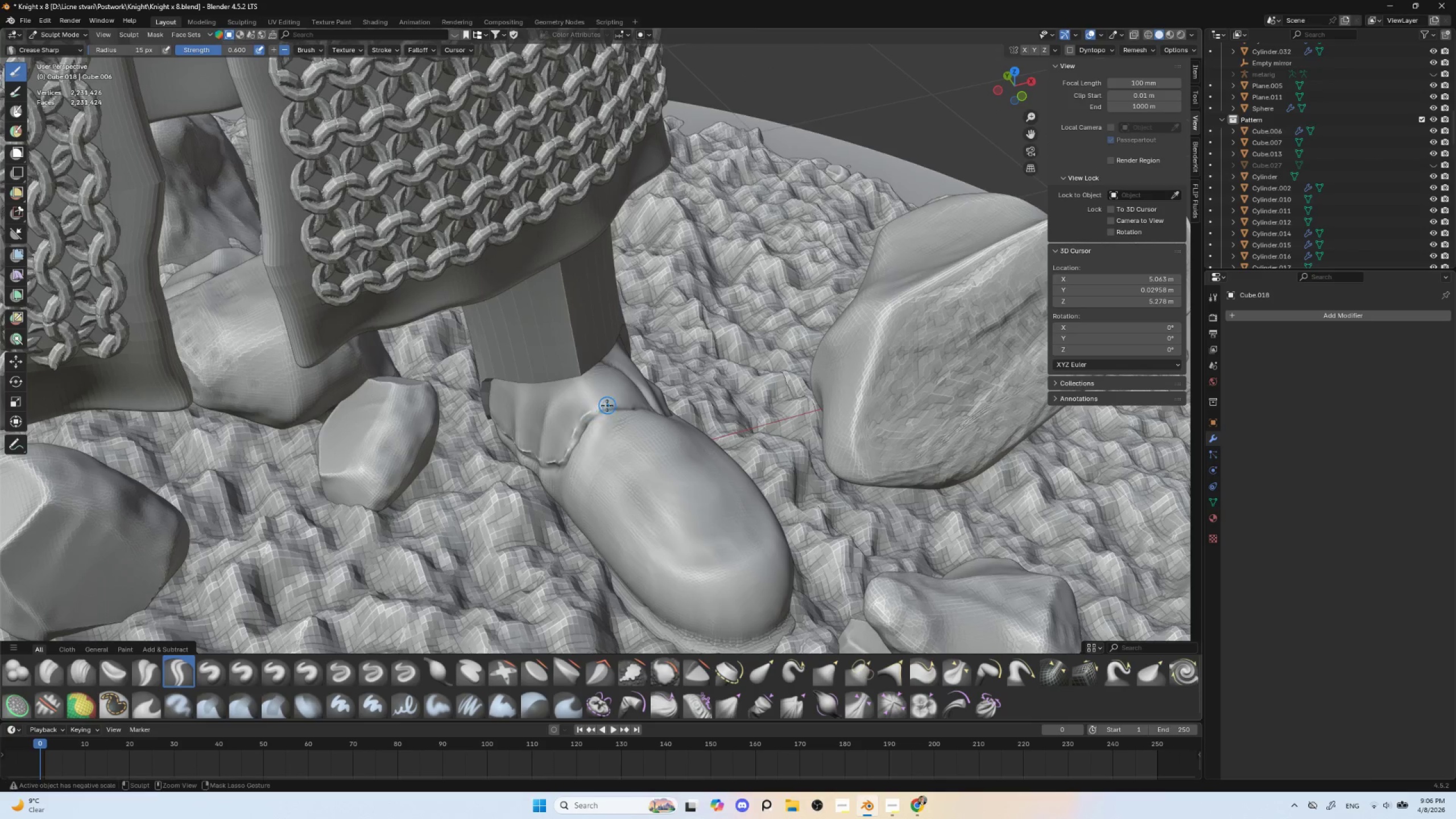 
left_click_drag(start_coordinate=[604, 406], to_coordinate=[612, 404])
 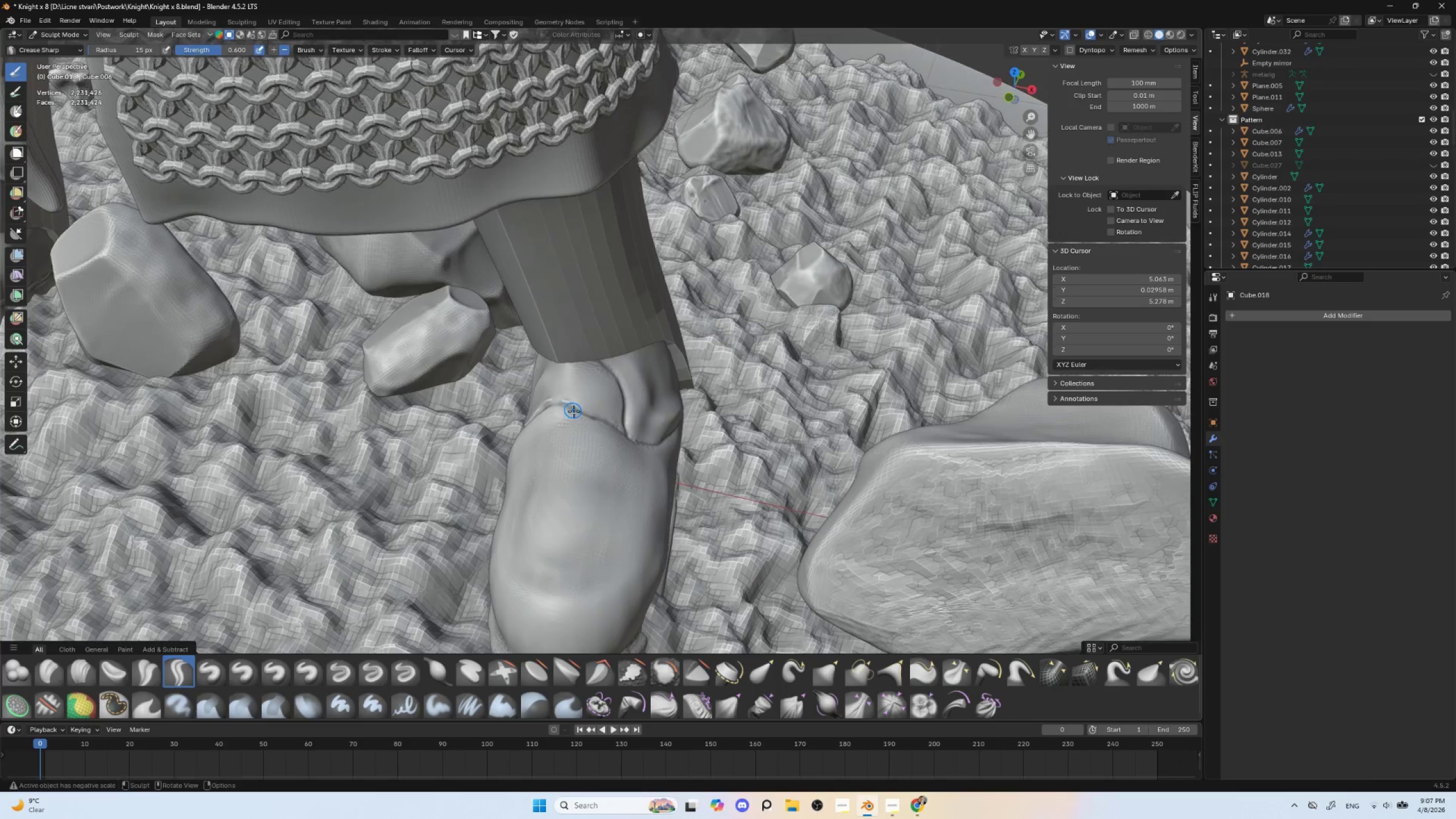 
hold_key(key=ControlLeft, duration=1.39)
left_click_drag(start_coordinate=[584, 403], to_coordinate=[594, 410])
 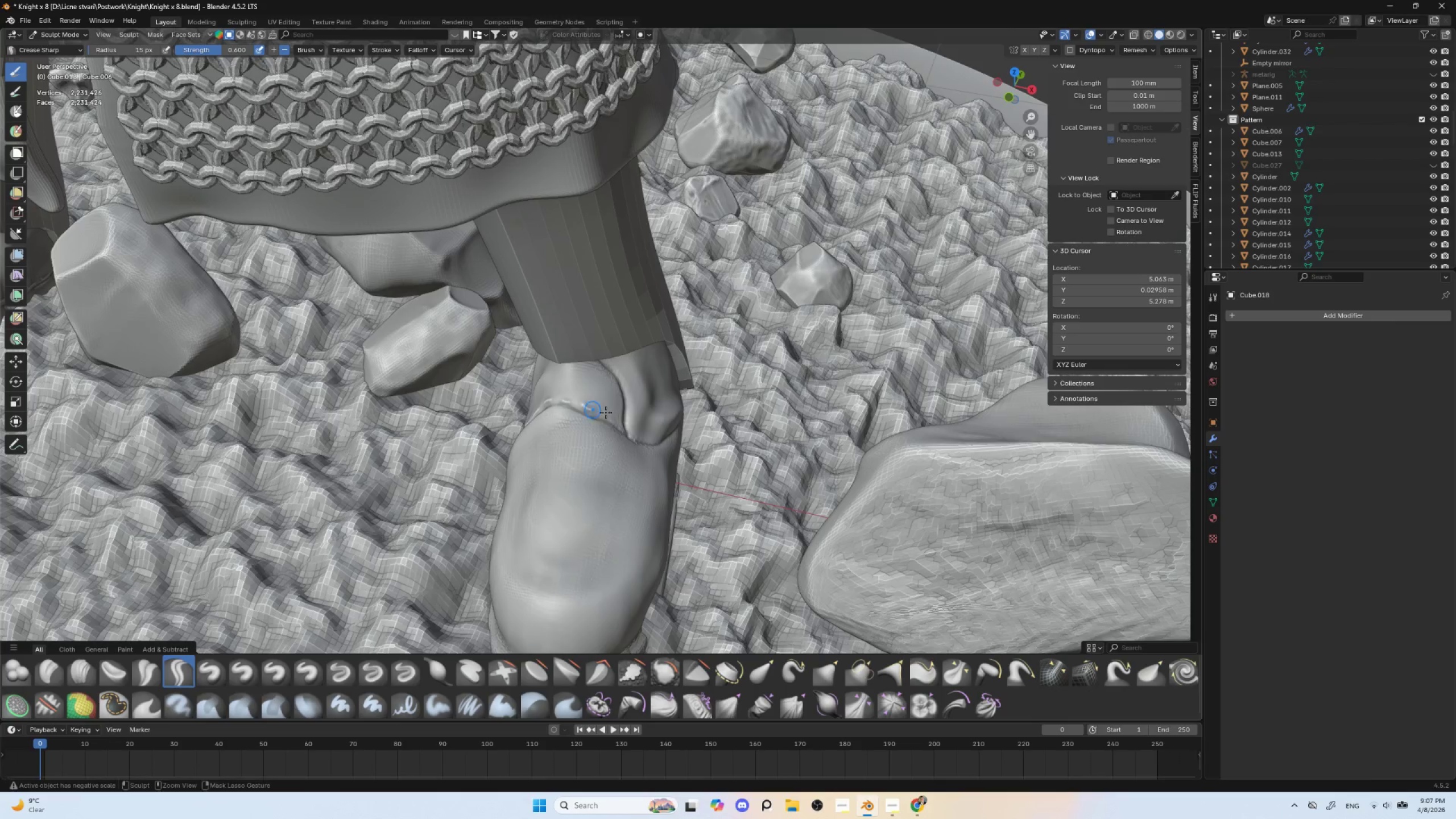 
left_click_drag(start_coordinate=[603, 411], to_coordinate=[613, 418])
 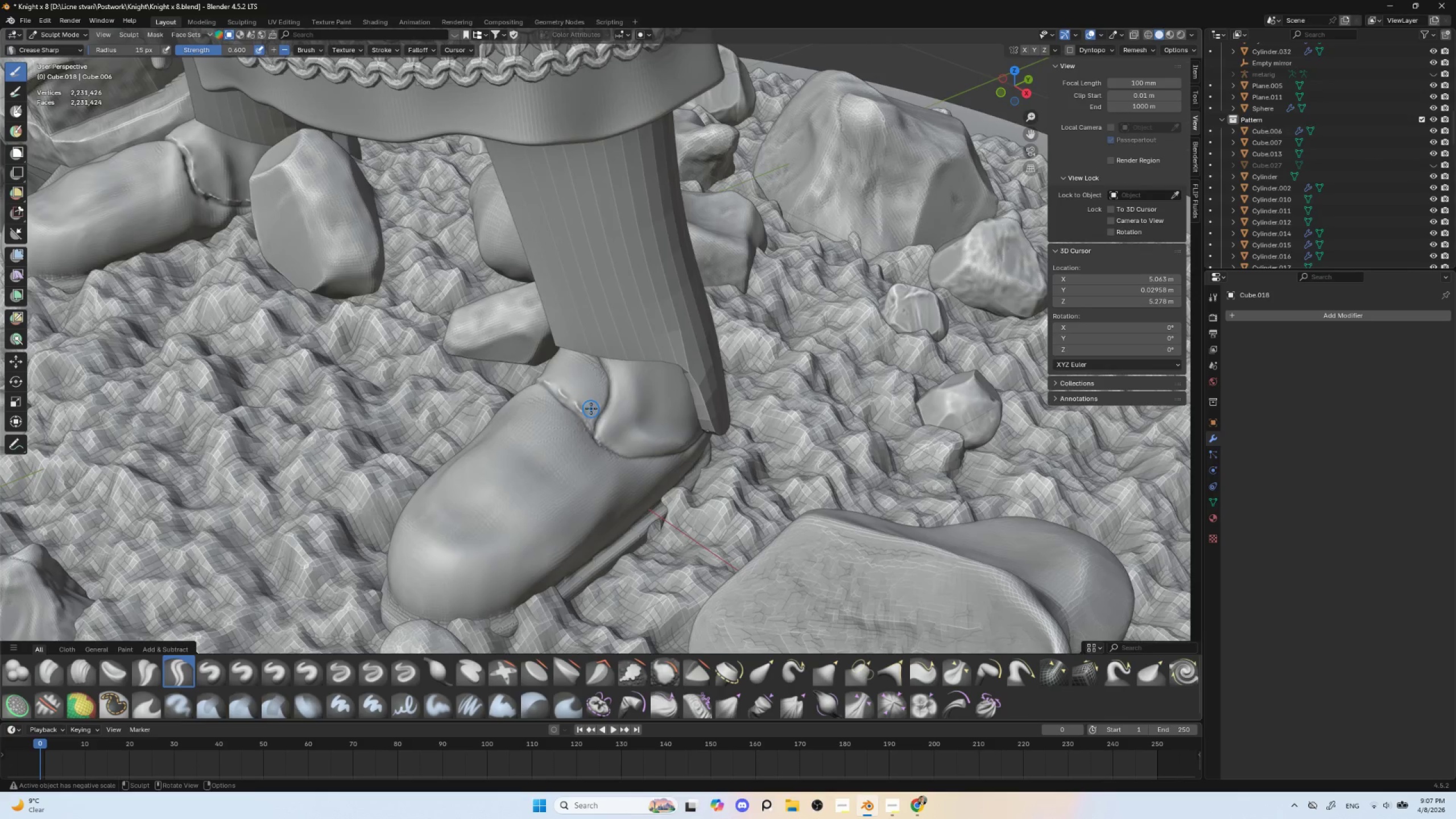 
hold_key(key=ControlLeft, duration=1.5)
left_click_drag(start_coordinate=[590, 417], to_coordinate=[594, 406])
 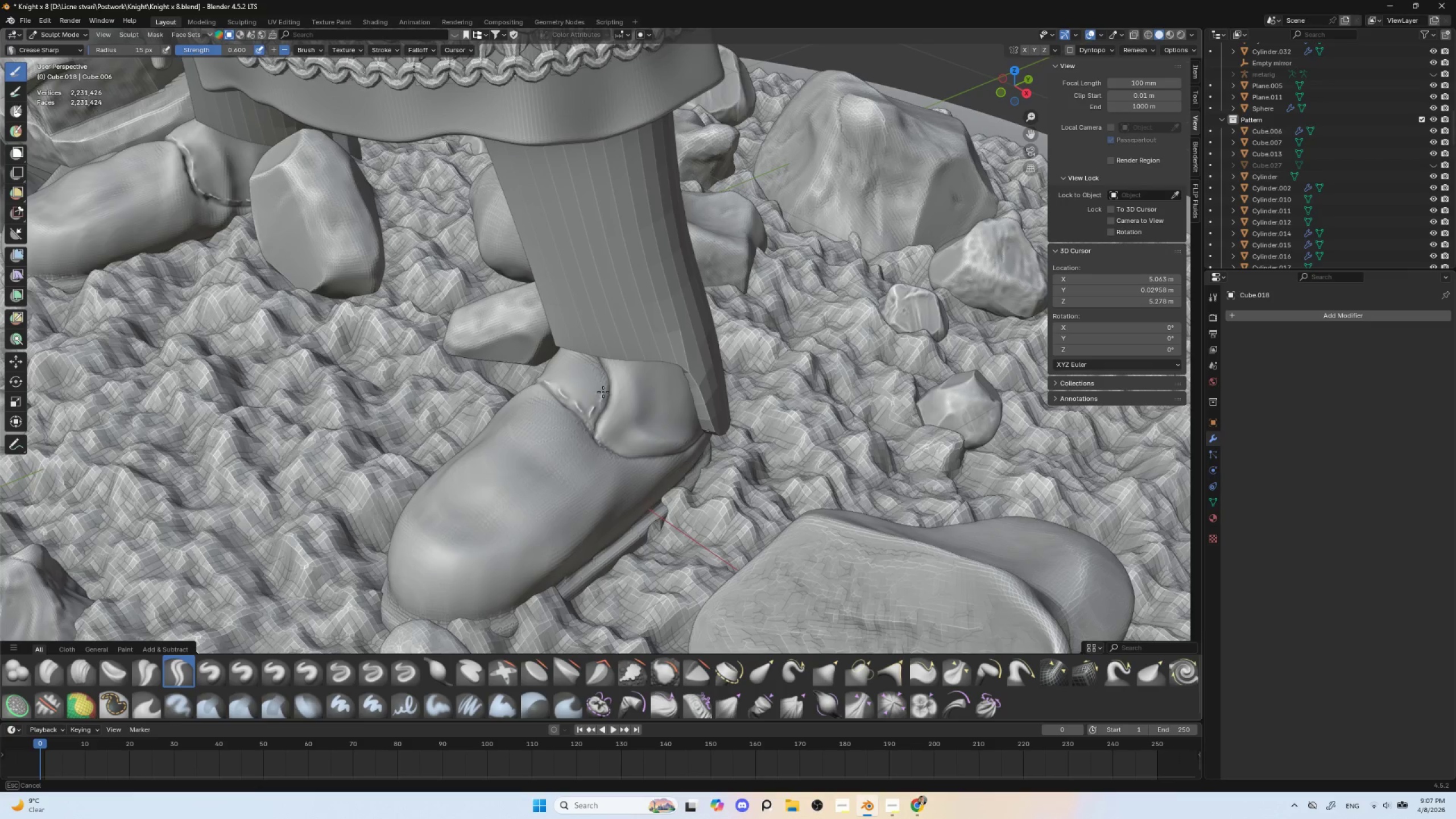 
hold_key(key=ControlLeft, duration=1.5)
left_click_drag(start_coordinate=[604, 384], to_coordinate=[600, 371])
 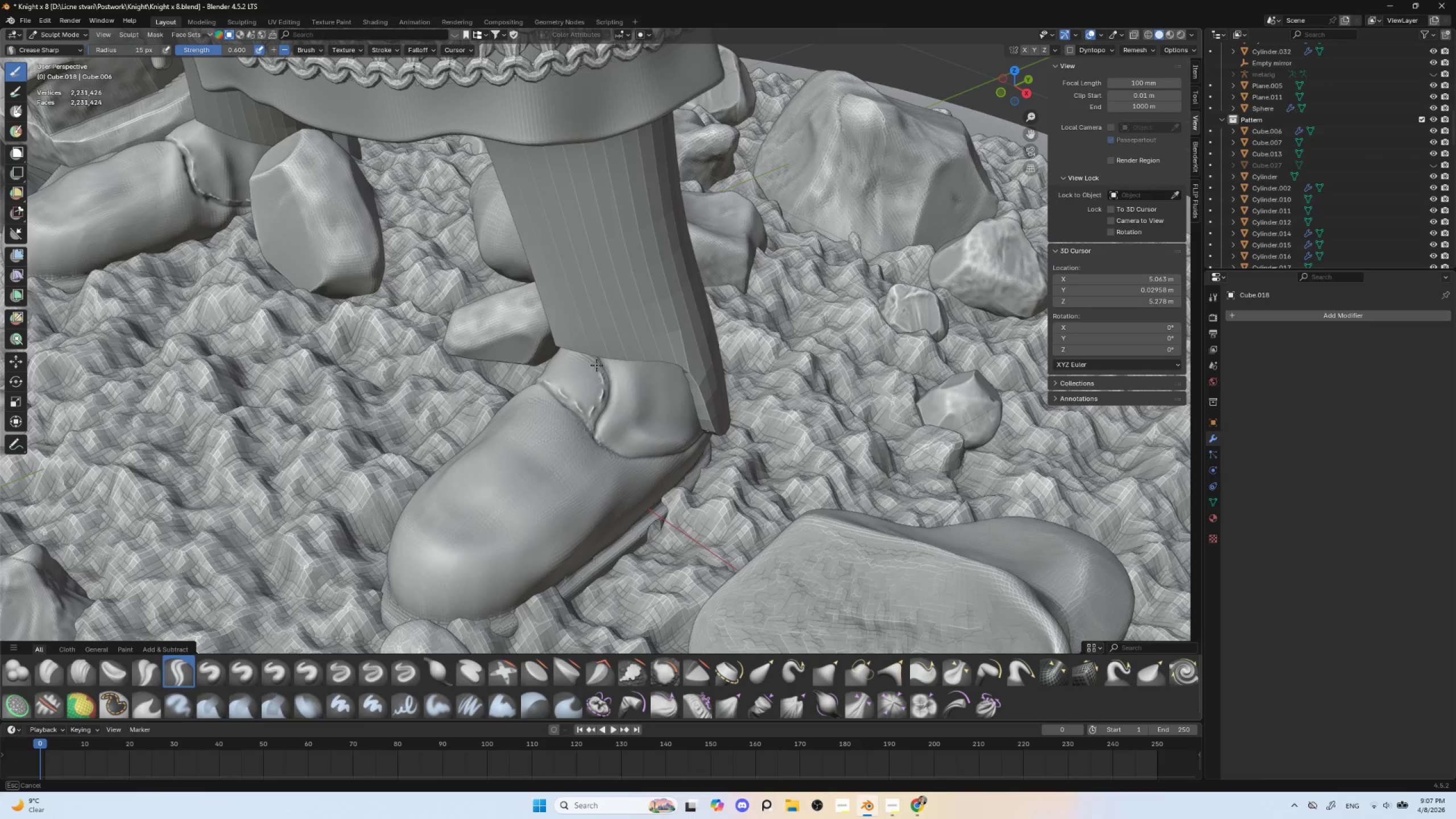 
hold_key(key=ControlLeft, duration=0.61)
left_click_drag(start_coordinate=[596, 363], to_coordinate=[593, 357])
 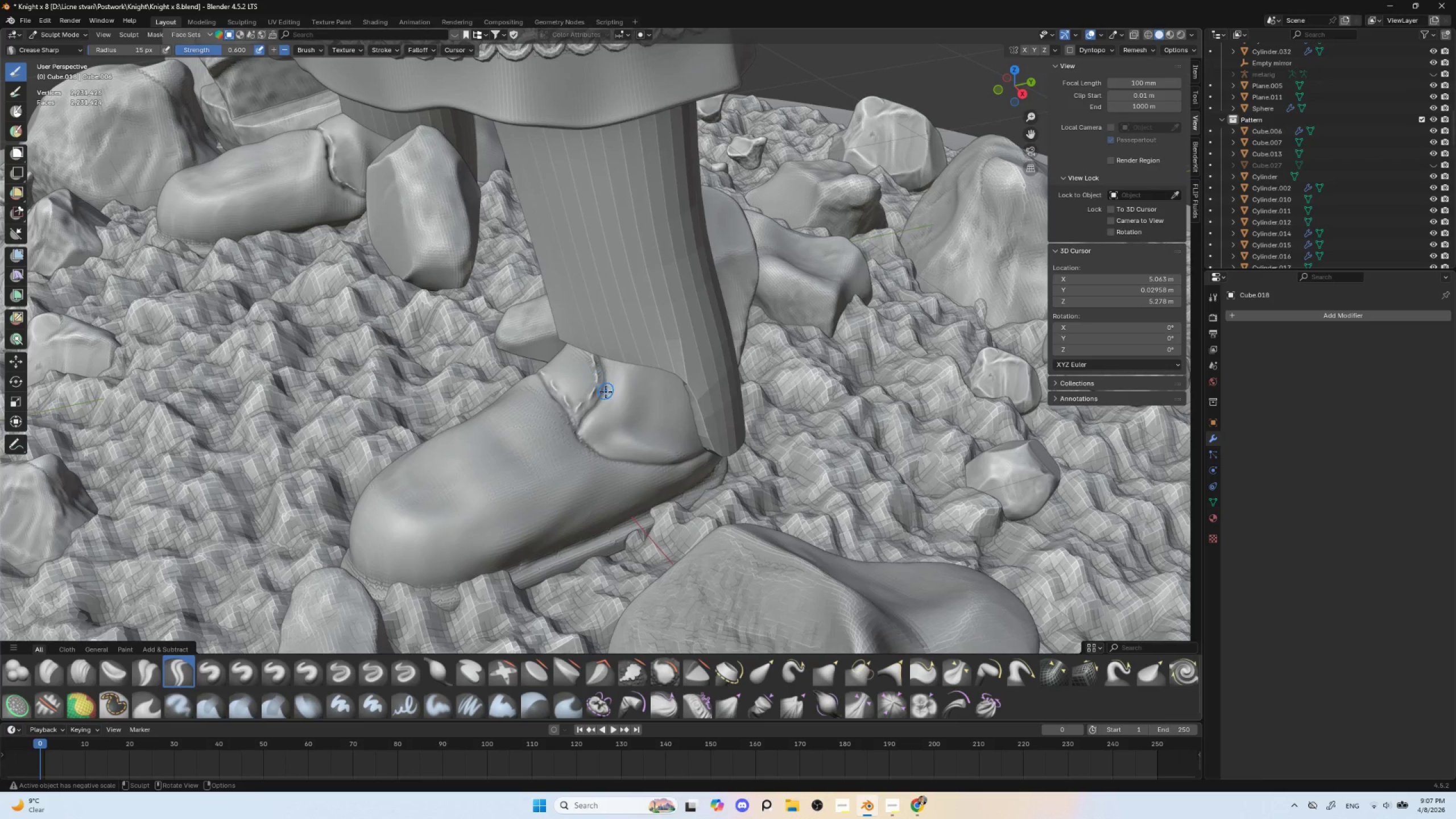 
hold_key(key=ControlLeft, duration=1.53)
left_click_drag(start_coordinate=[586, 435], to_coordinate=[594, 443])
 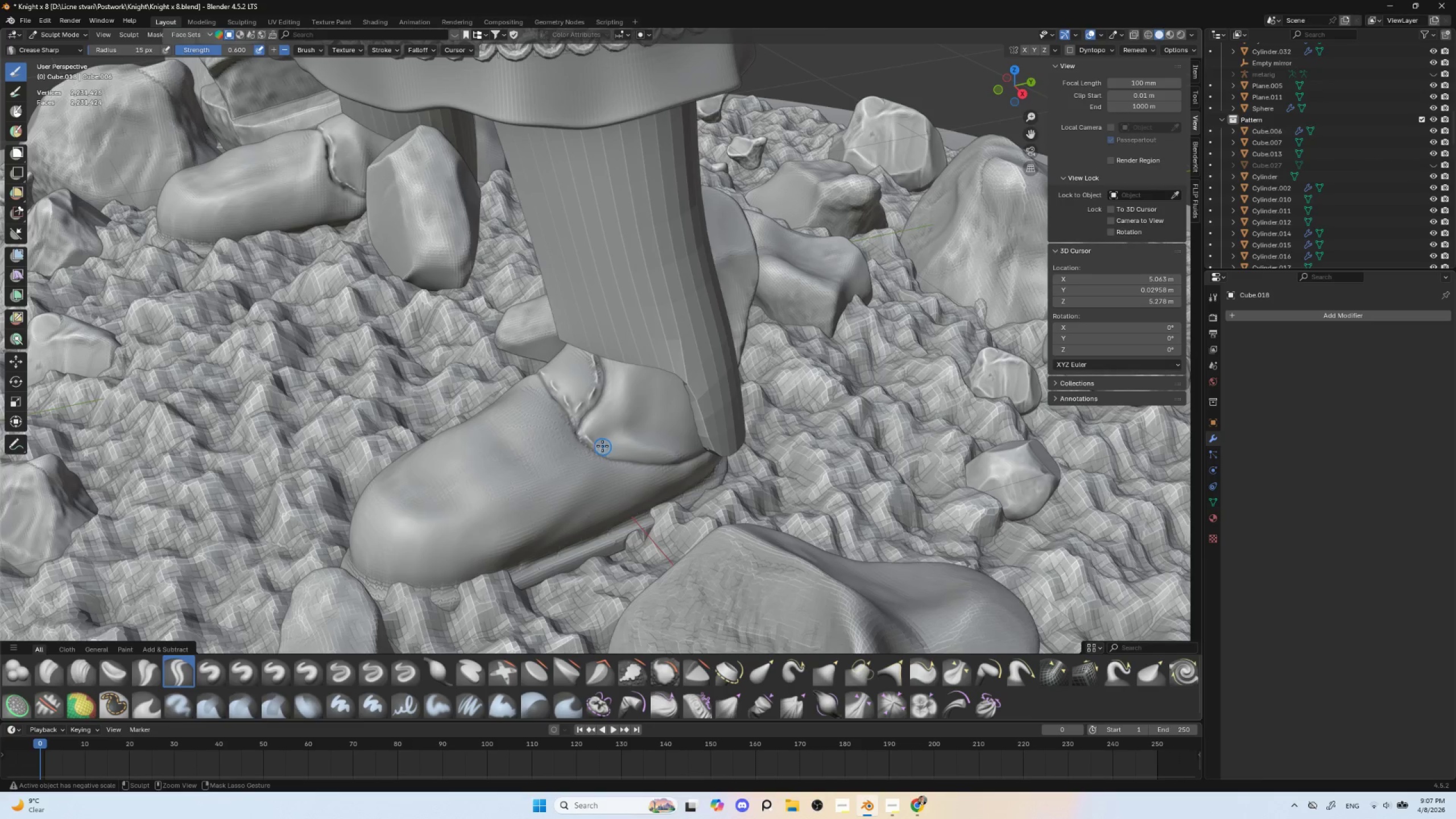 
hold_key(key=ControlLeft, duration=1.52)
left_click_drag(start_coordinate=[602, 445], to_coordinate=[611, 448])
 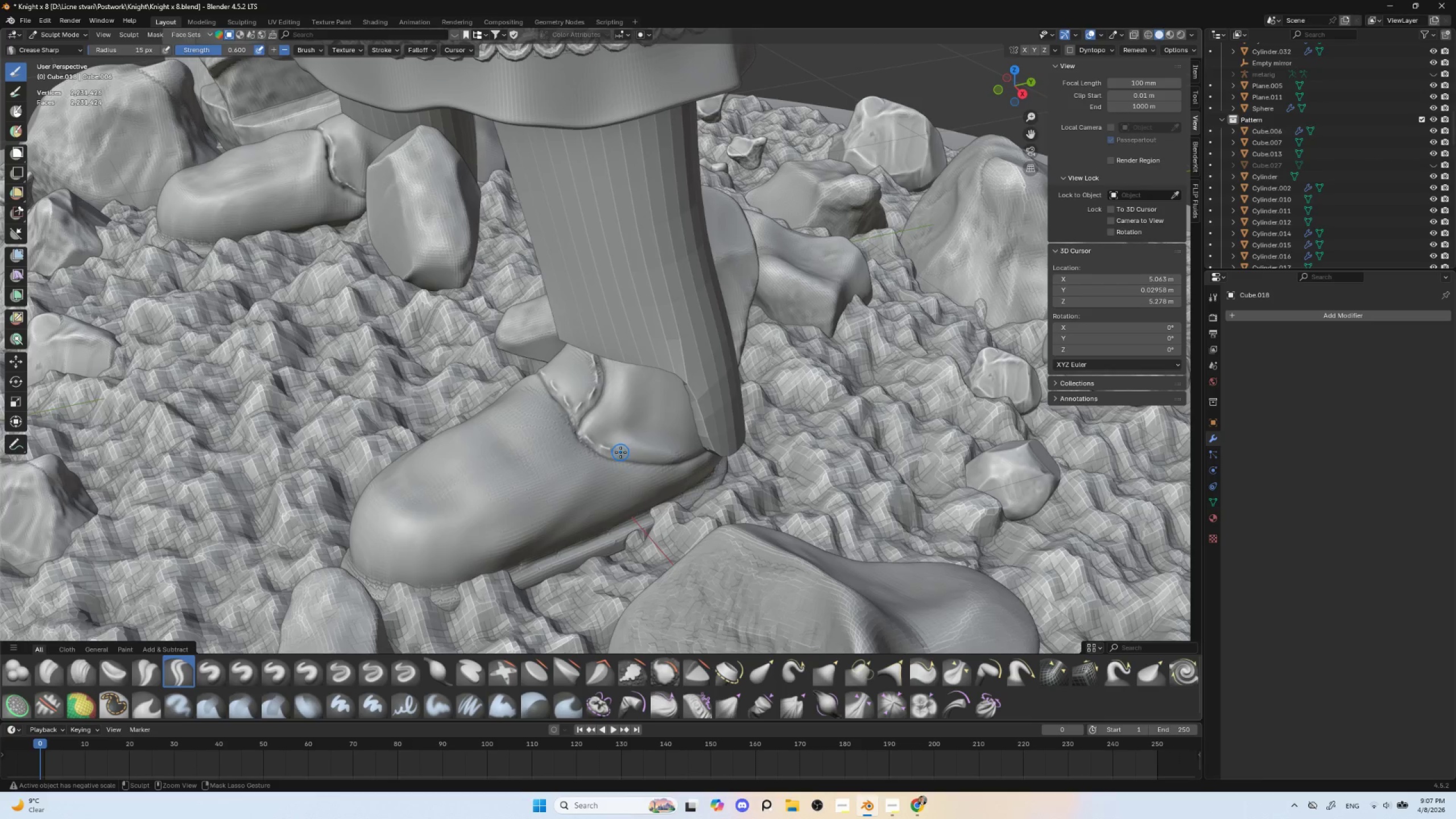 
left_click_drag(start_coordinate=[619, 452], to_coordinate=[634, 455])
 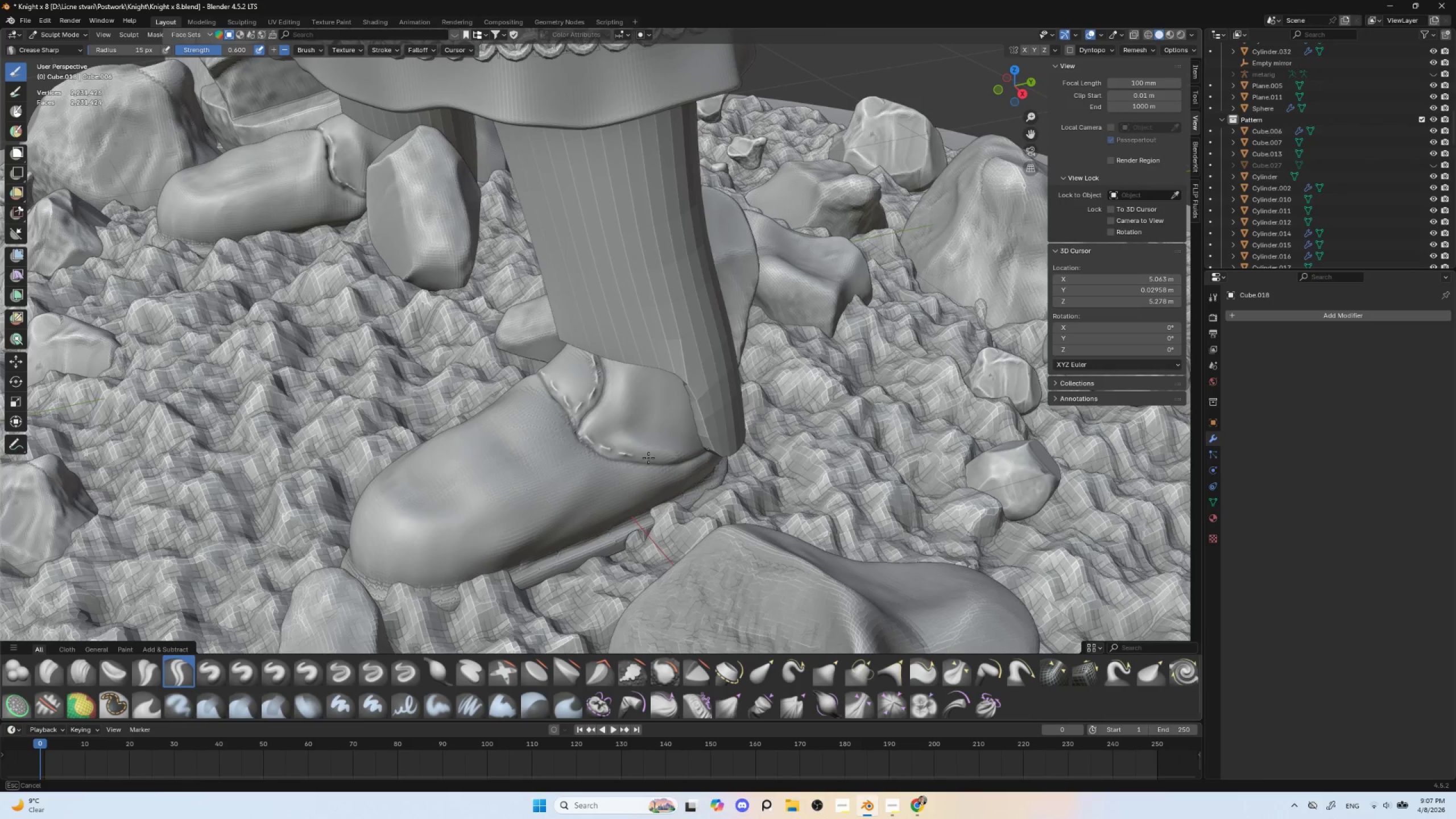 
hold_key(key=ControlLeft, duration=1.52)
left_click_drag(start_coordinate=[648, 457], to_coordinate=[662, 456])
 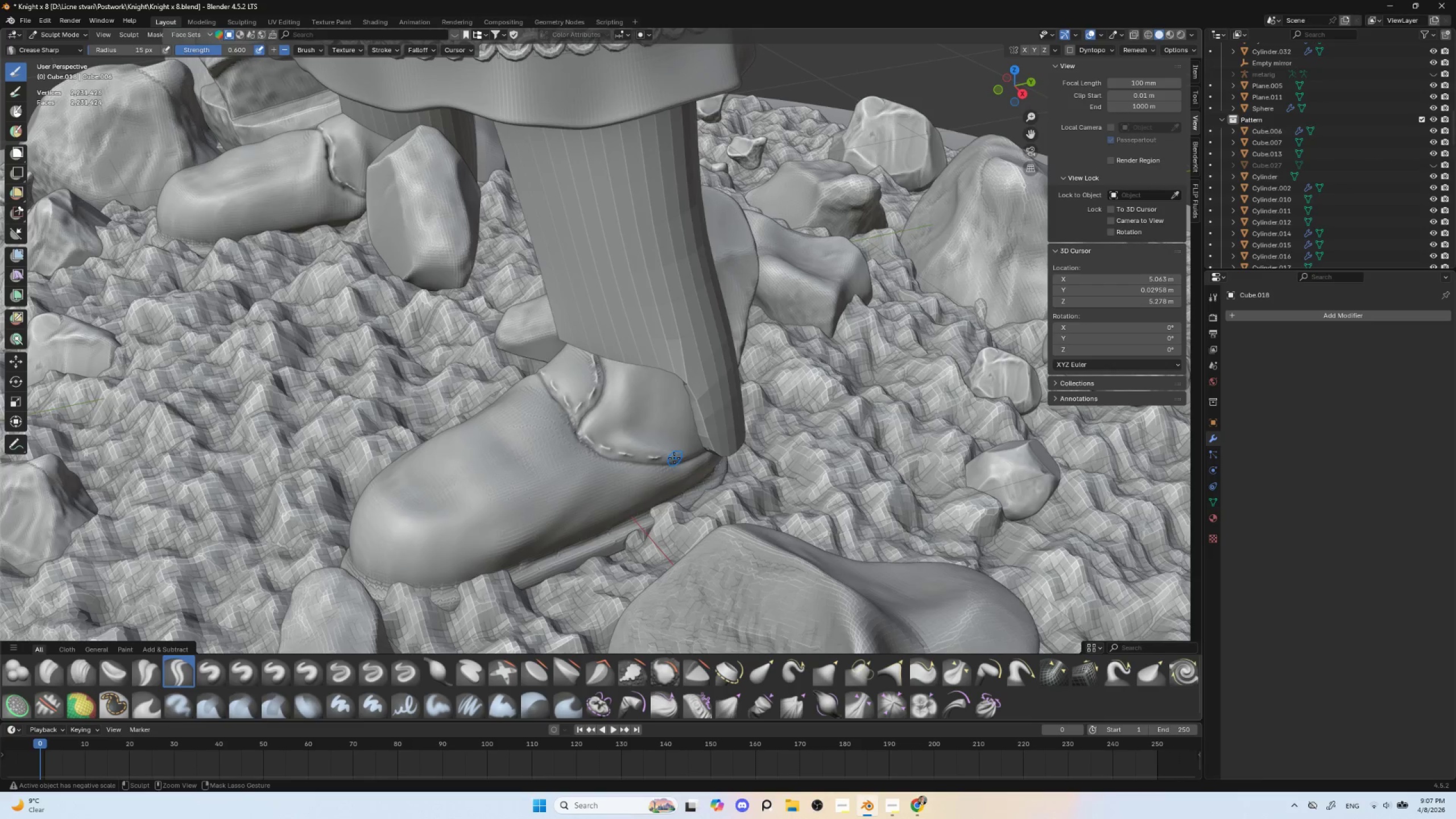 
left_click_drag(start_coordinate=[672, 457], to_coordinate=[685, 455])
 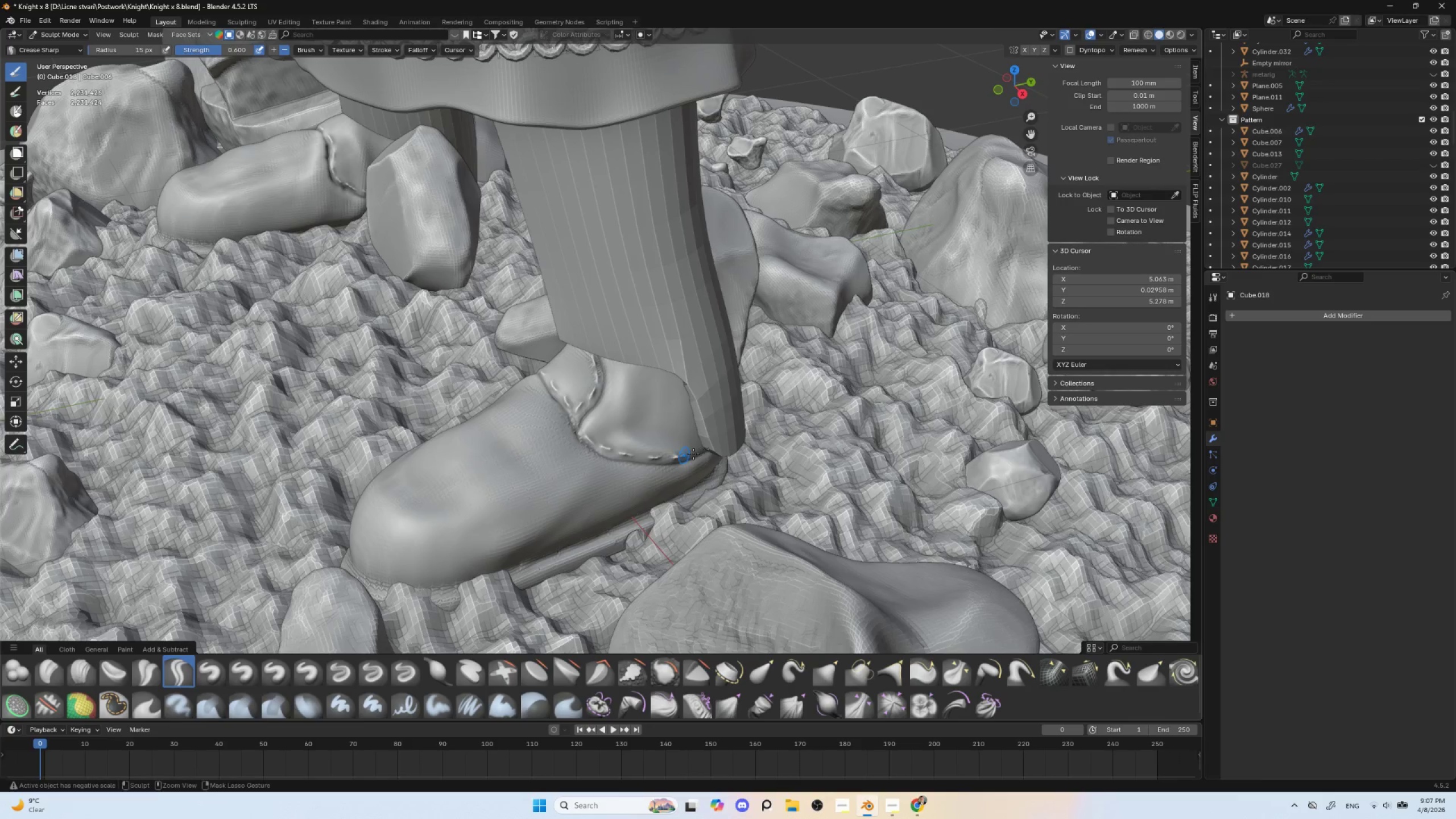 
hold_key(key=ControlLeft, duration=0.81)
left_click_drag(start_coordinate=[689, 453], to_coordinate=[701, 449])
 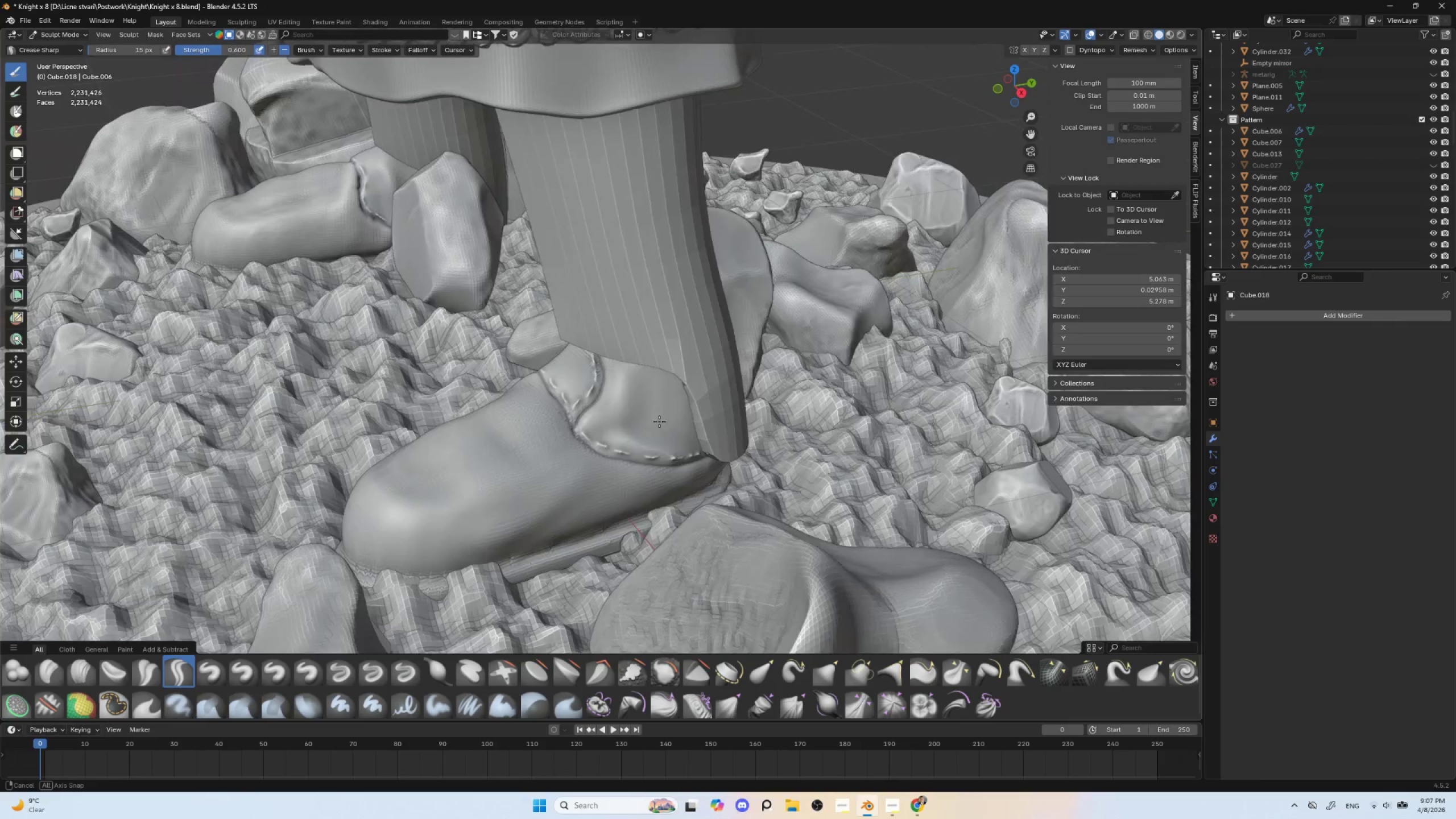 
hold_key(key=ShiftLeft, duration=0.44)
 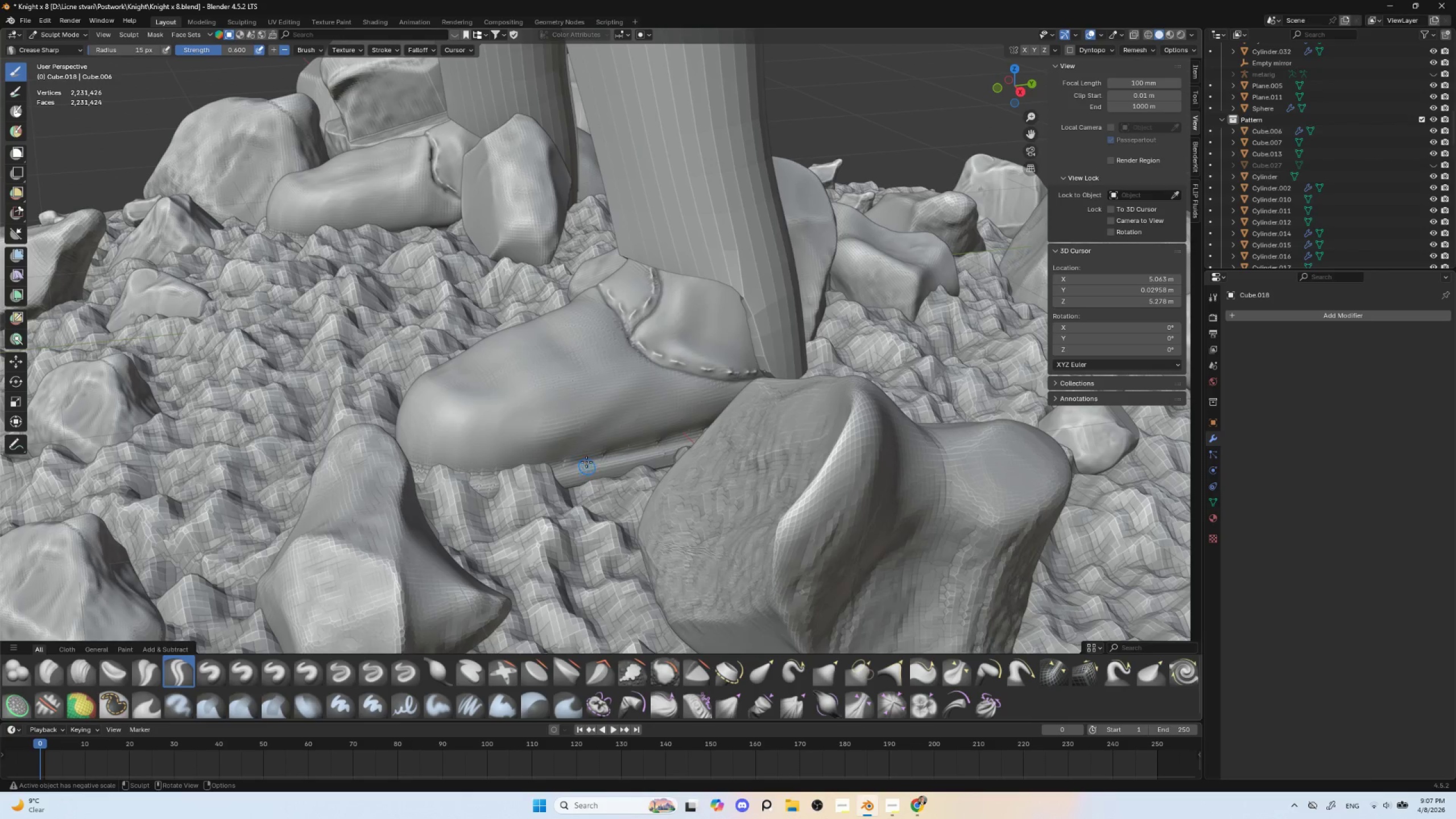 
hold_key(key=ControlLeft, duration=1.5)
left_click_drag(start_coordinate=[564, 457], to_coordinate=[576, 454])
 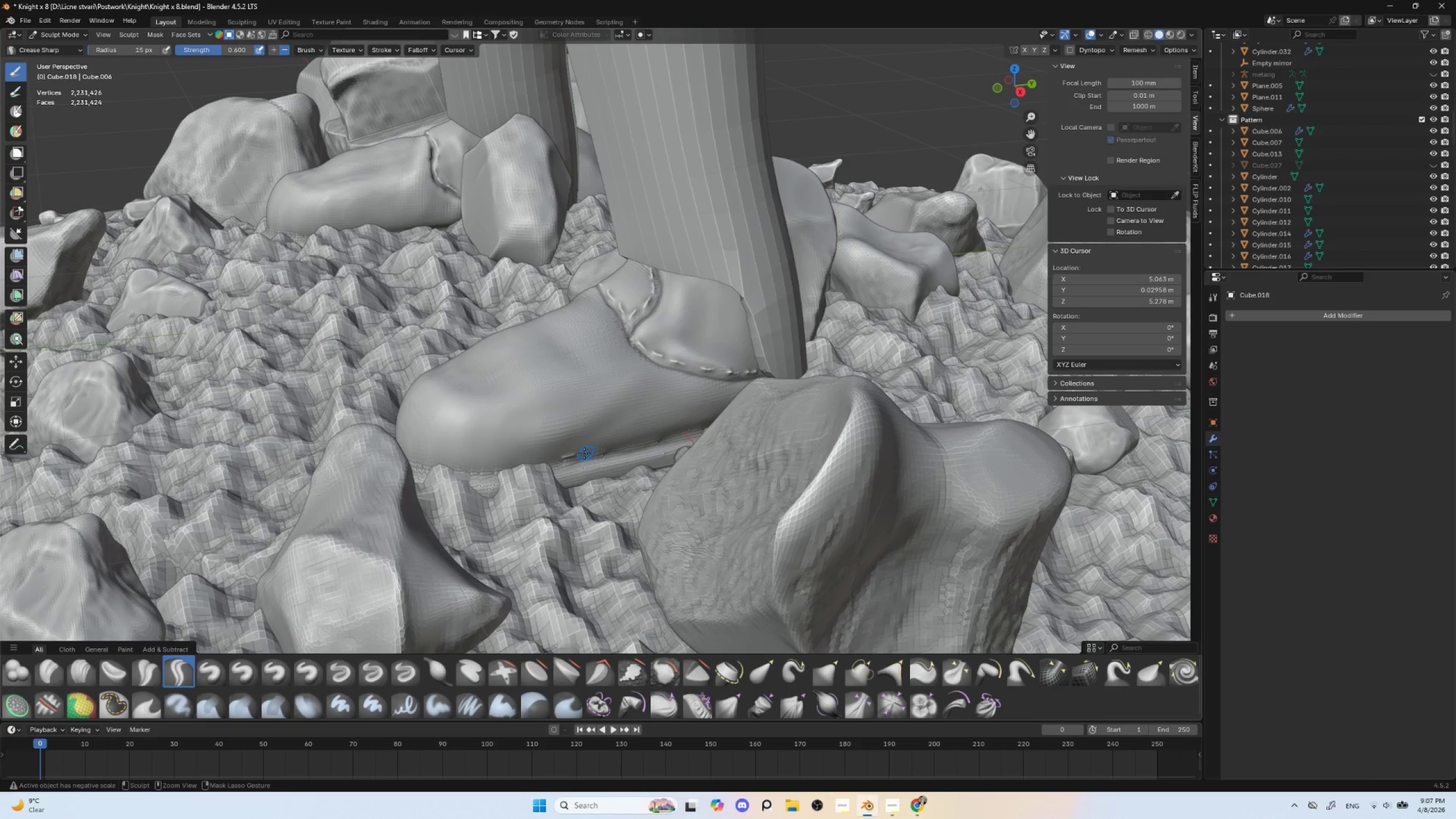 
left_click_drag(start_coordinate=[583, 453], to_coordinate=[594, 451])
 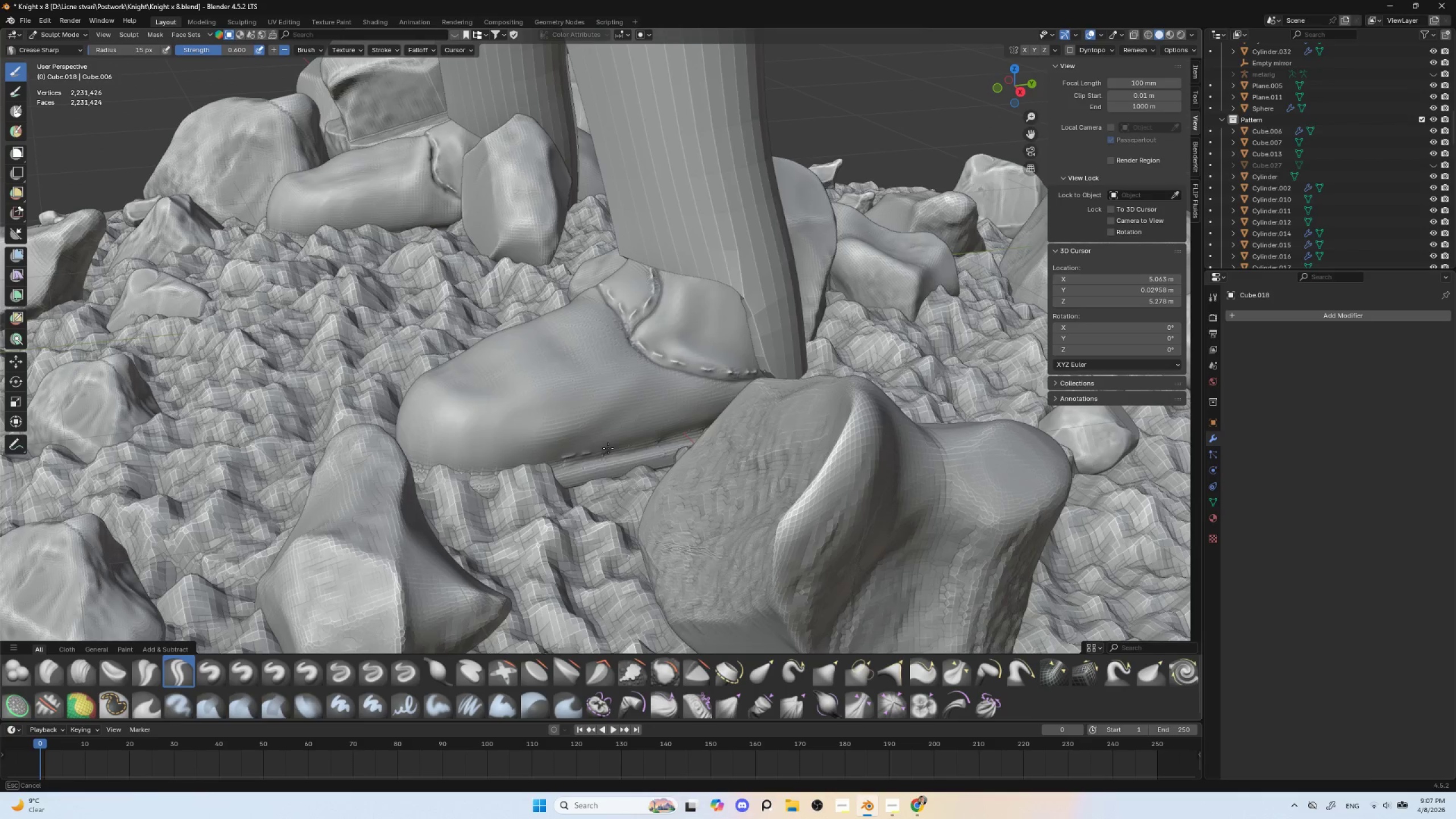 
hold_key(key=ControlLeft, duration=1.51)
left_click_drag(start_coordinate=[602, 452], to_coordinate=[614, 448])
 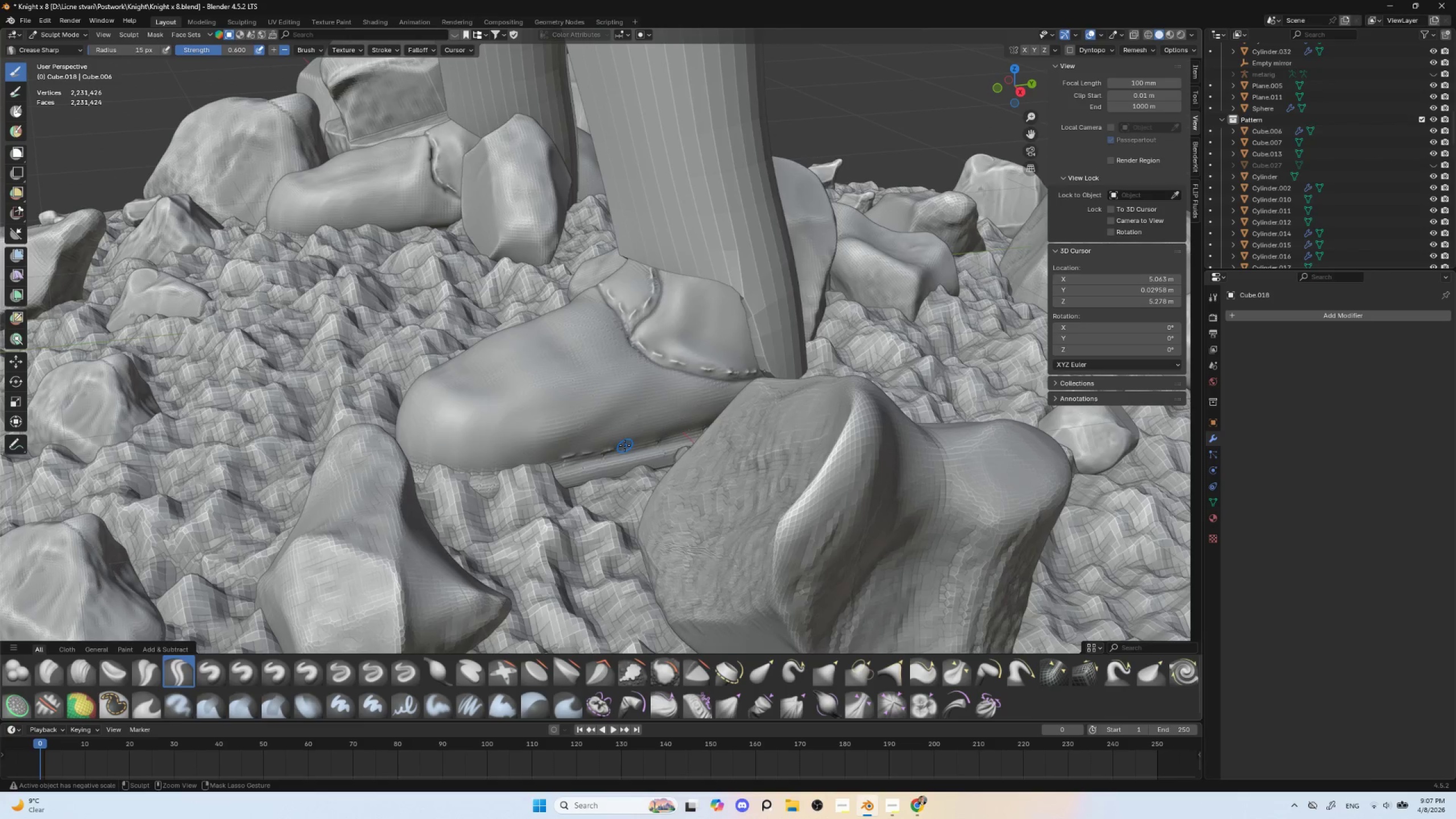 
left_click_drag(start_coordinate=[623, 445], to_coordinate=[636, 442])
 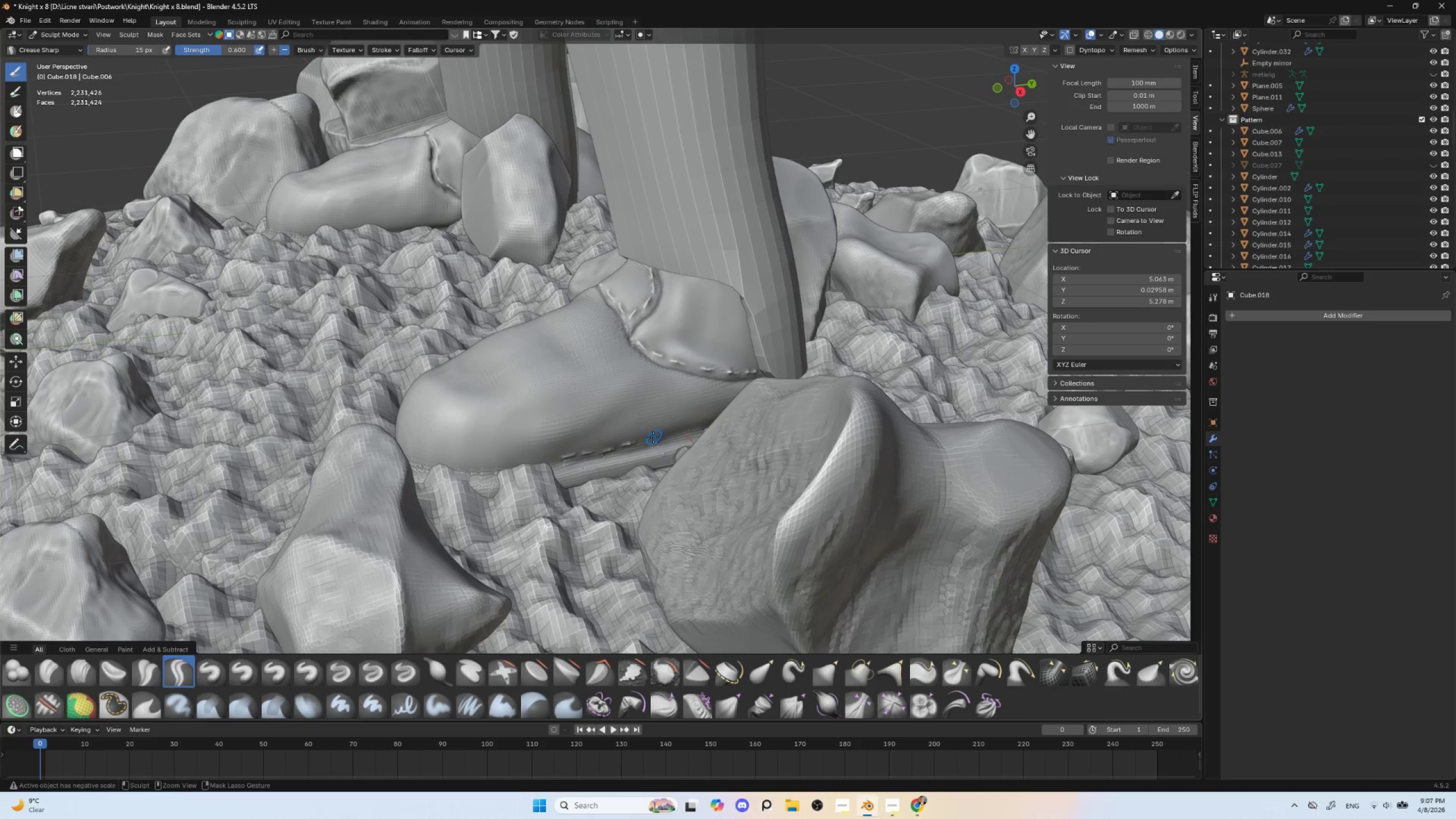 
left_click_drag(start_coordinate=[648, 439], to_coordinate=[663, 435])
 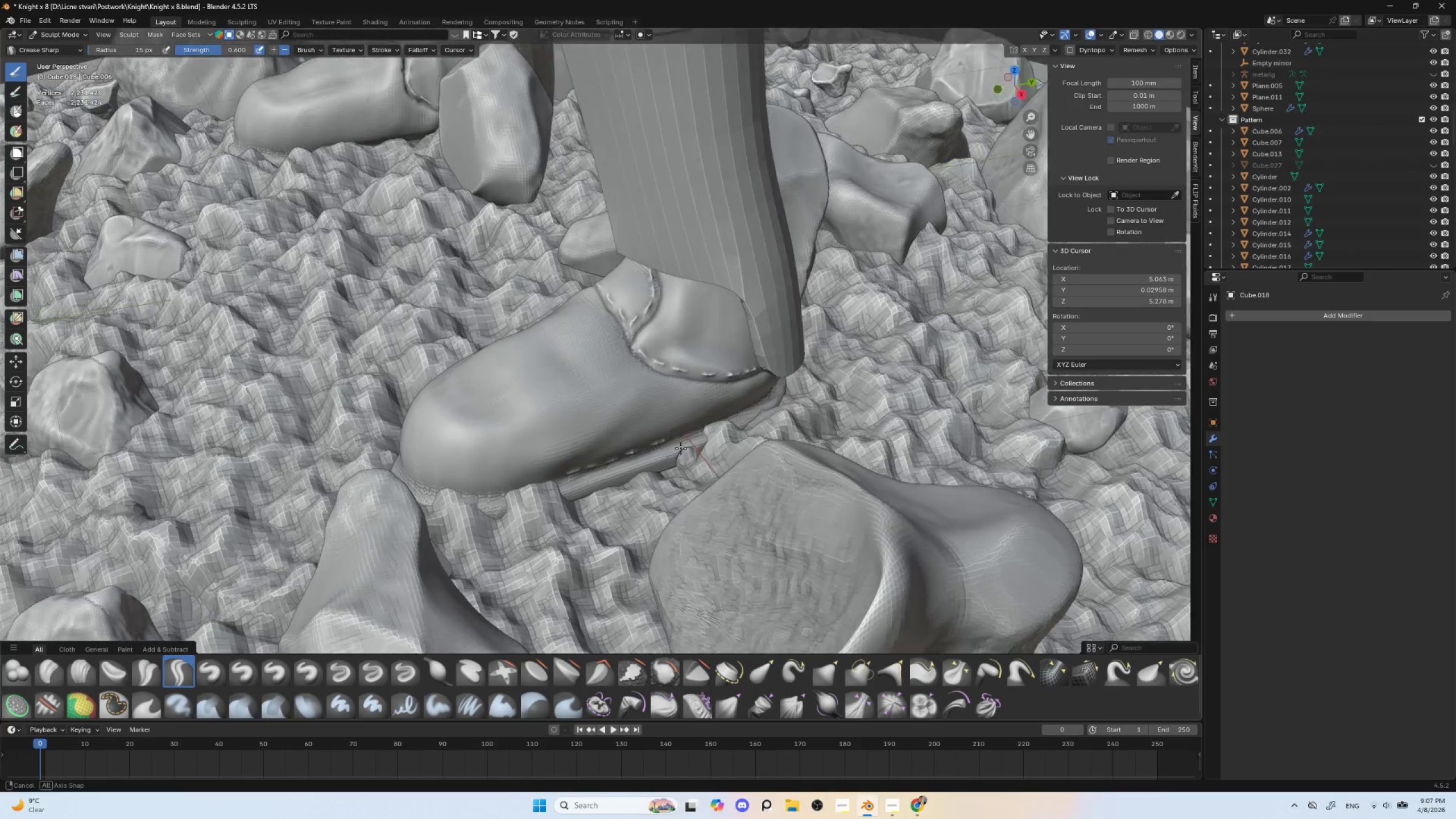 
key(Control+ControlLeft)
 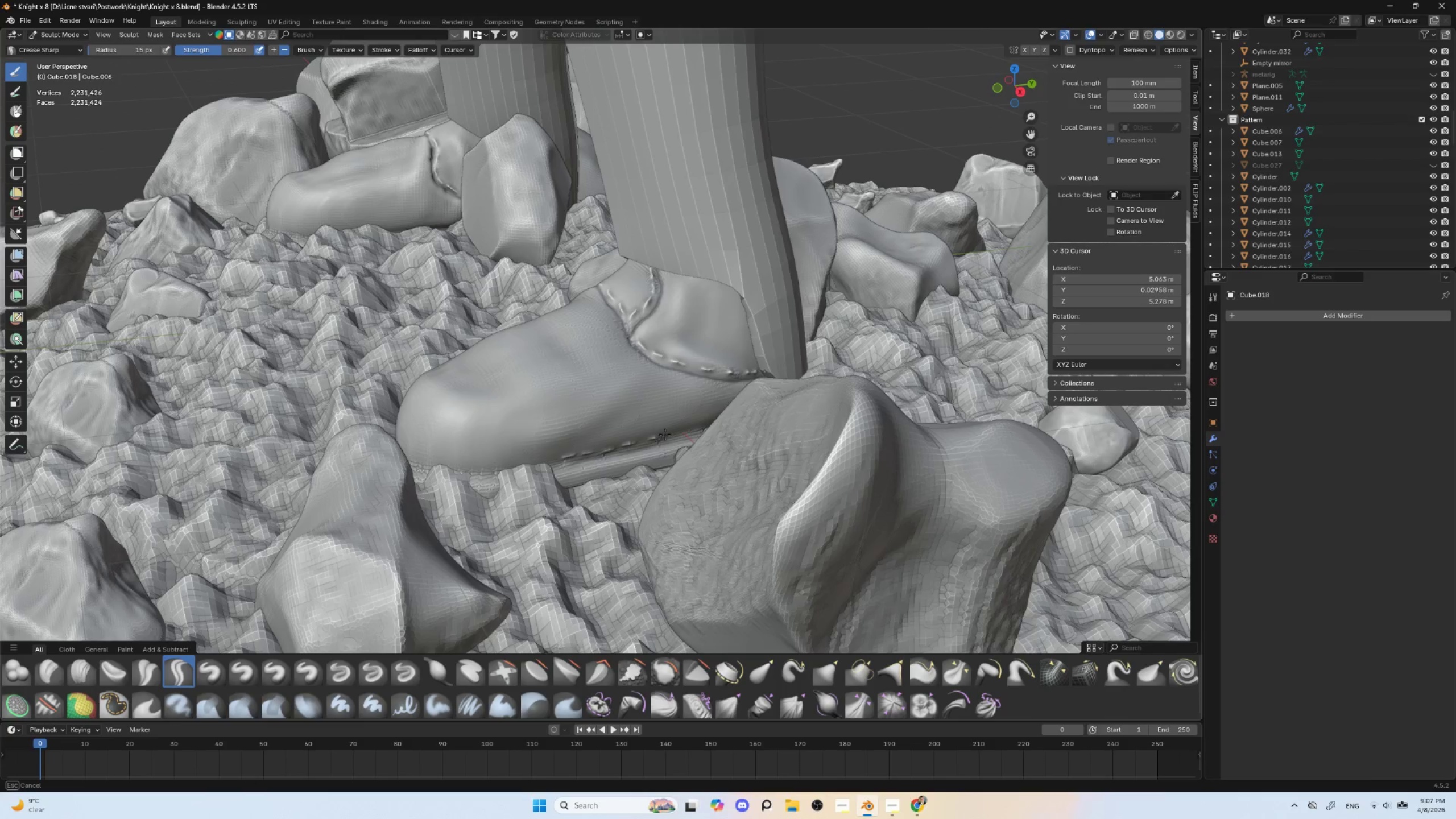 
key(Control+ControlLeft)
 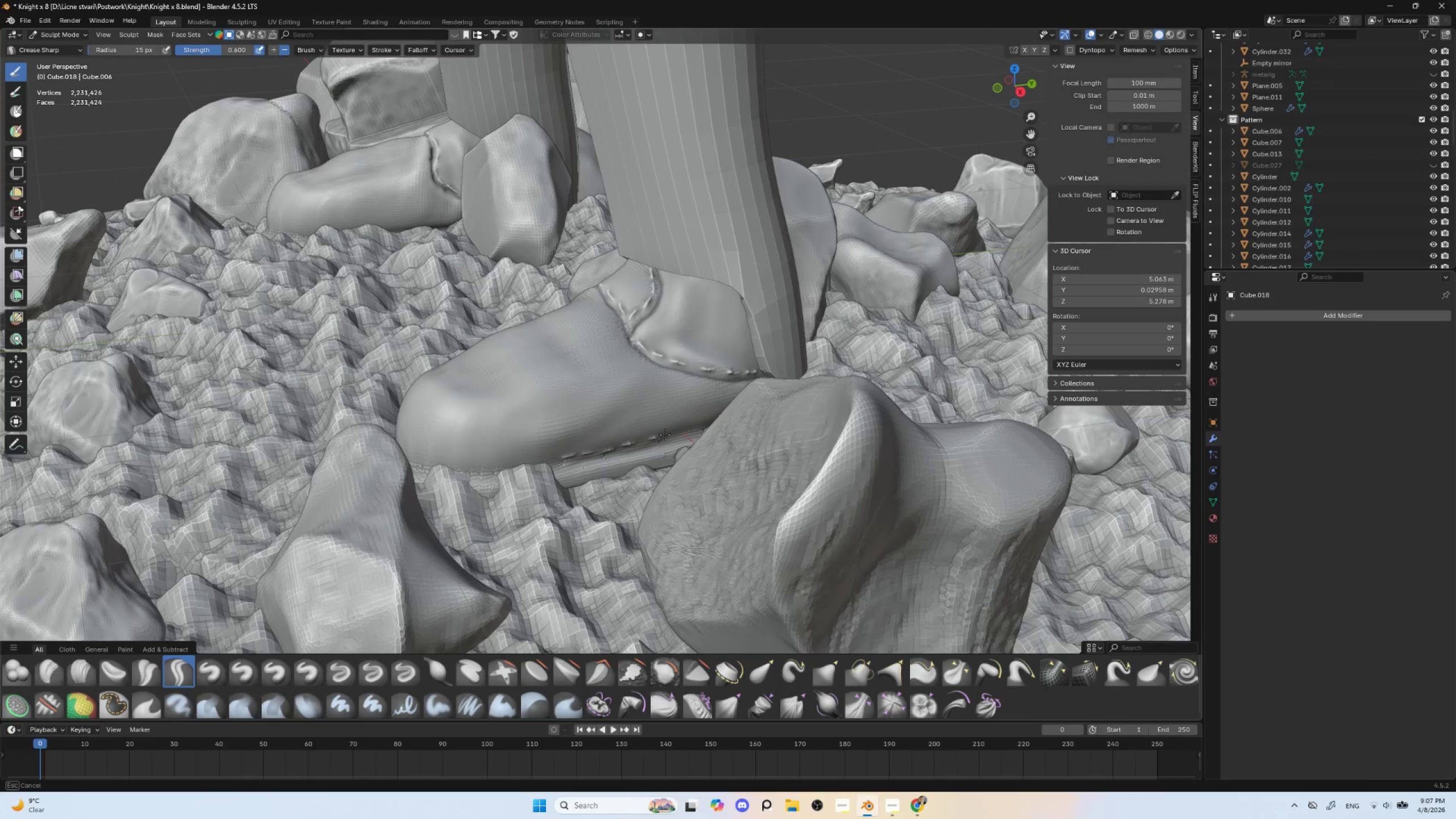 
key(Control+ControlLeft)
 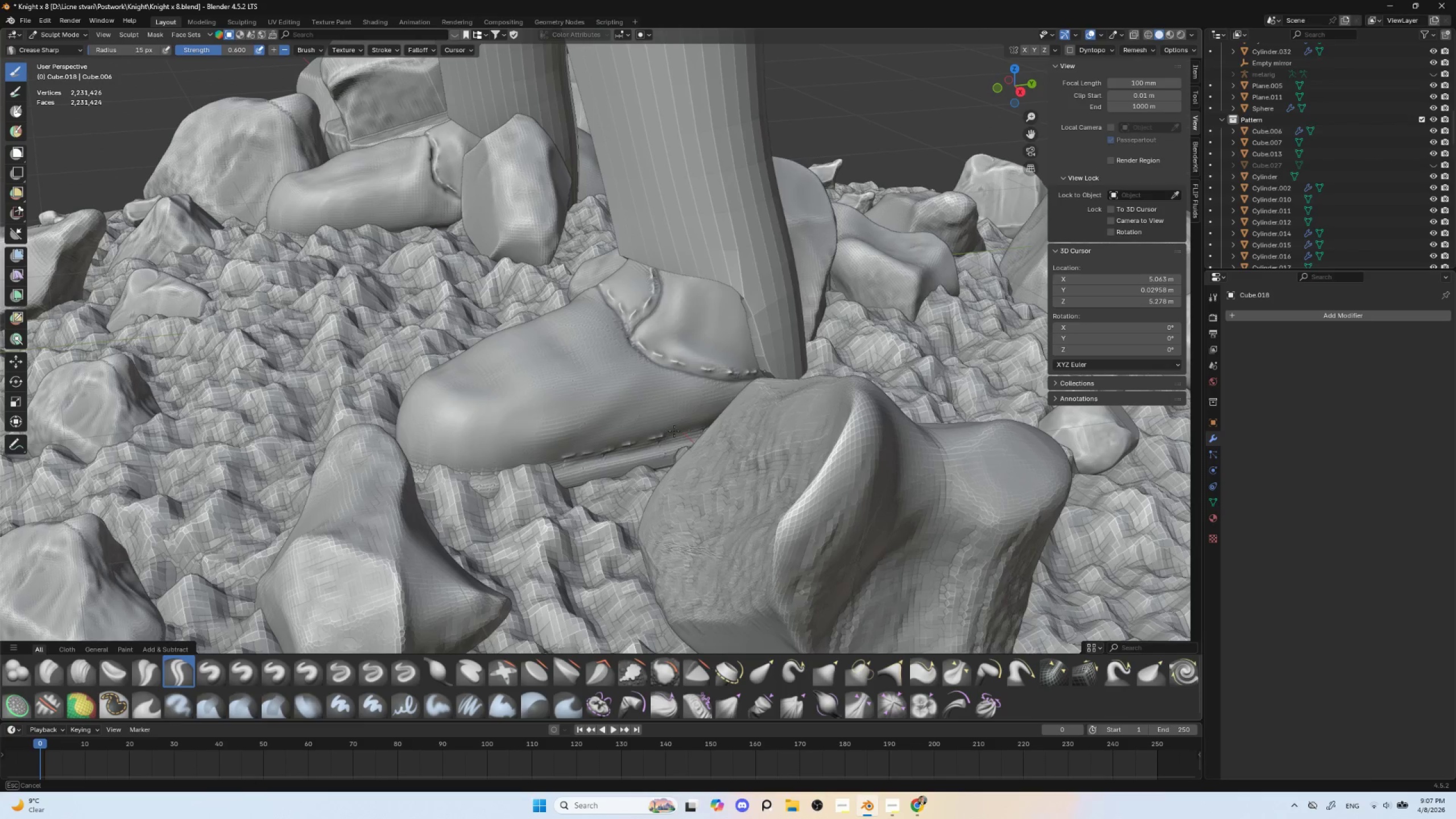 
key(Control+ControlLeft)
 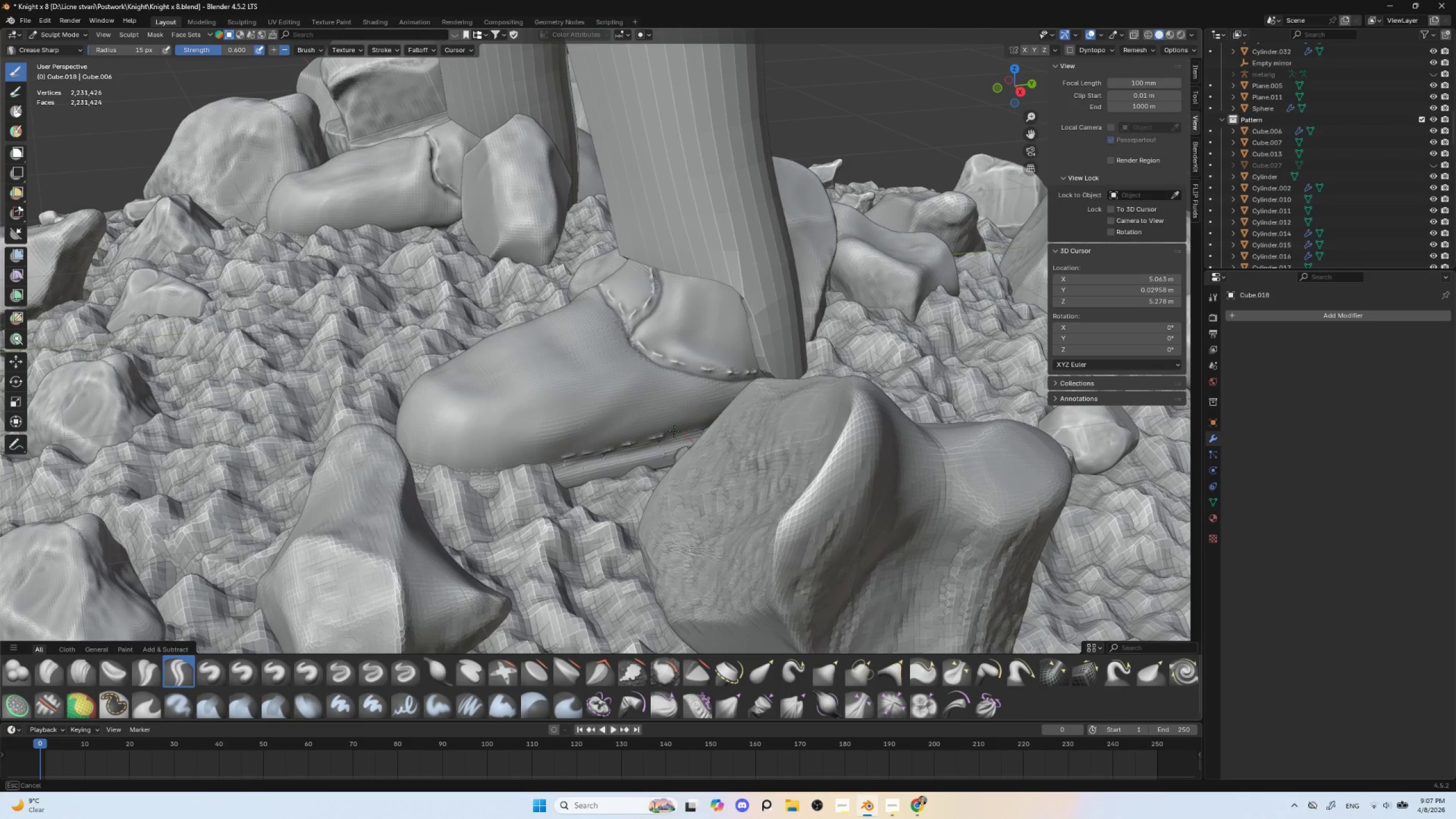 
key(Control+ControlLeft)
 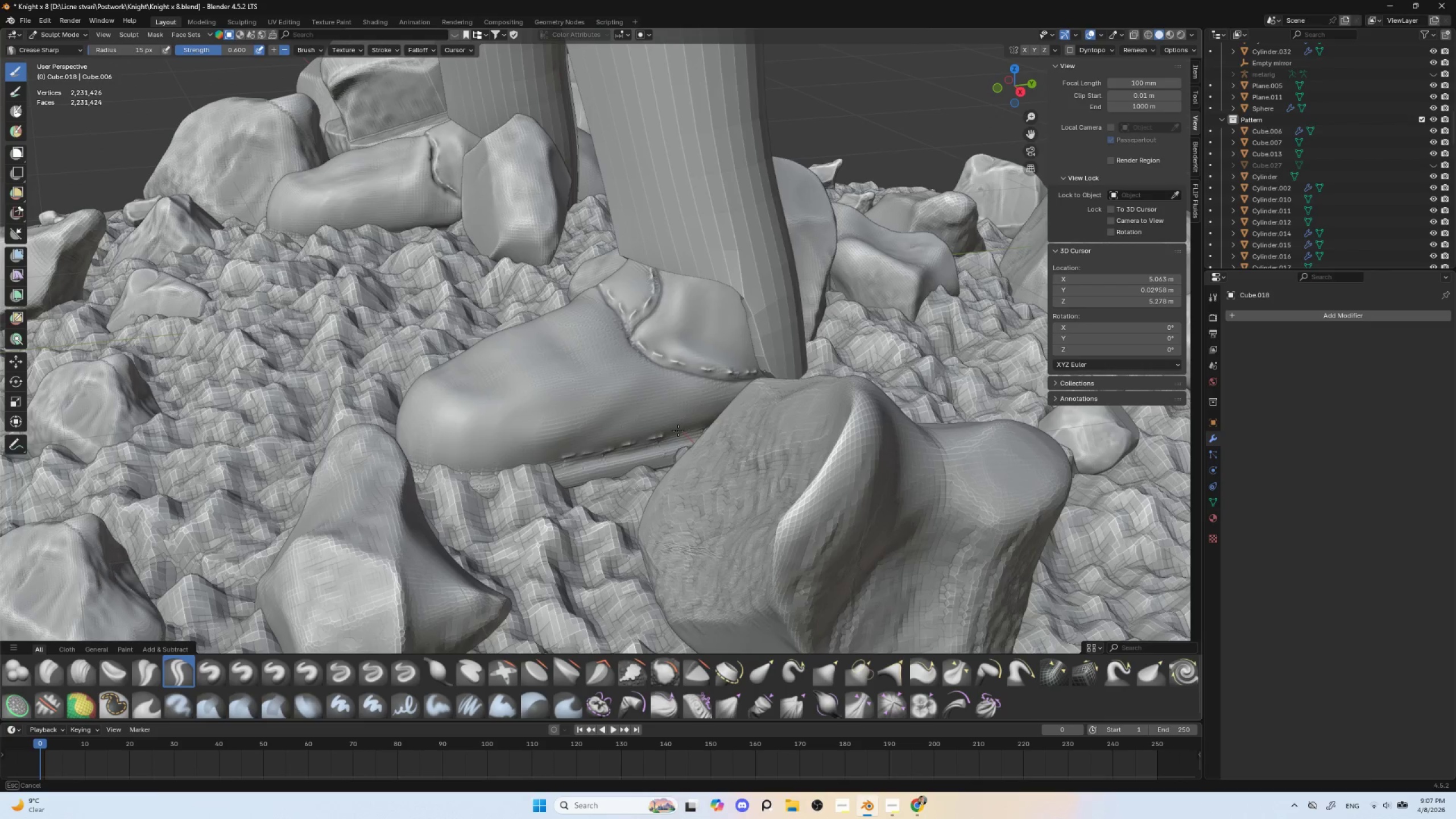 
key(Control+ControlLeft)
 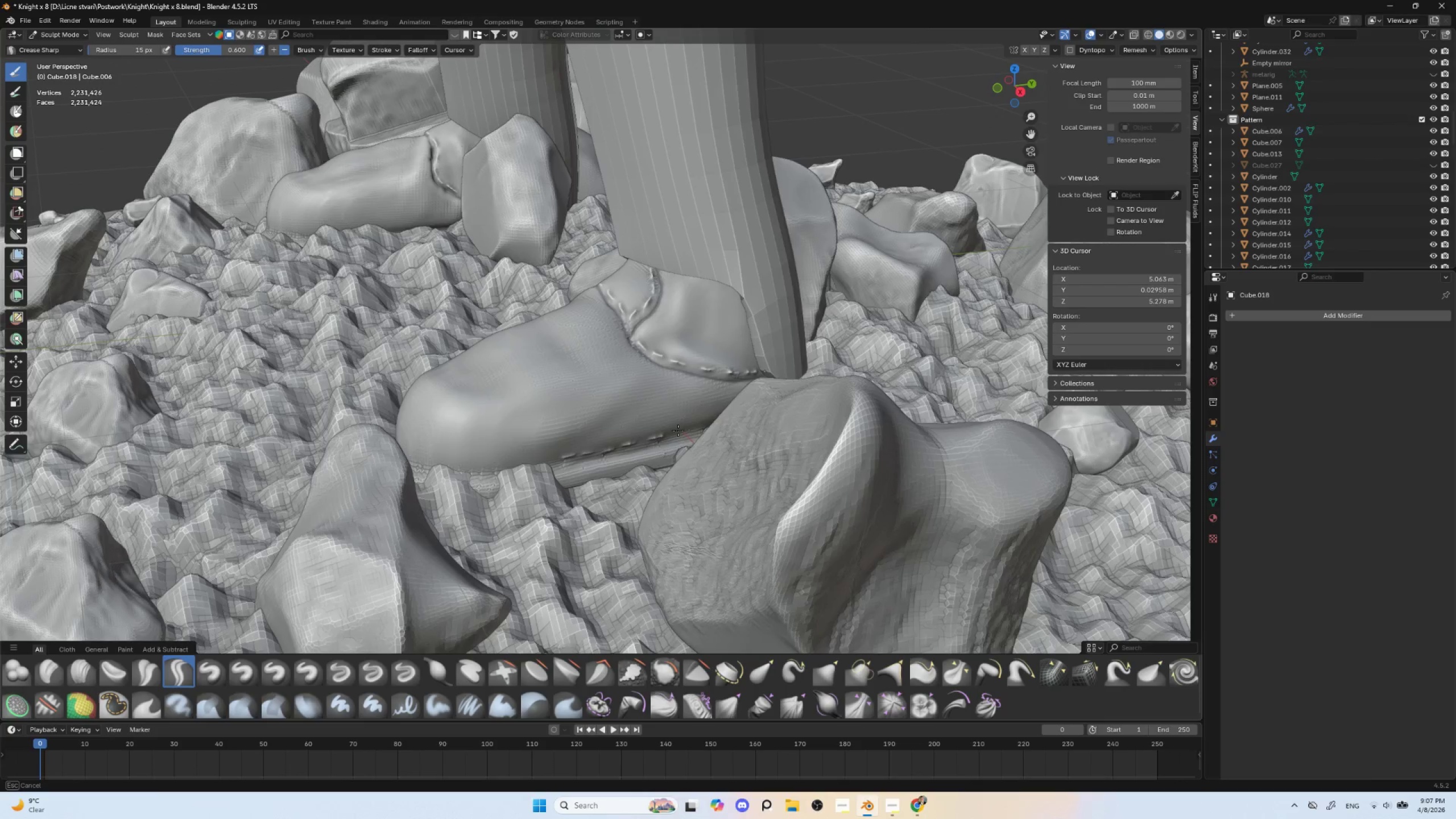 
key(Control+ControlLeft)
 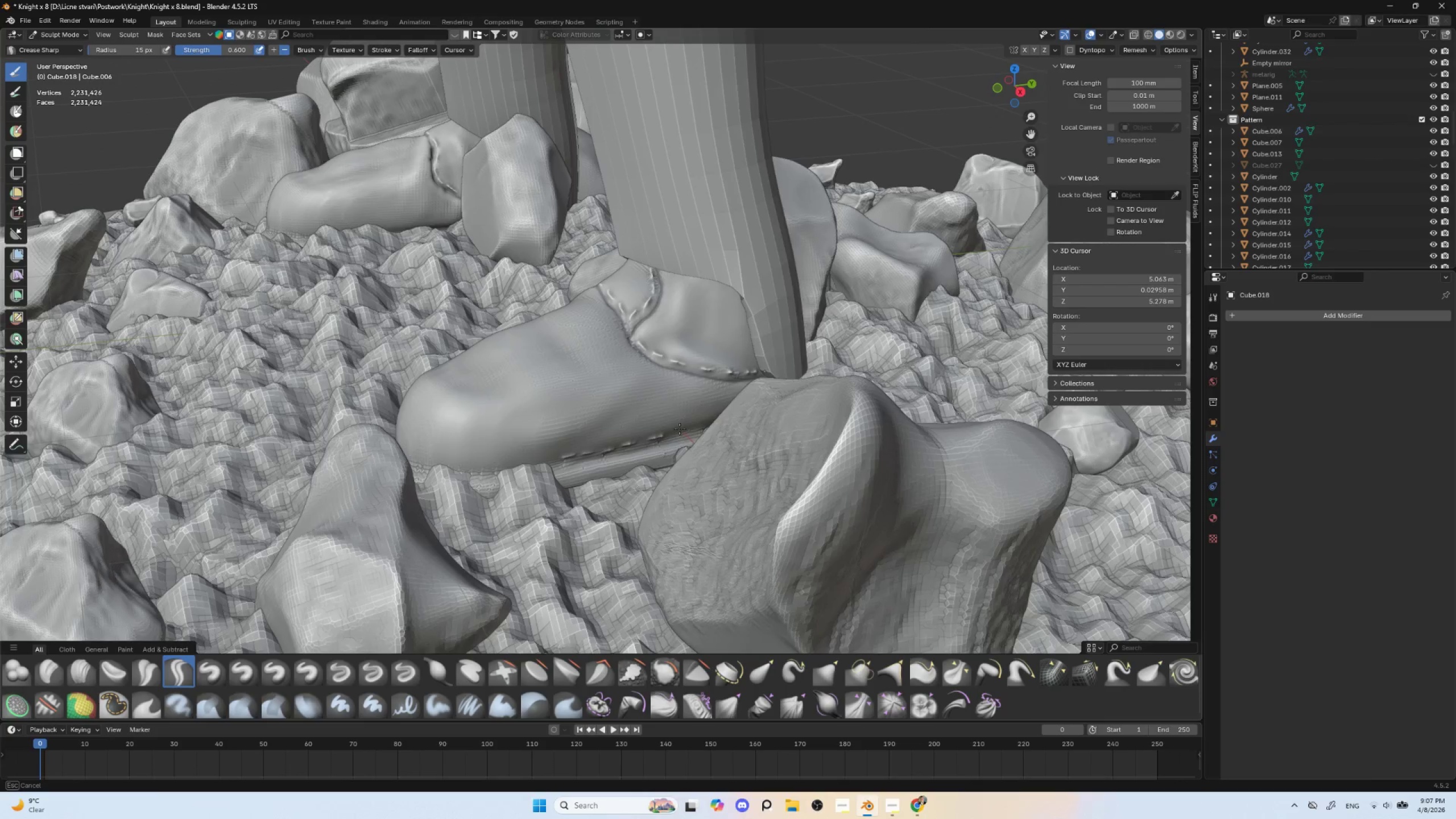 
key(Control+ControlLeft)
 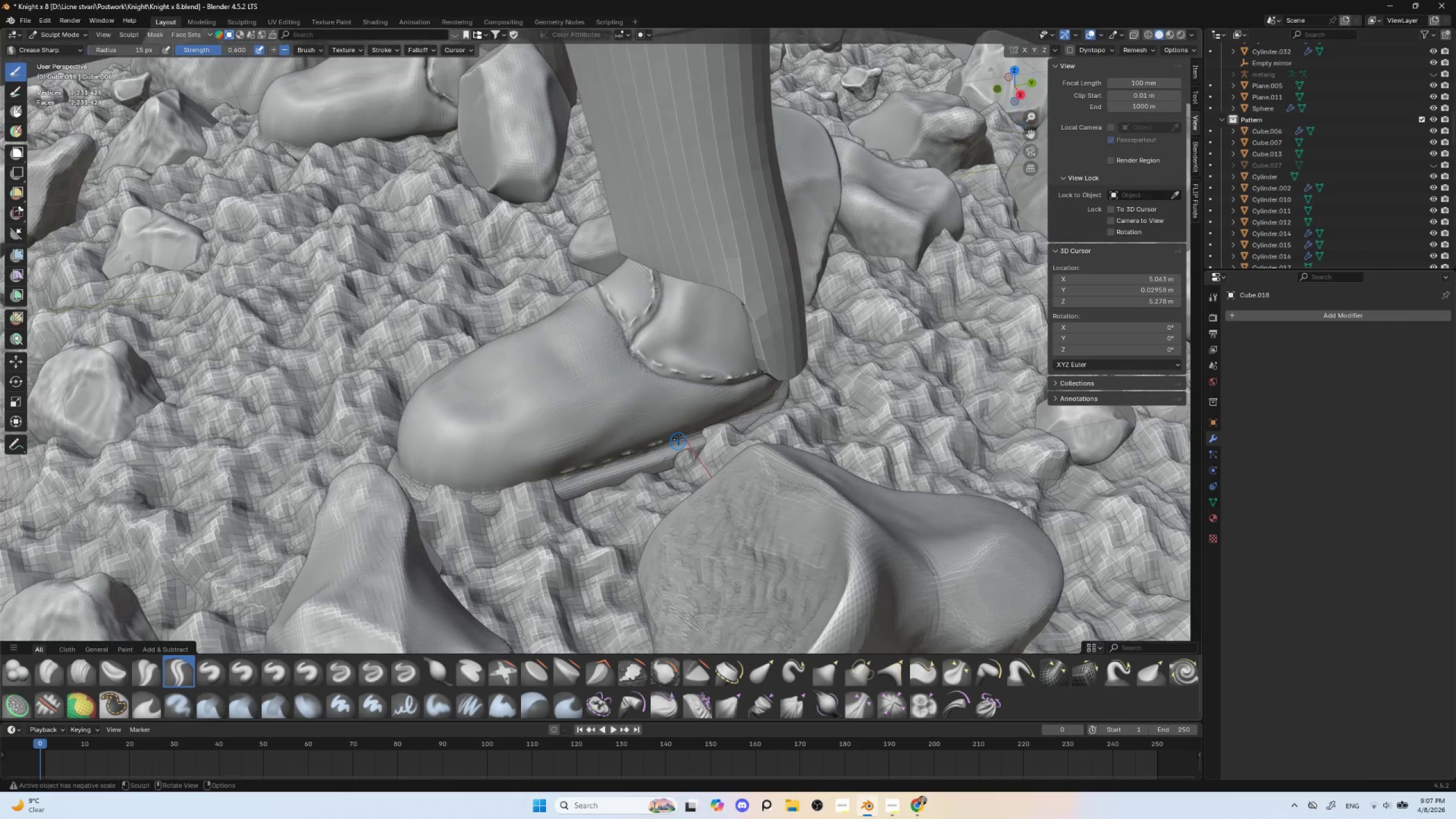 
hold_key(key=ControlLeft, duration=1.53)
left_click_drag(start_coordinate=[674, 437], to_coordinate=[688, 432])
 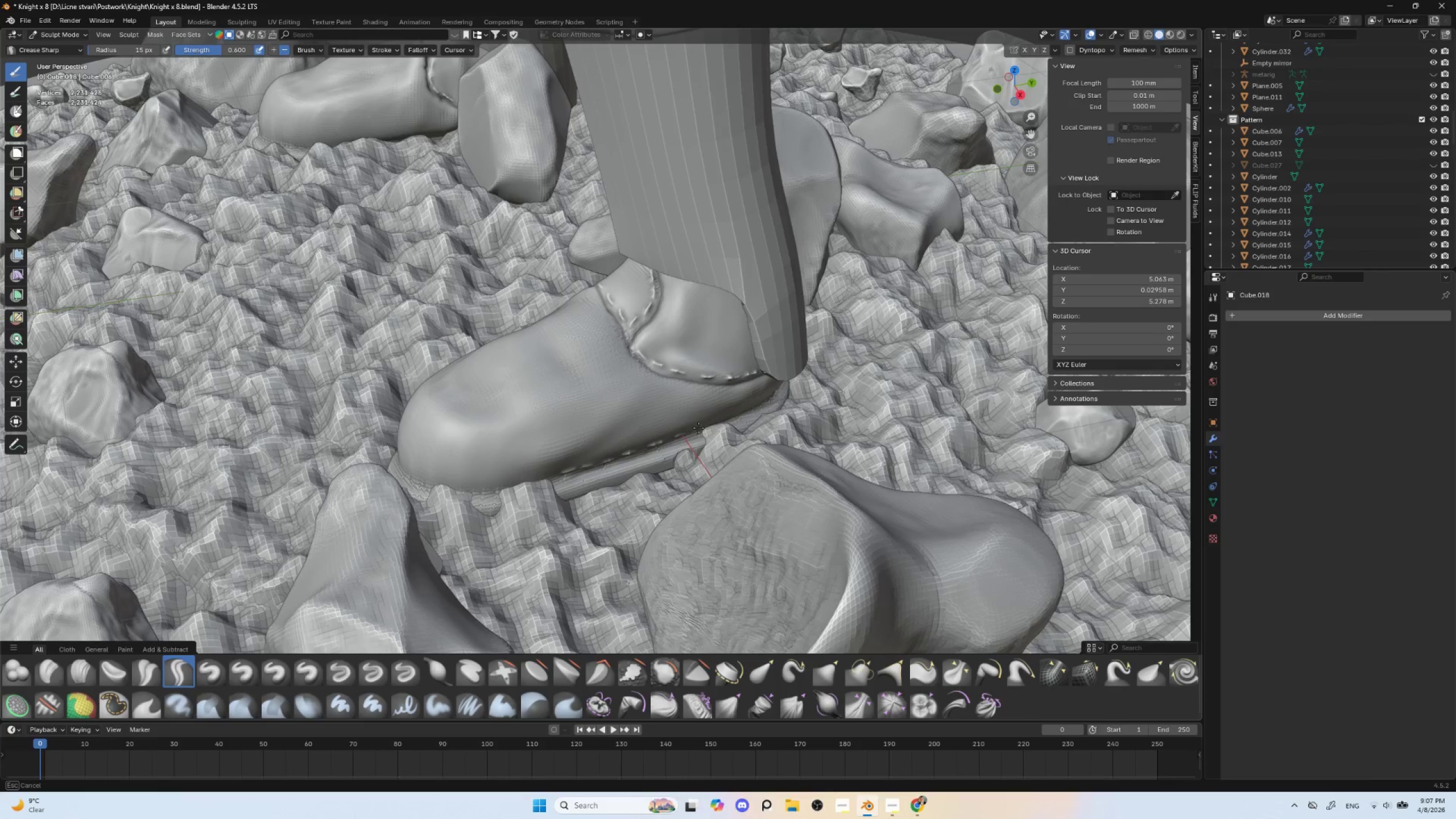 
left_click_drag(start_coordinate=[697, 429], to_coordinate=[706, 425])
 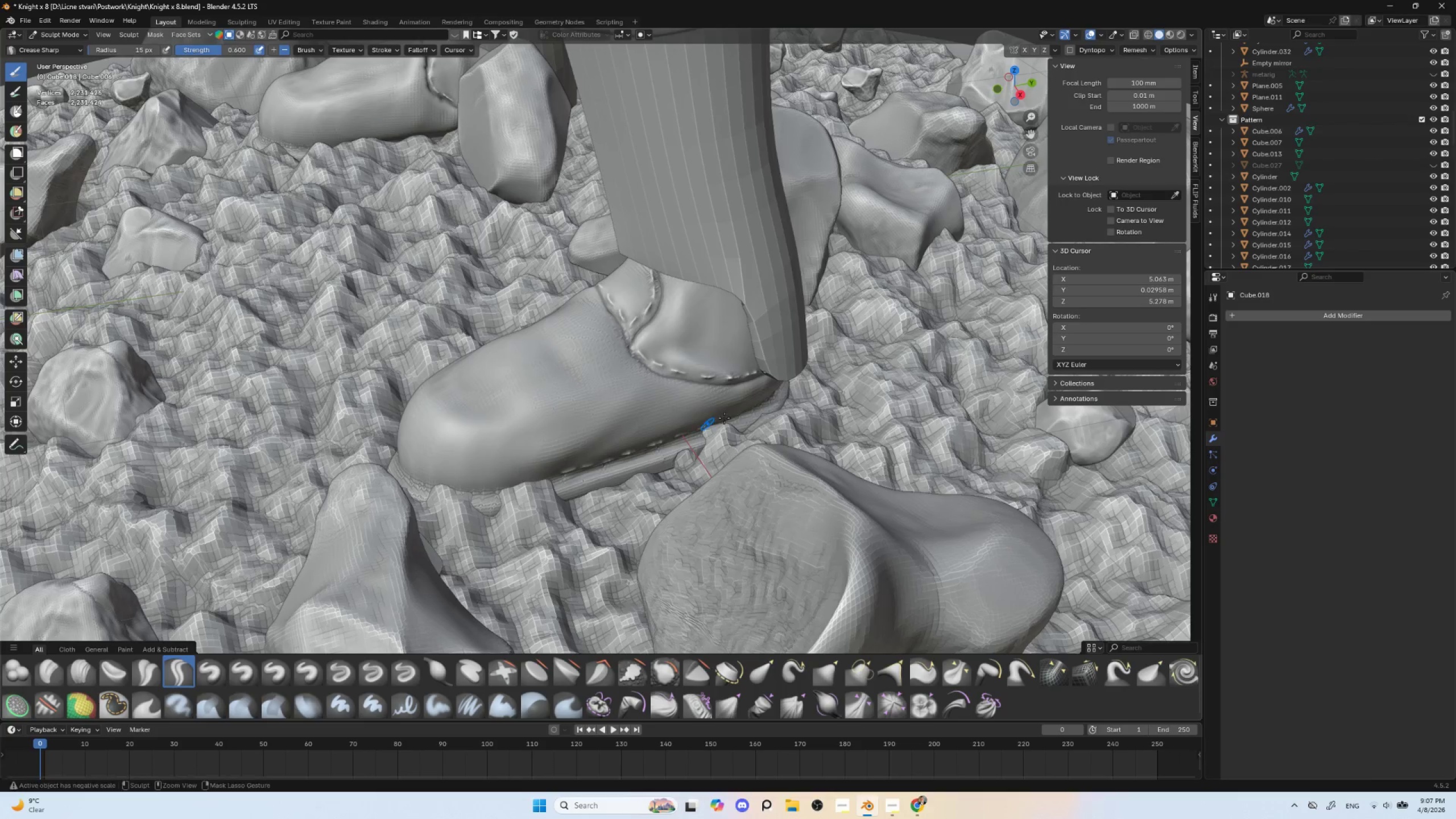 
left_click_drag(start_coordinate=[722, 419], to_coordinate=[732, 414])
 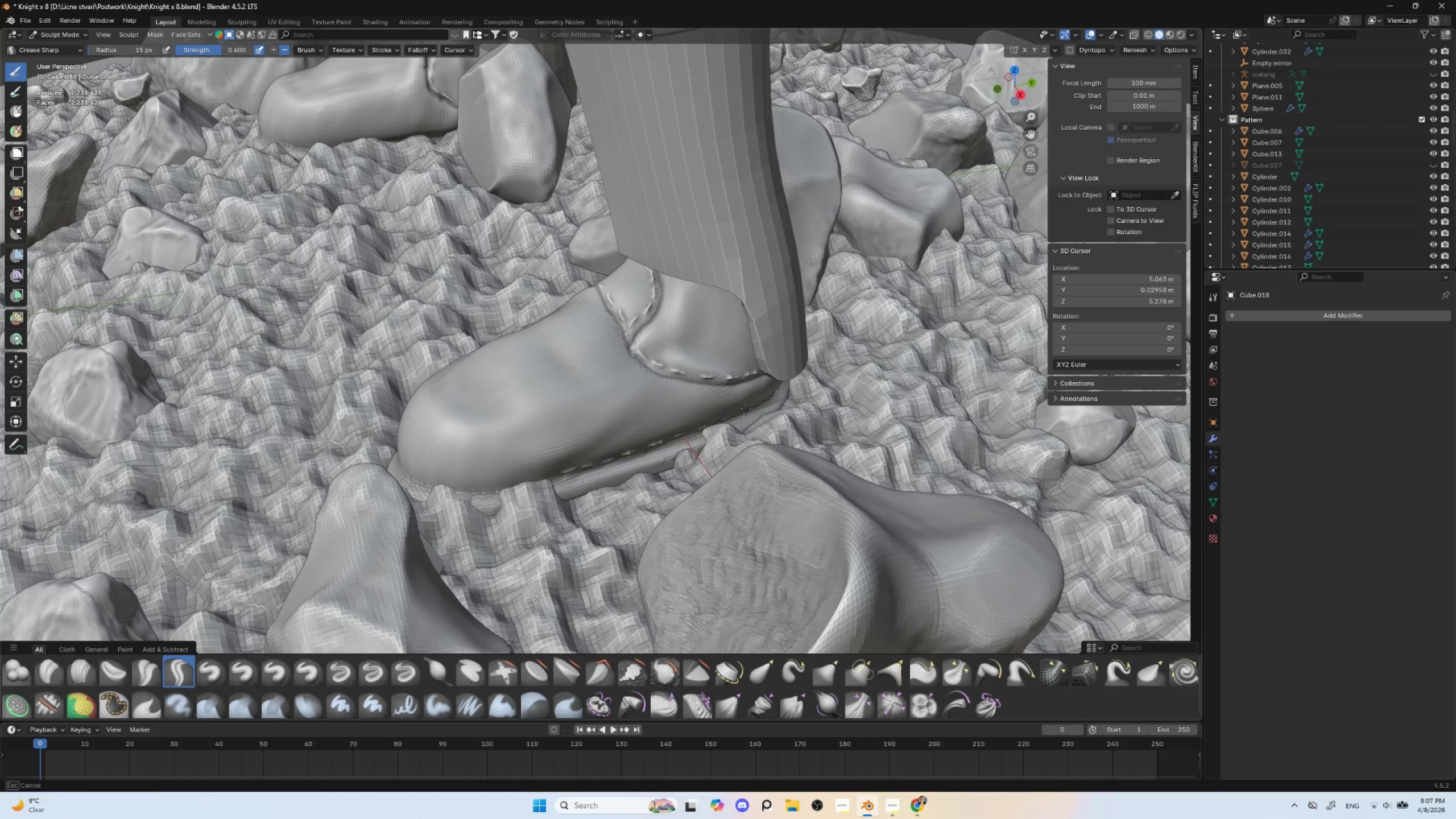 
hold_key(key=ControlLeft, duration=0.61)
left_click_drag(start_coordinate=[744, 409], to_coordinate=[756, 401])
 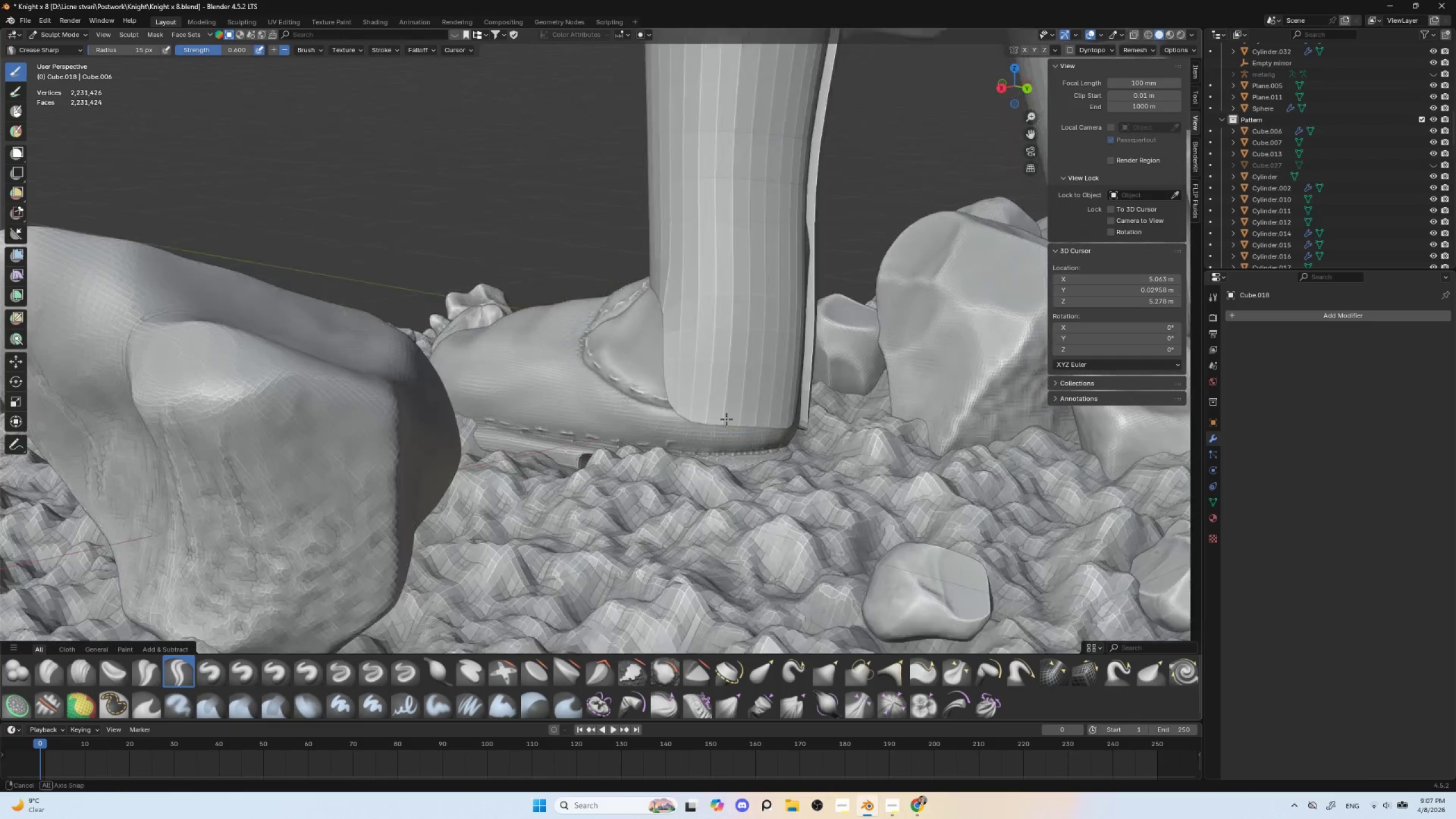 
hold_key(key=ControlLeft, duration=1.5)
left_click_drag(start_coordinate=[668, 445], to_coordinate=[685, 448])
 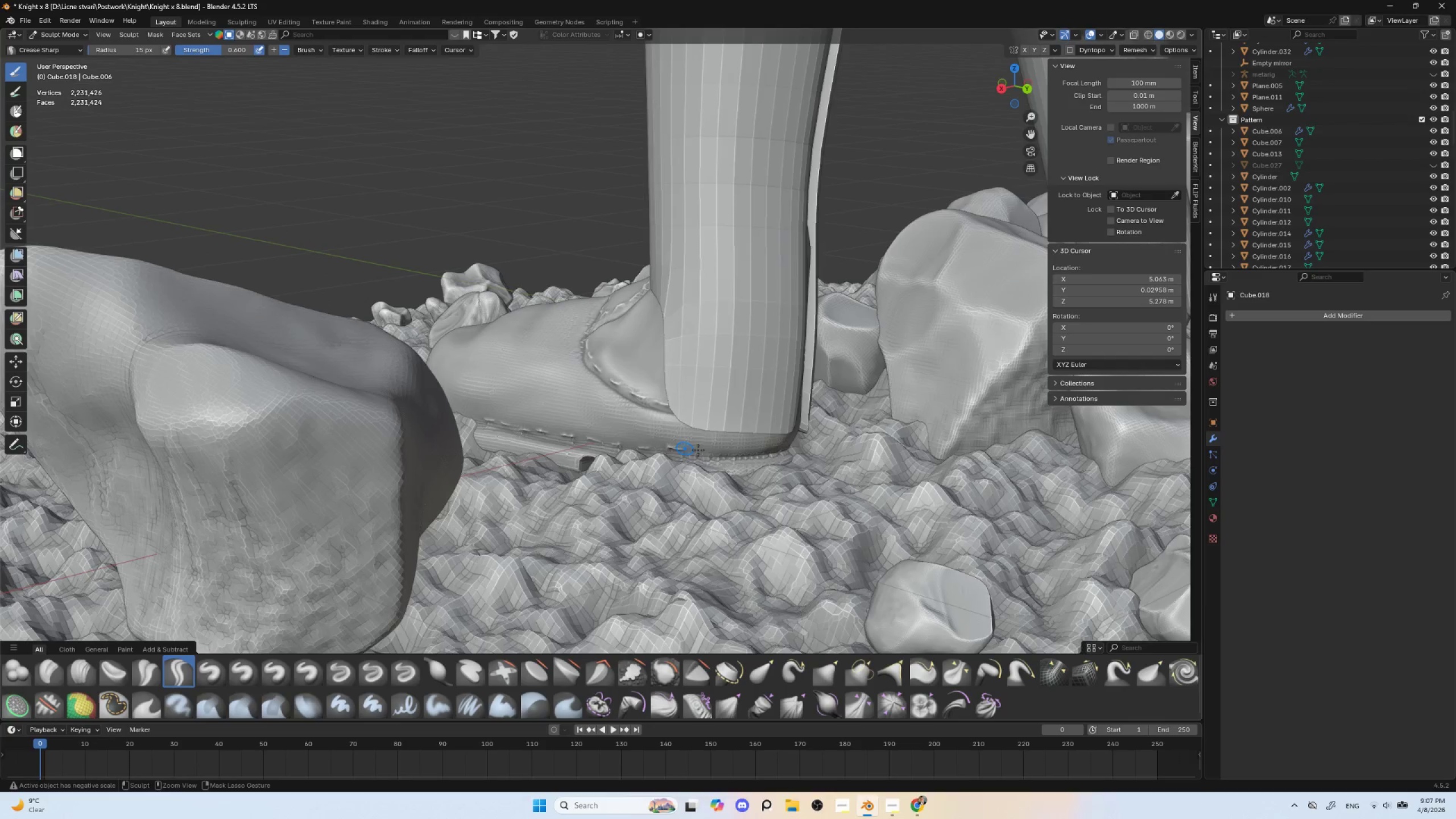 
left_click_drag(start_coordinate=[697, 449], to_coordinate=[710, 449])
 